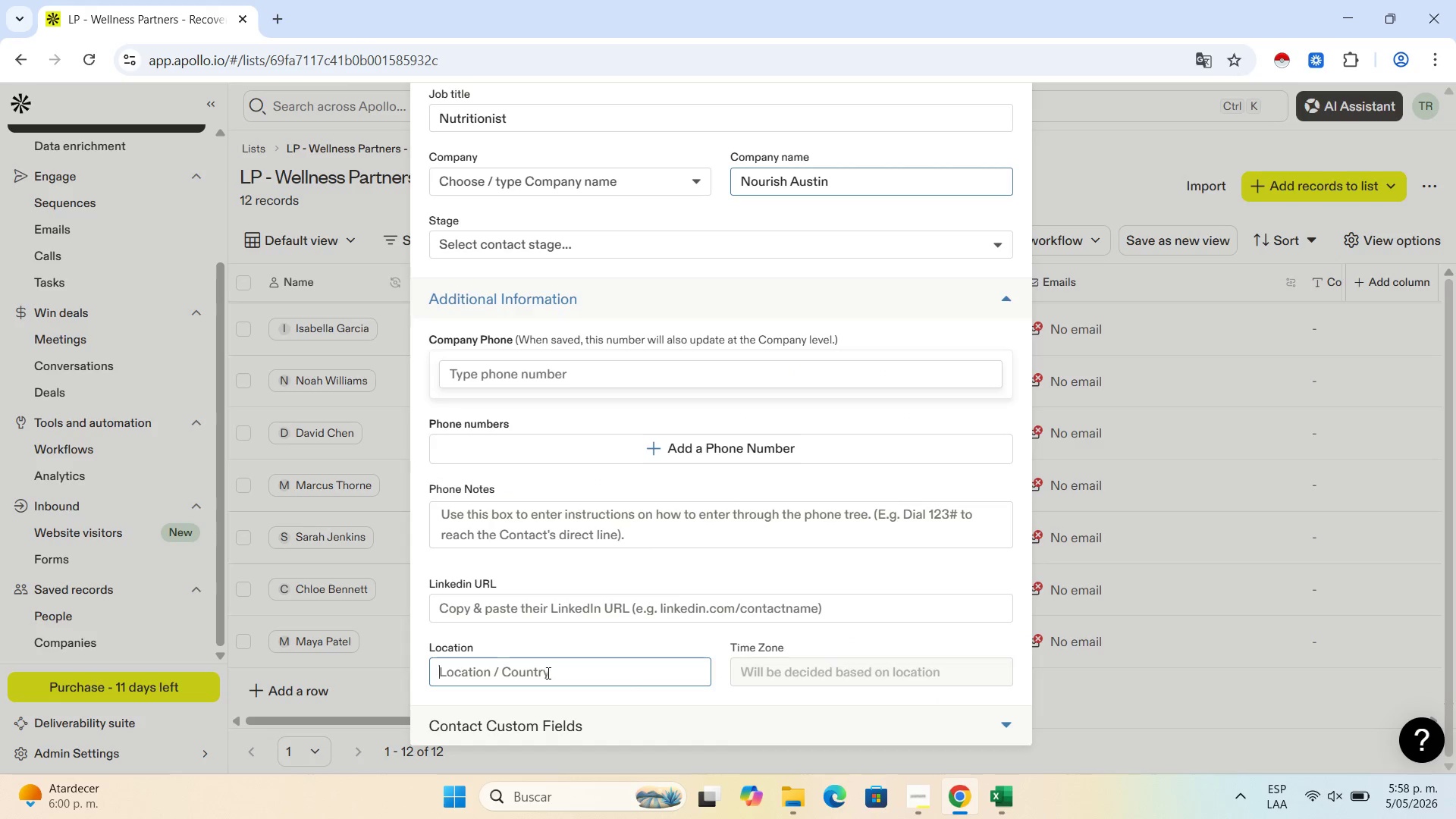 
key(Control+V)
 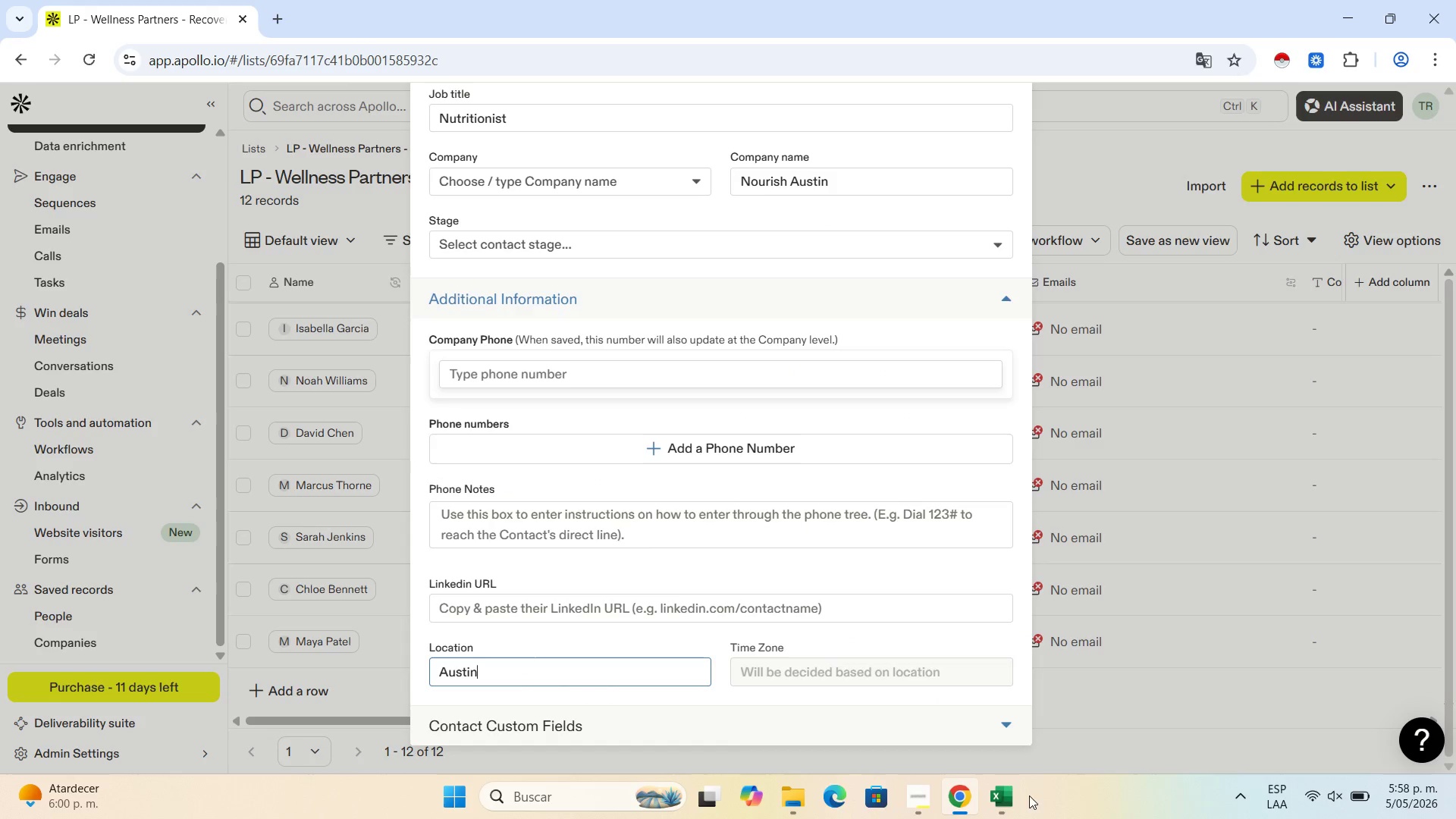 
left_click([1014, 790])
 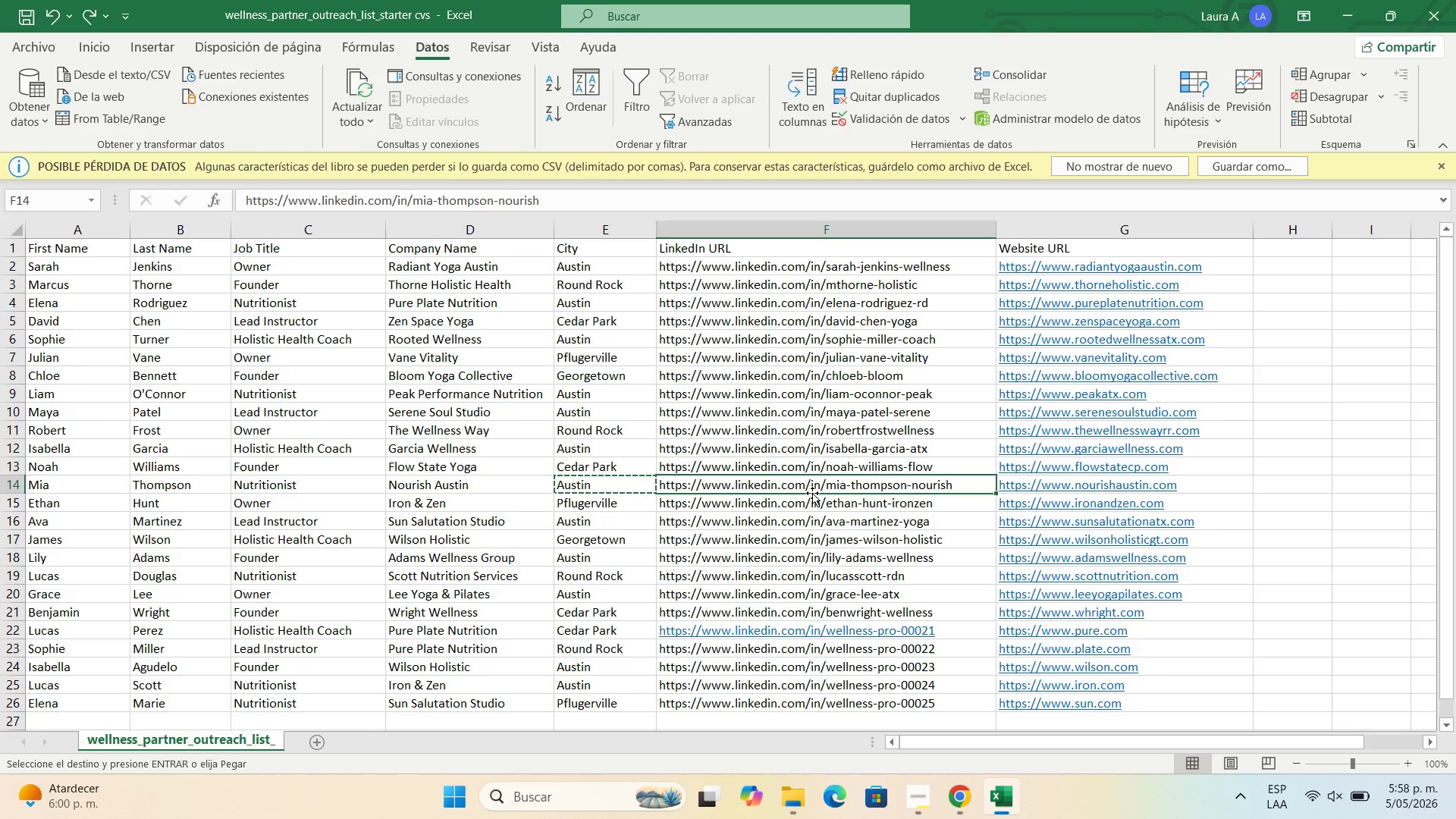 
key(Control+C)
 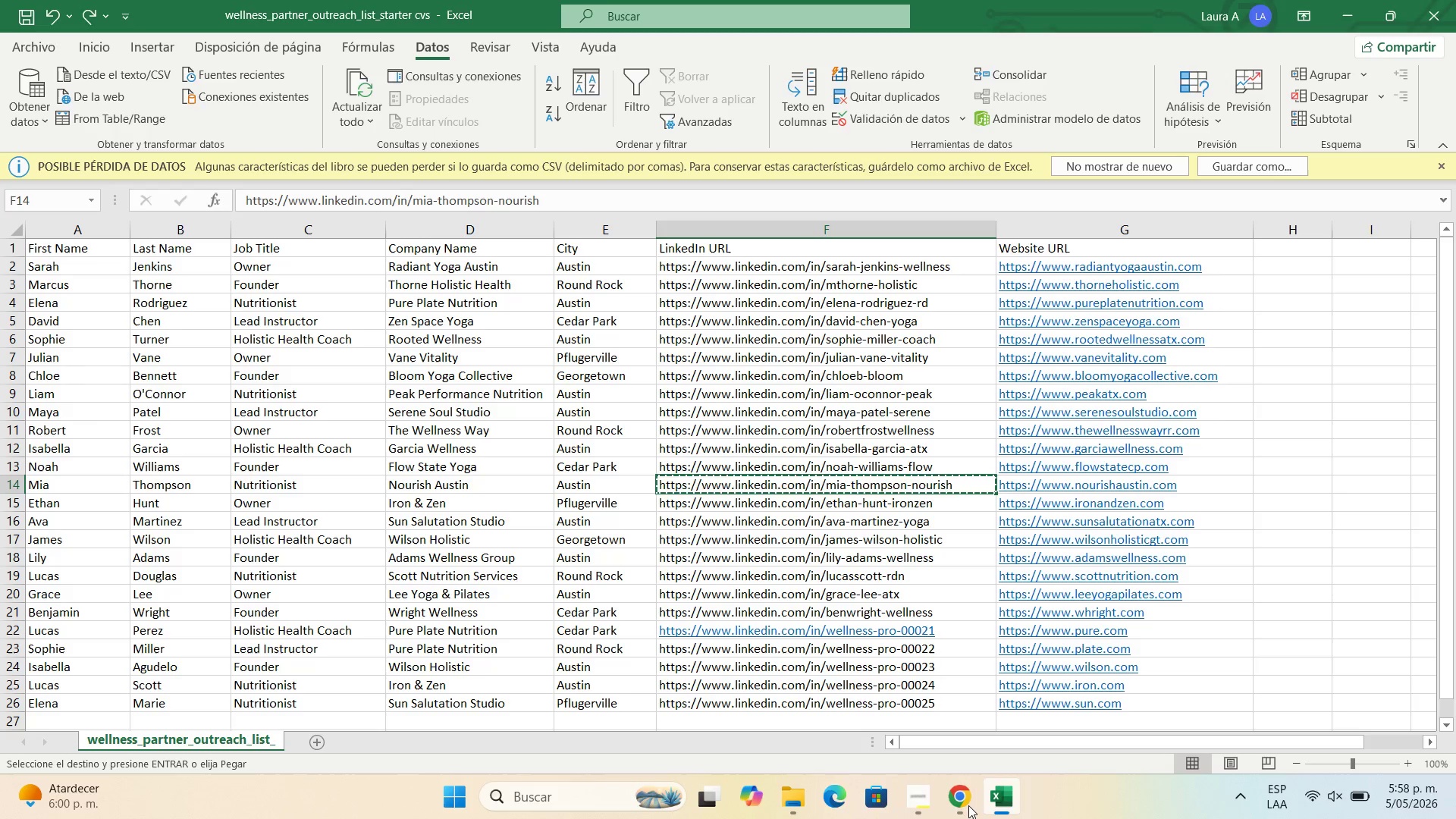 
left_click([967, 805])
 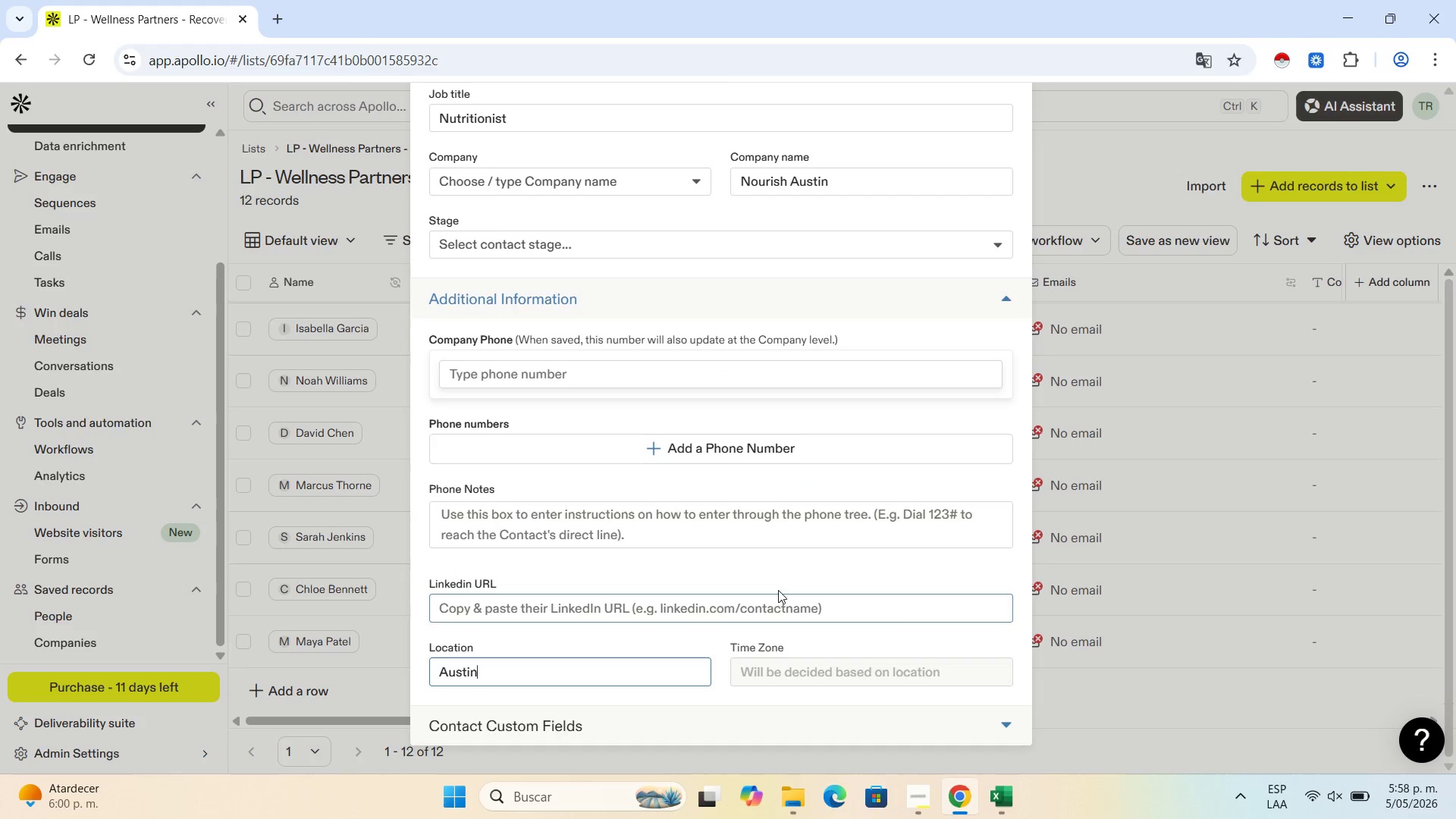 
left_click([774, 601])
 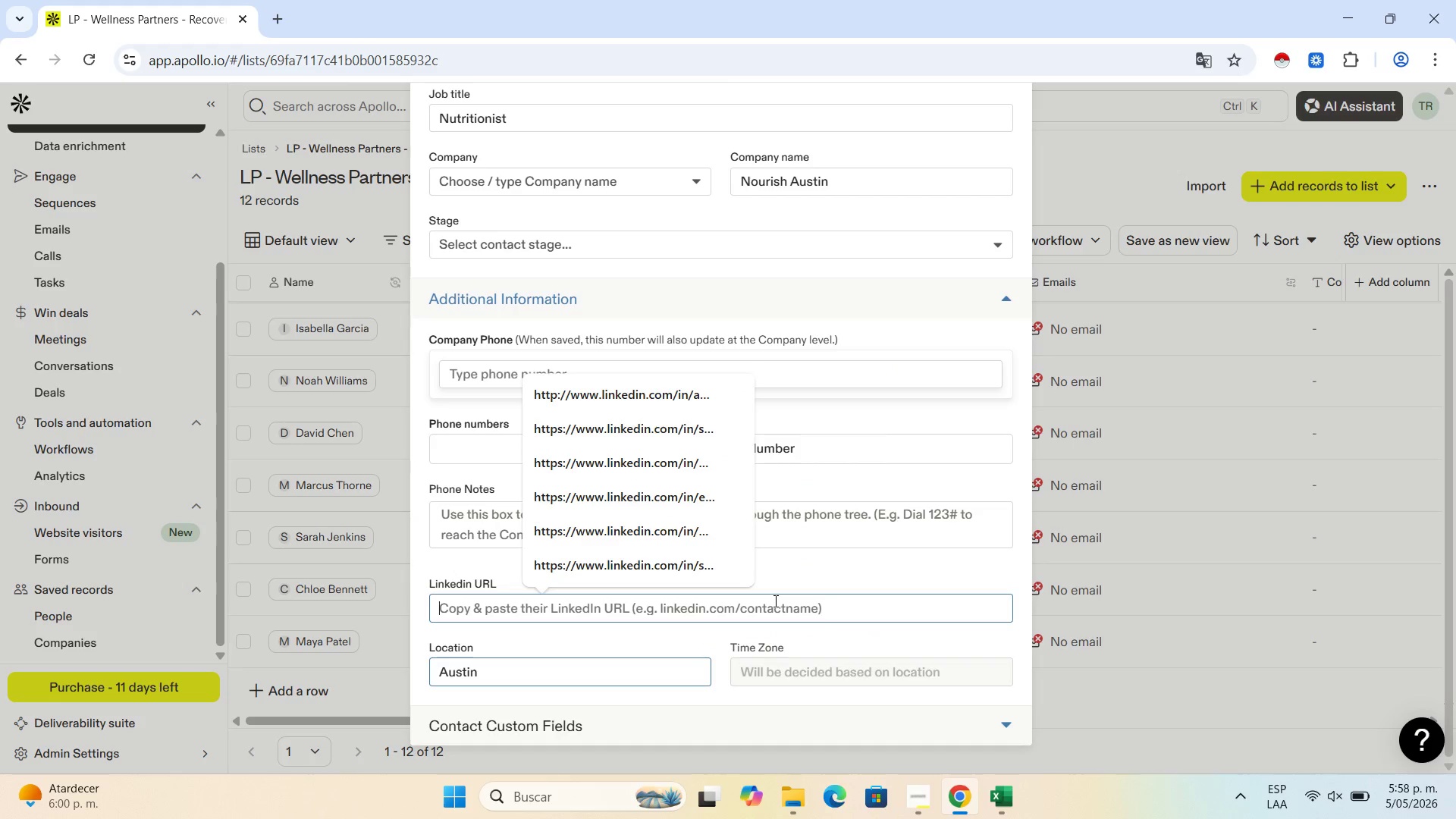 
key(Control+V)
 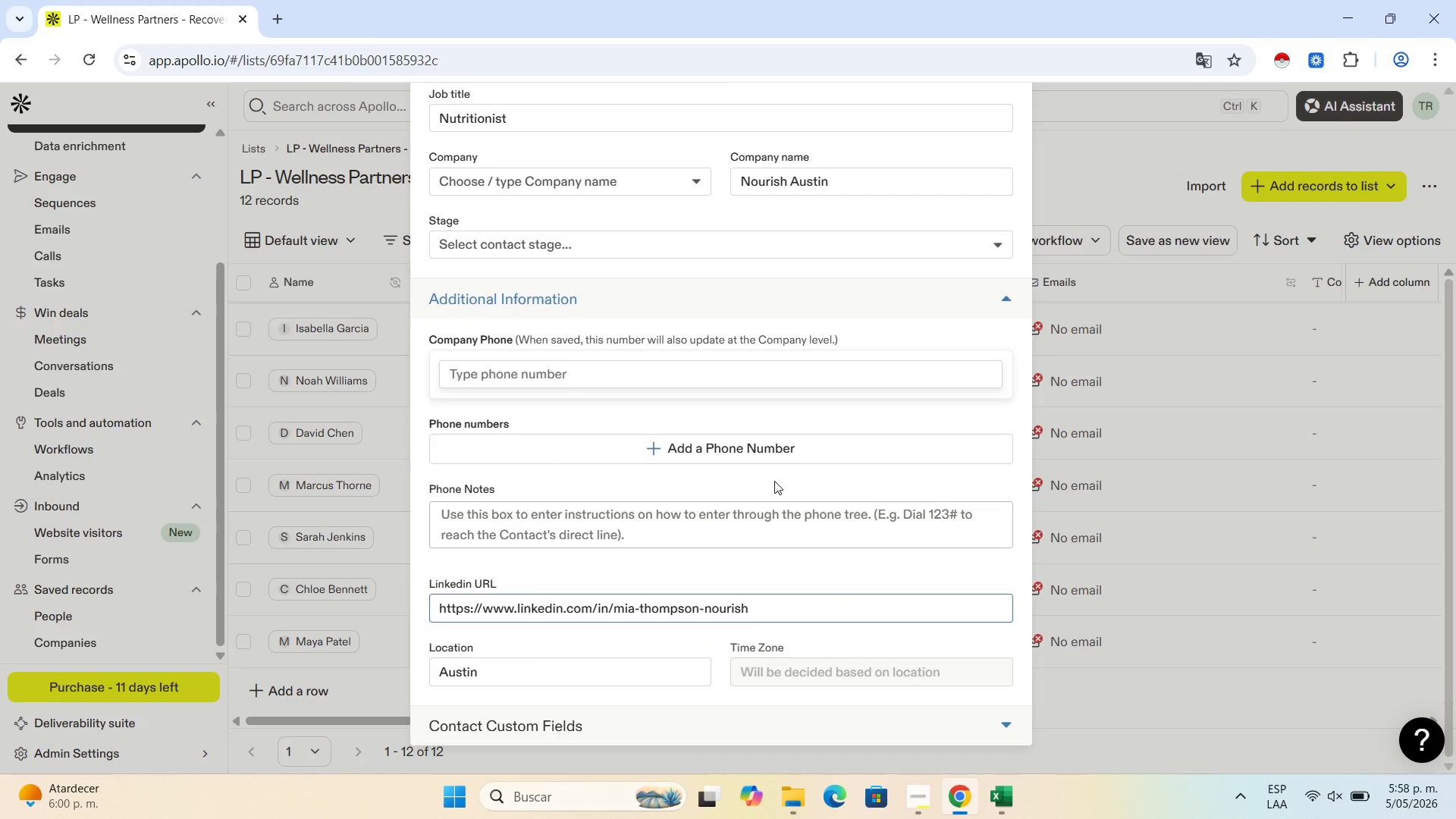 
scroll: coordinate [774, 477], scroll_direction: up, amount: 11.0
 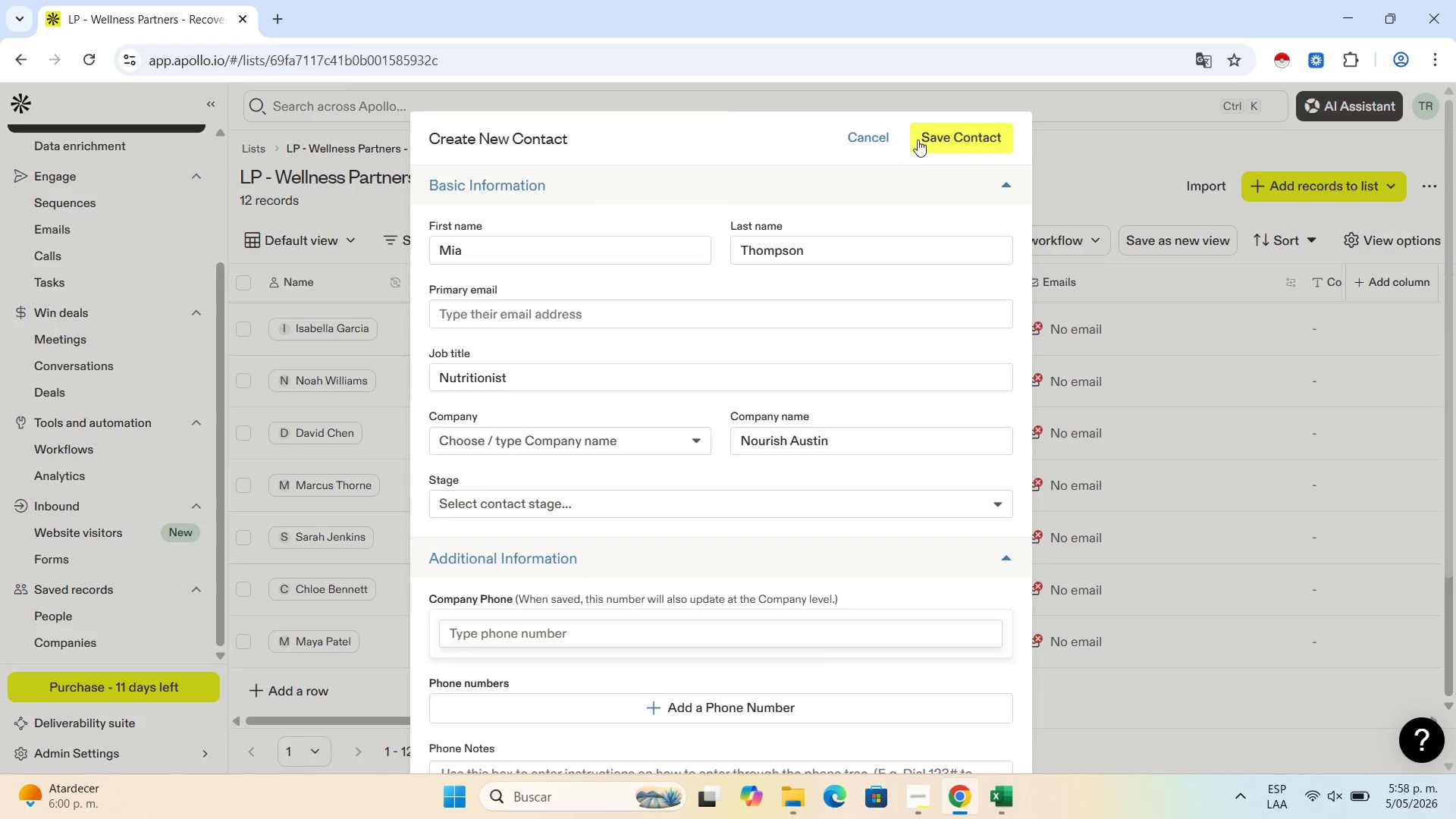 
left_click([927, 136])
 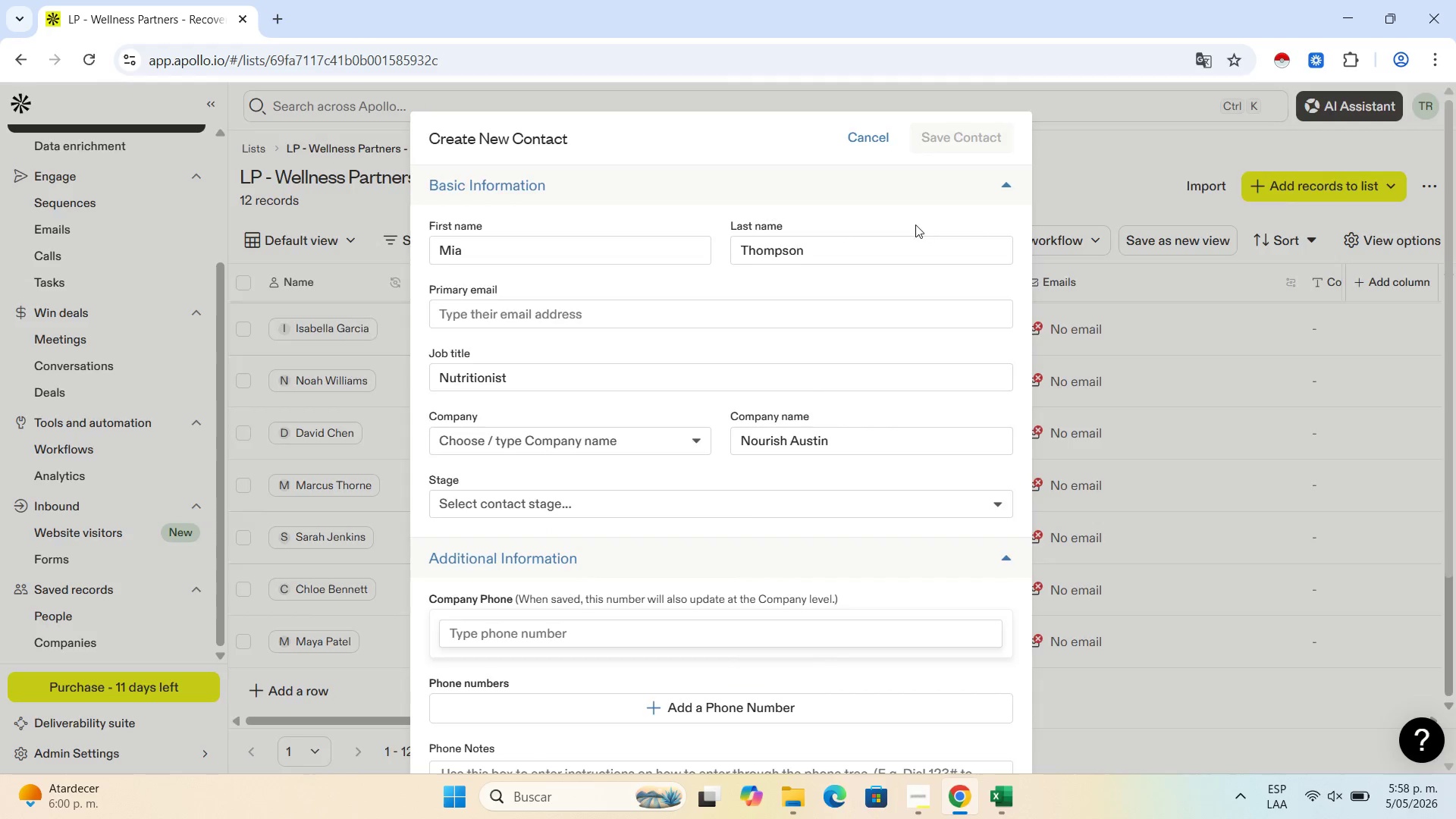 
mouse_move([937, 359])
 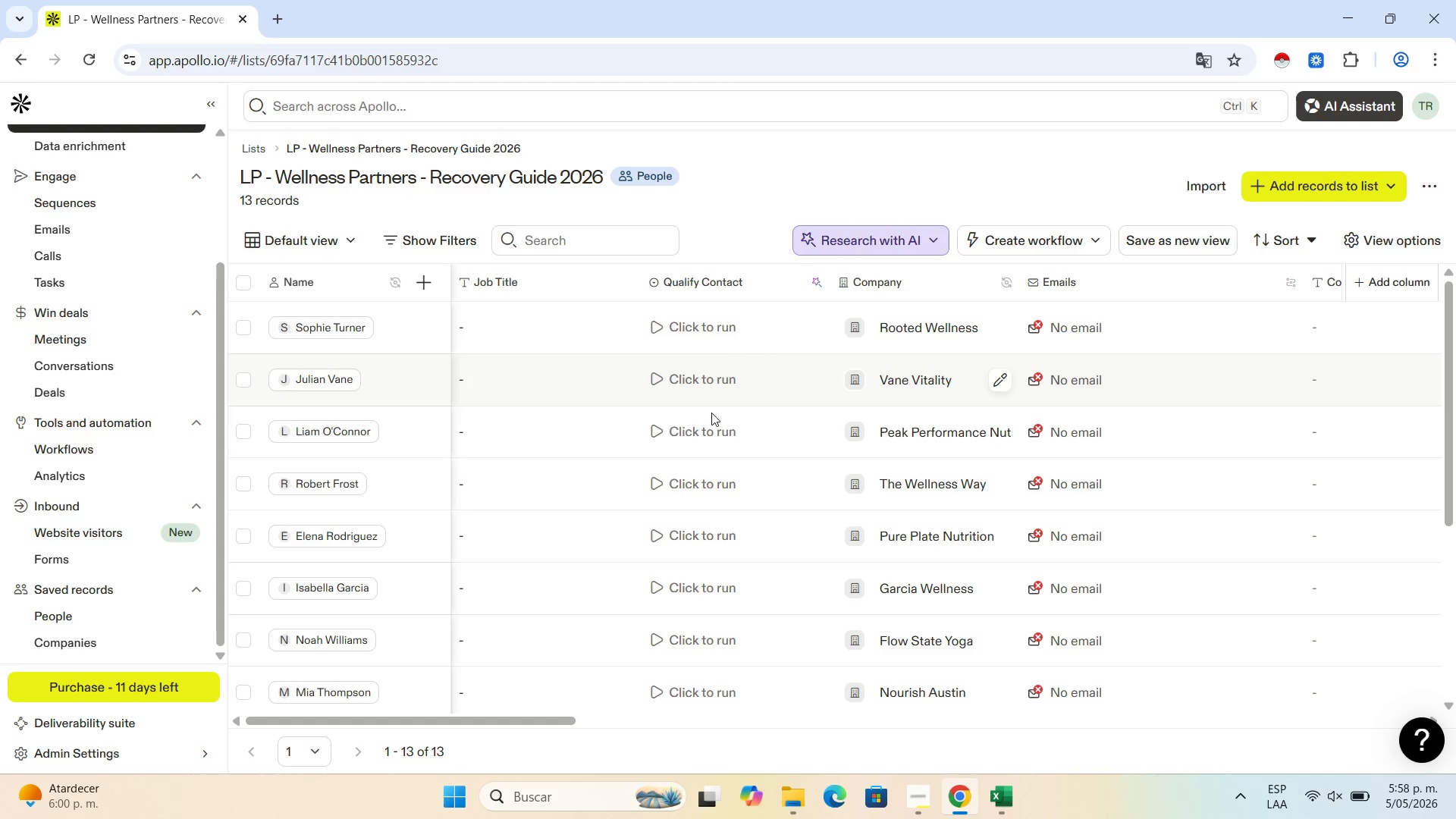 
scroll: coordinate [632, 424], scroll_direction: down, amount: 2.0
 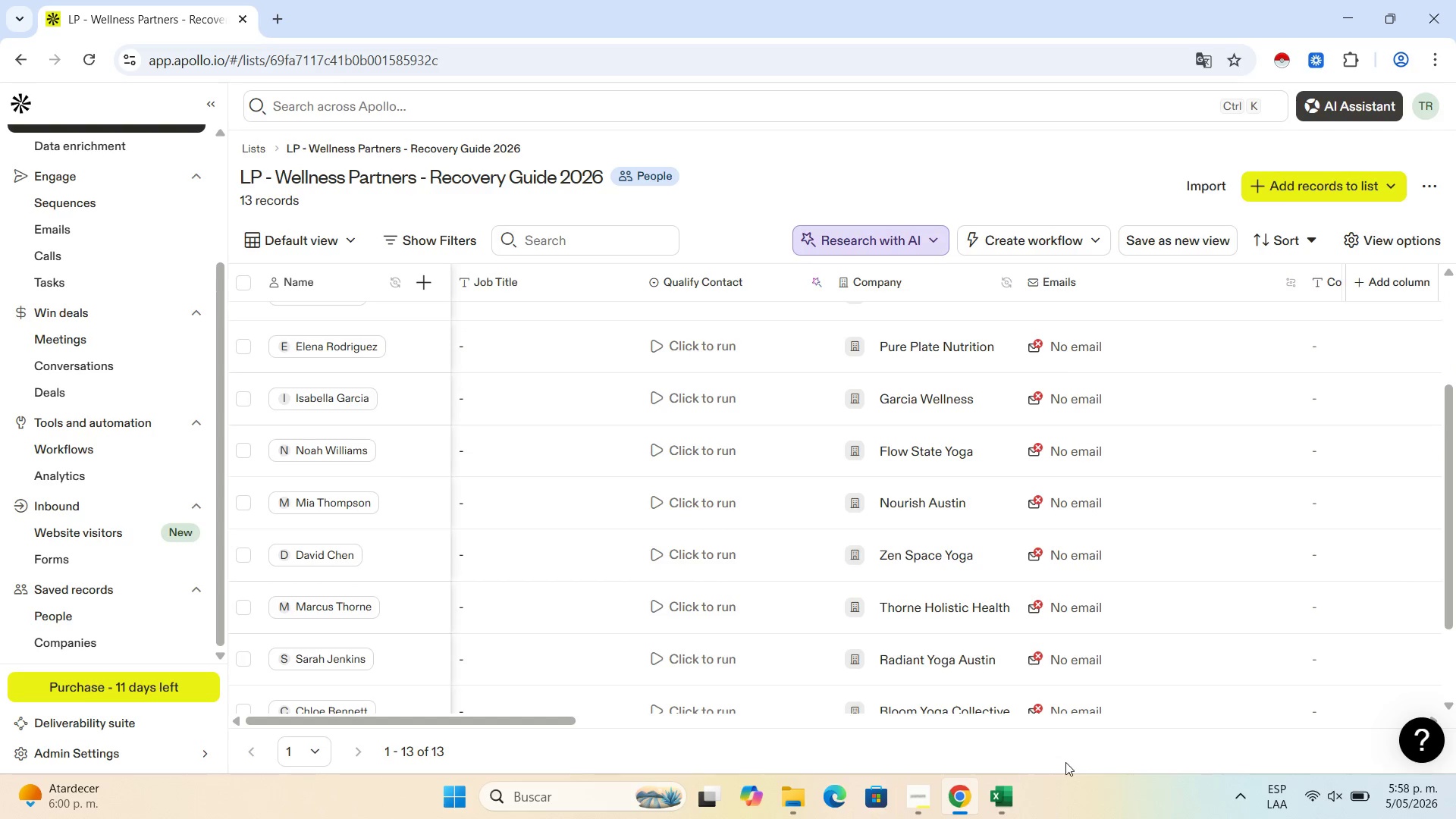 
left_click([991, 805])
 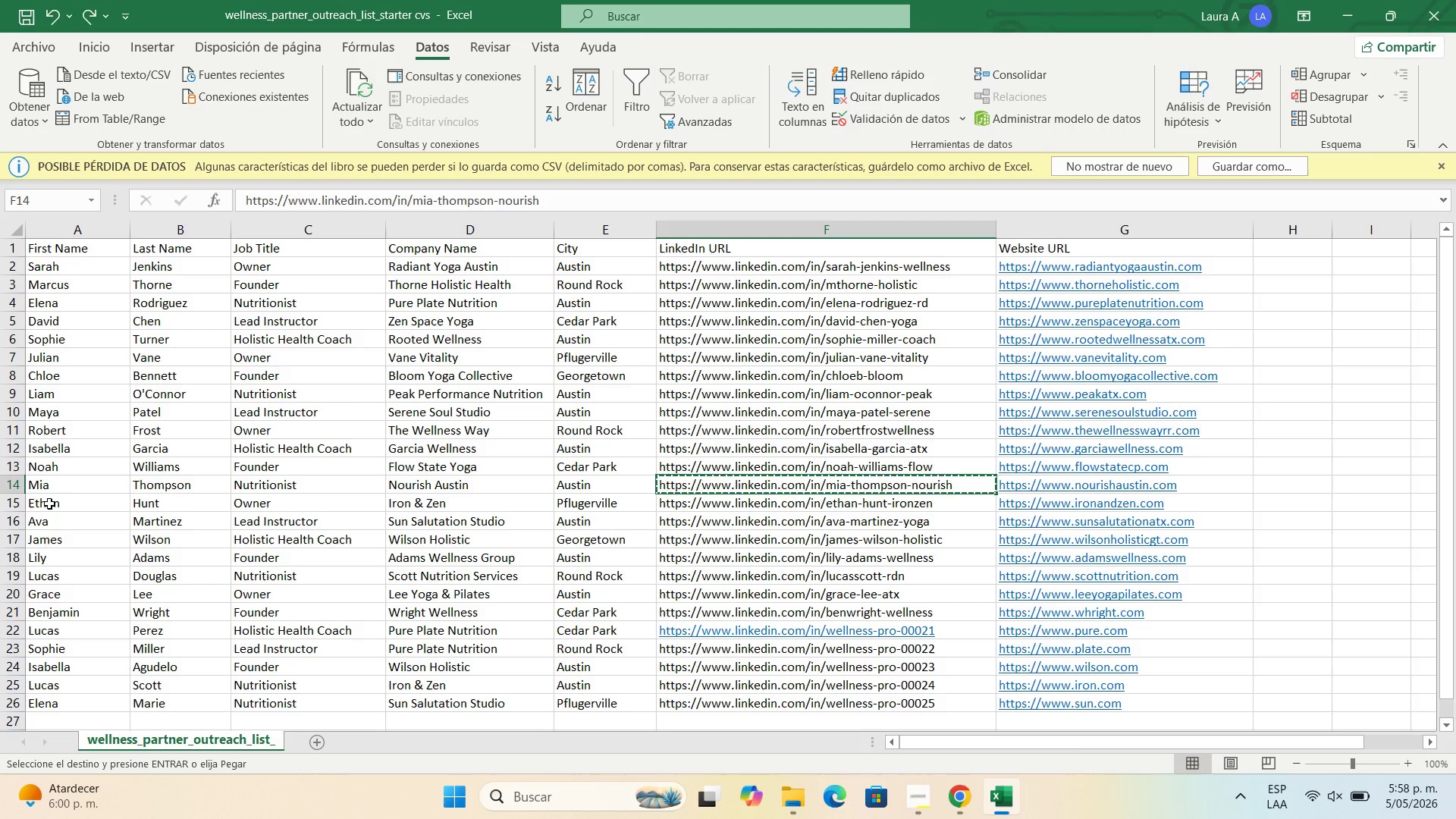 
left_click([57, 500])
 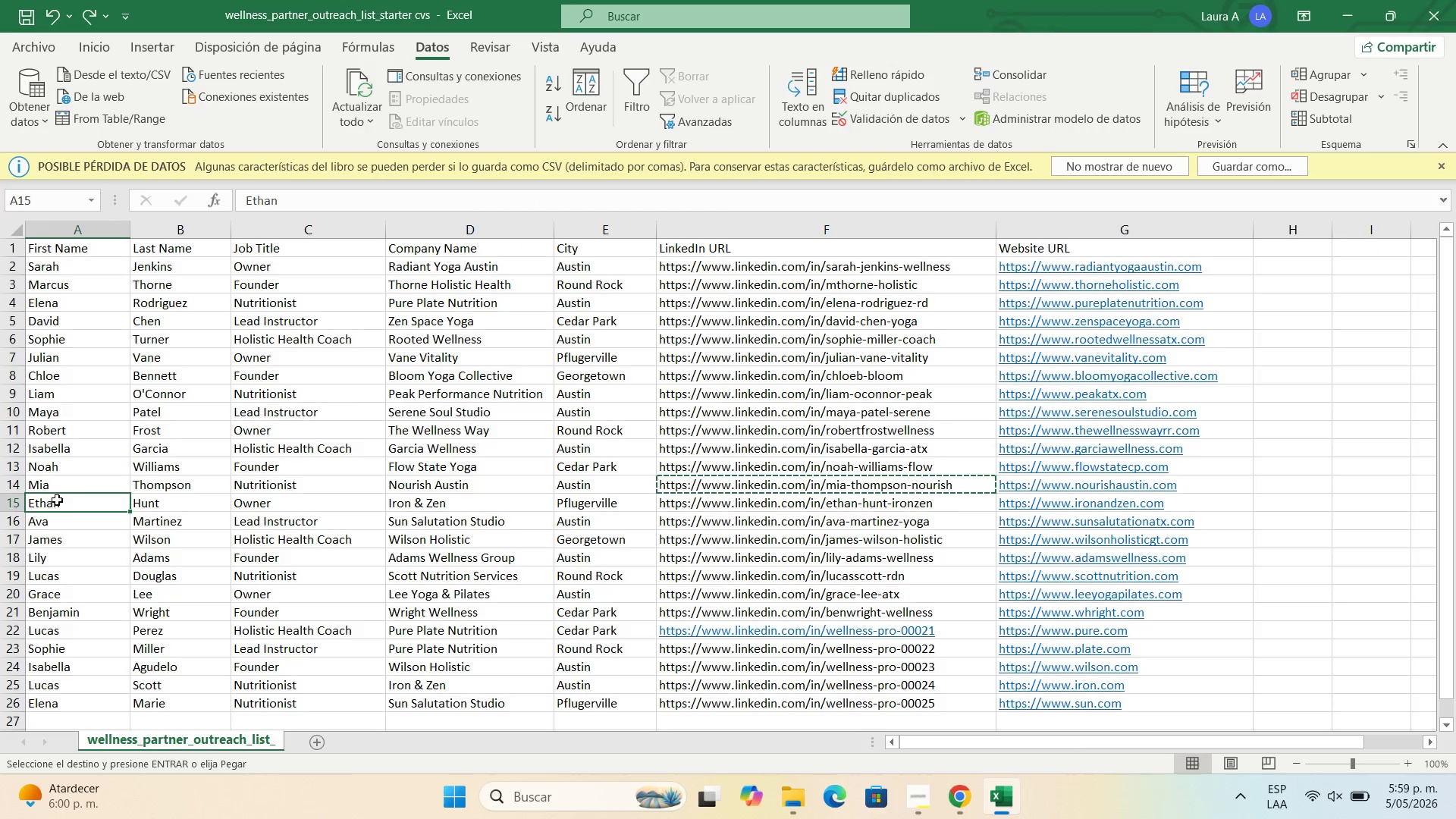 
key(Control+C)
 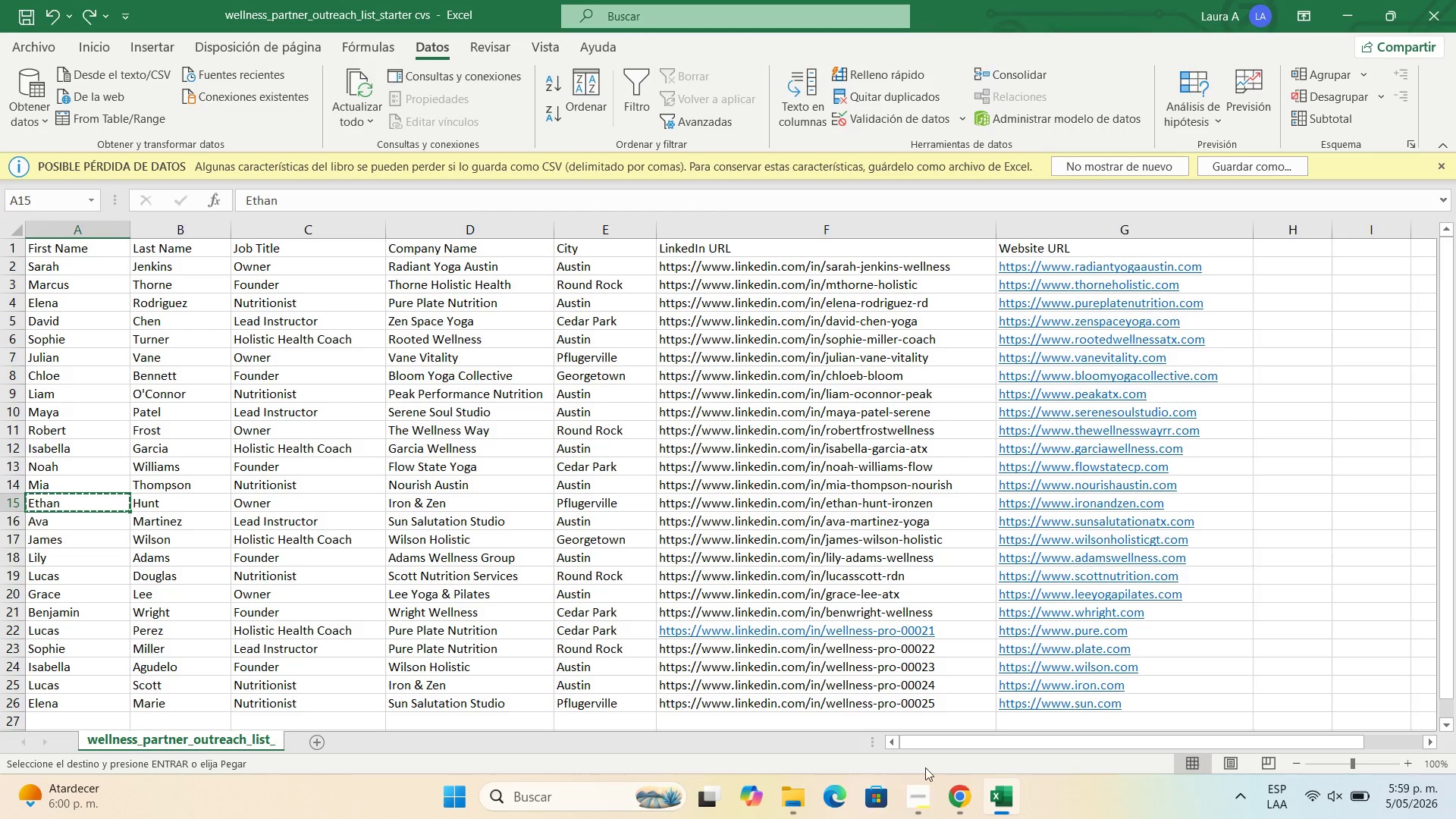 
left_click([961, 798])
 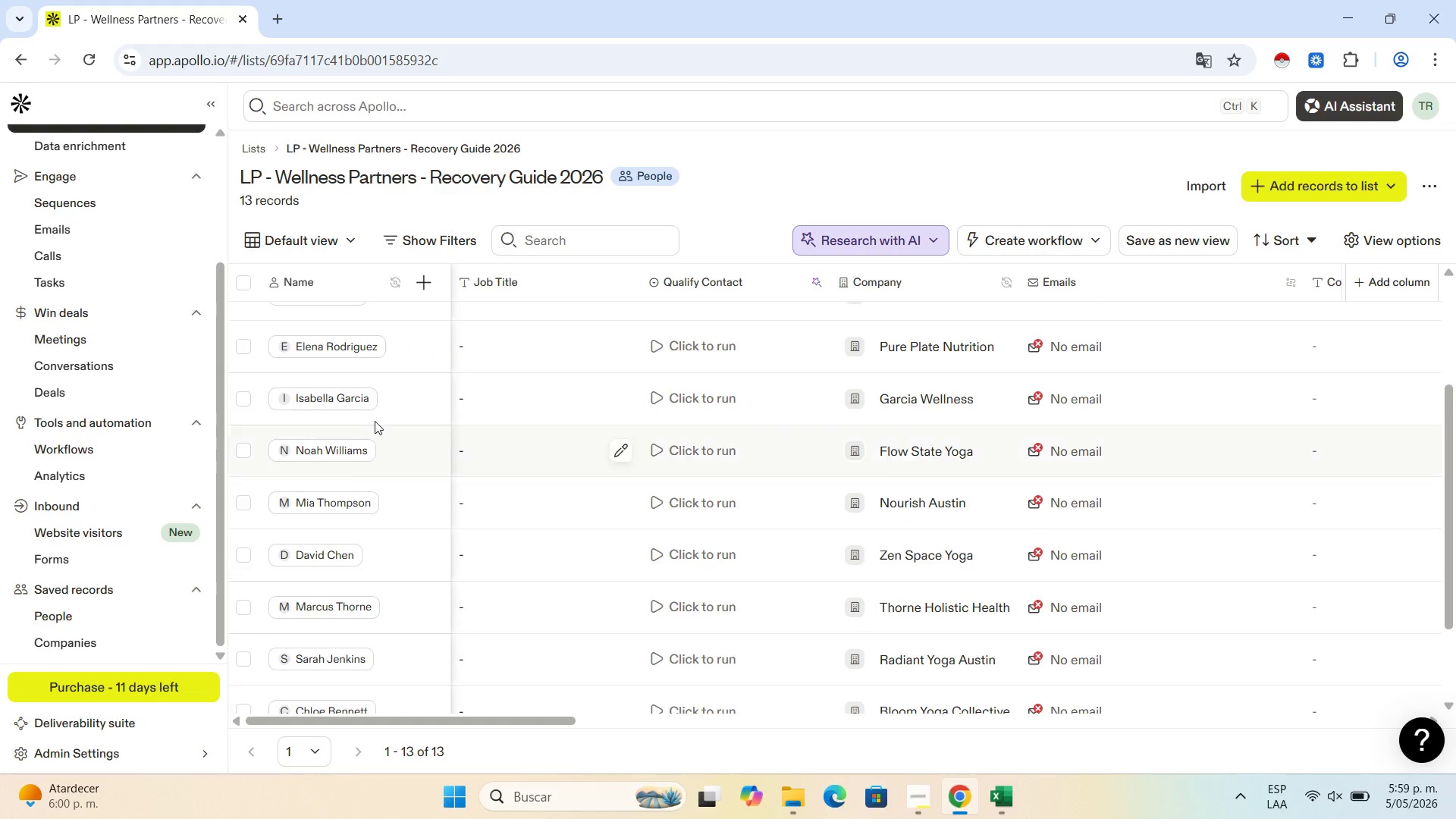 
scroll: coordinate [350, 460], scroll_direction: down, amount: 11.0
 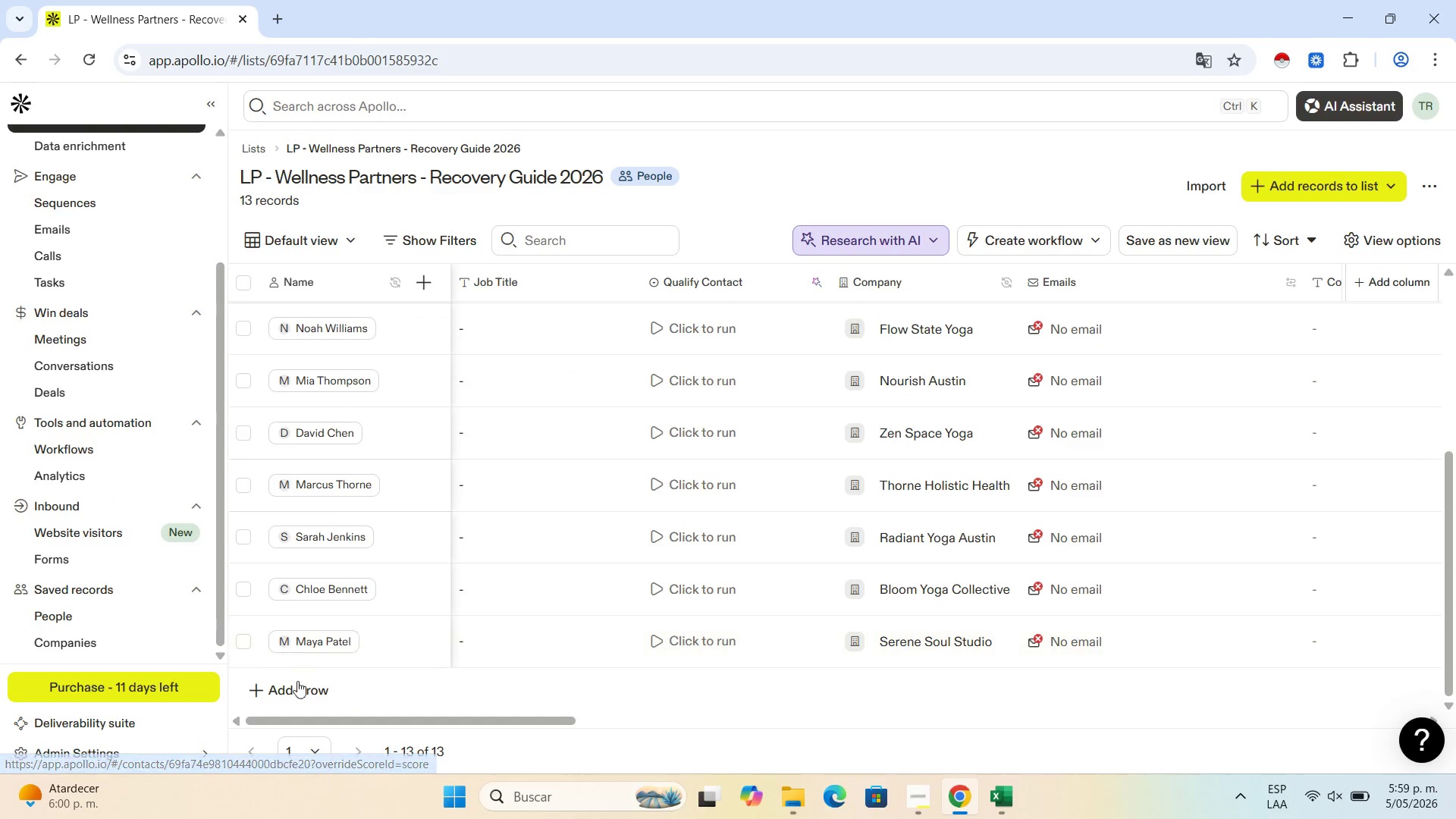 
left_click([299, 689])
 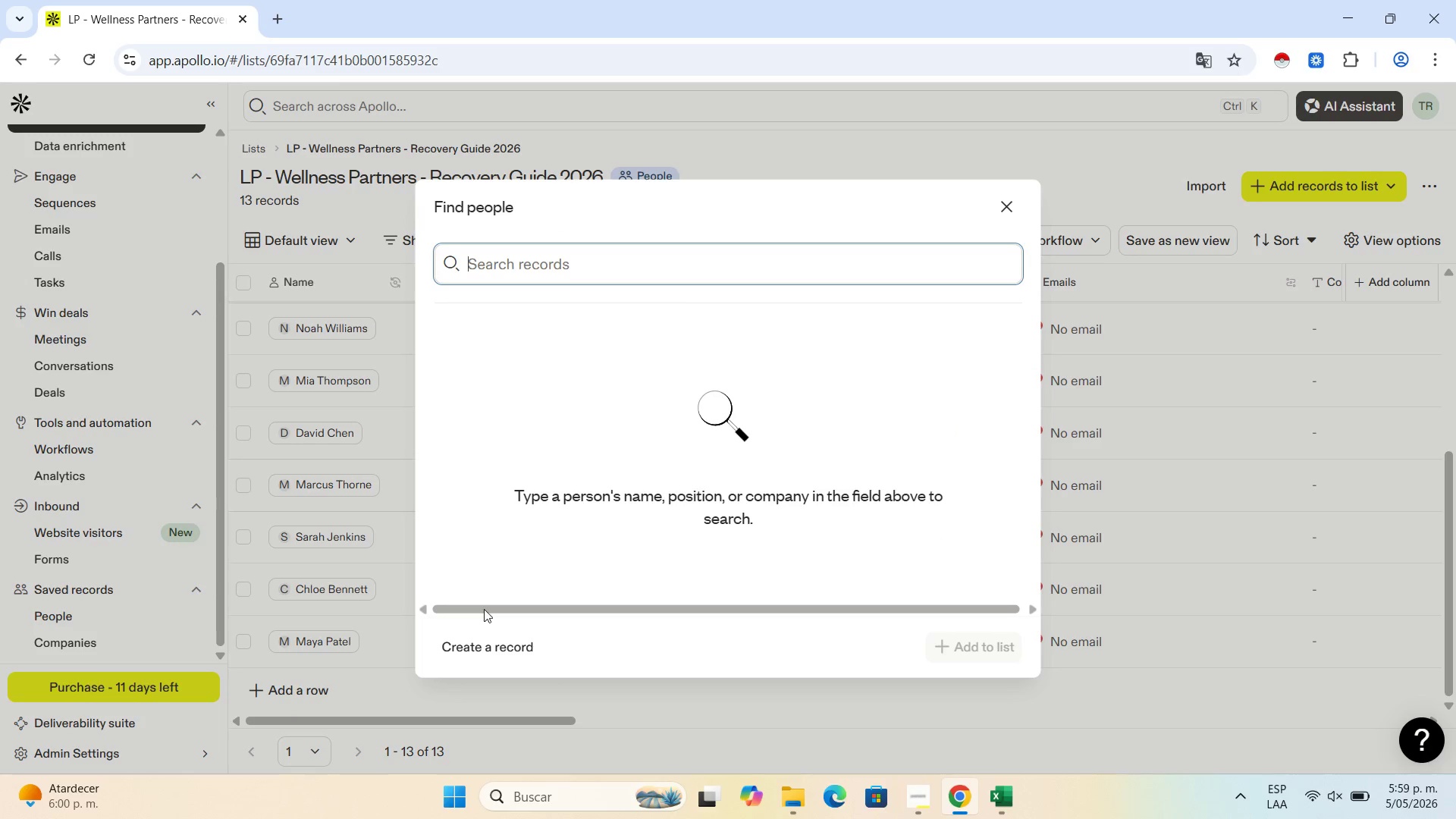 
left_click([482, 643])
 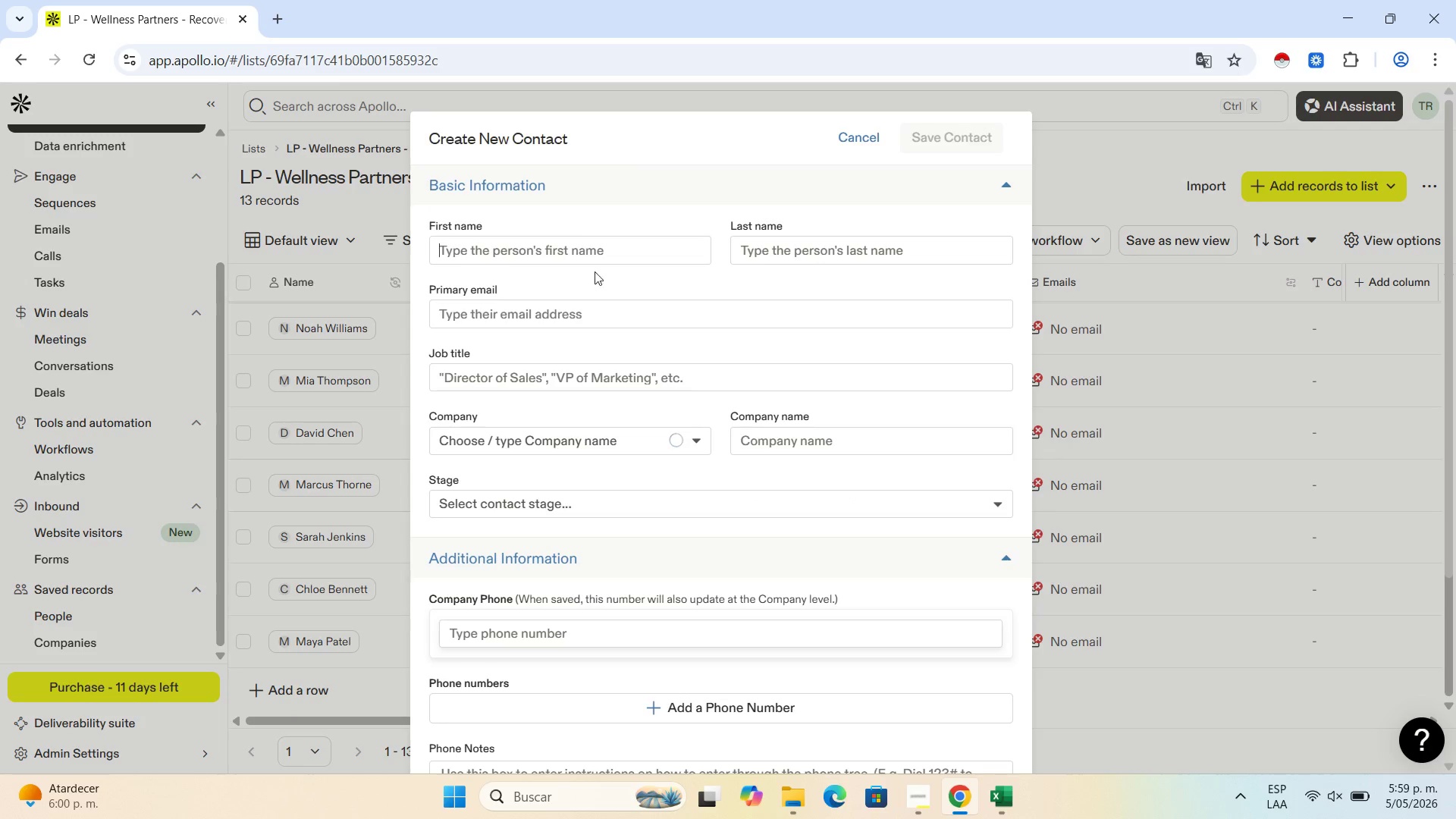 
left_click([584, 236])
 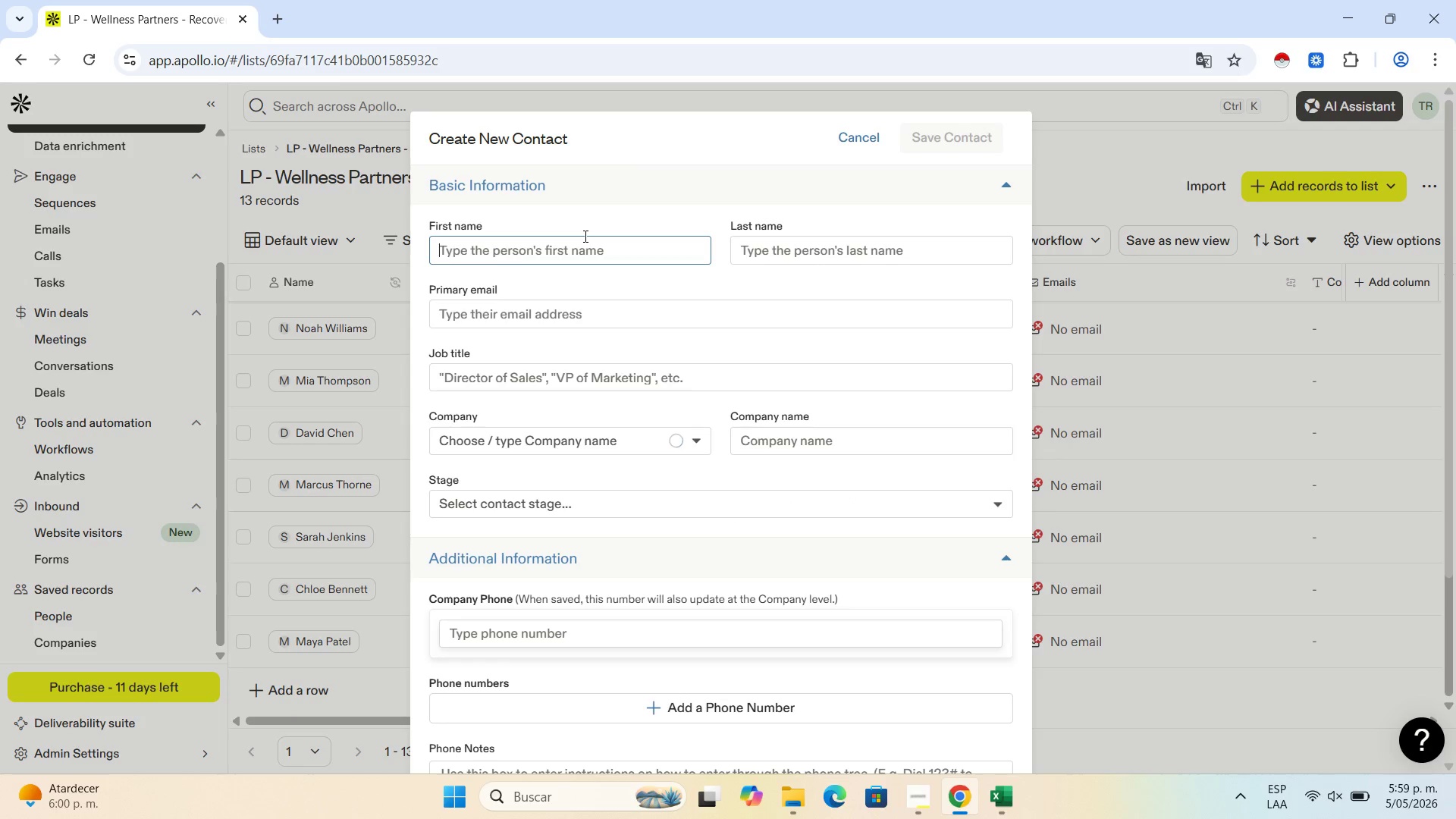 
key(Control+V)
 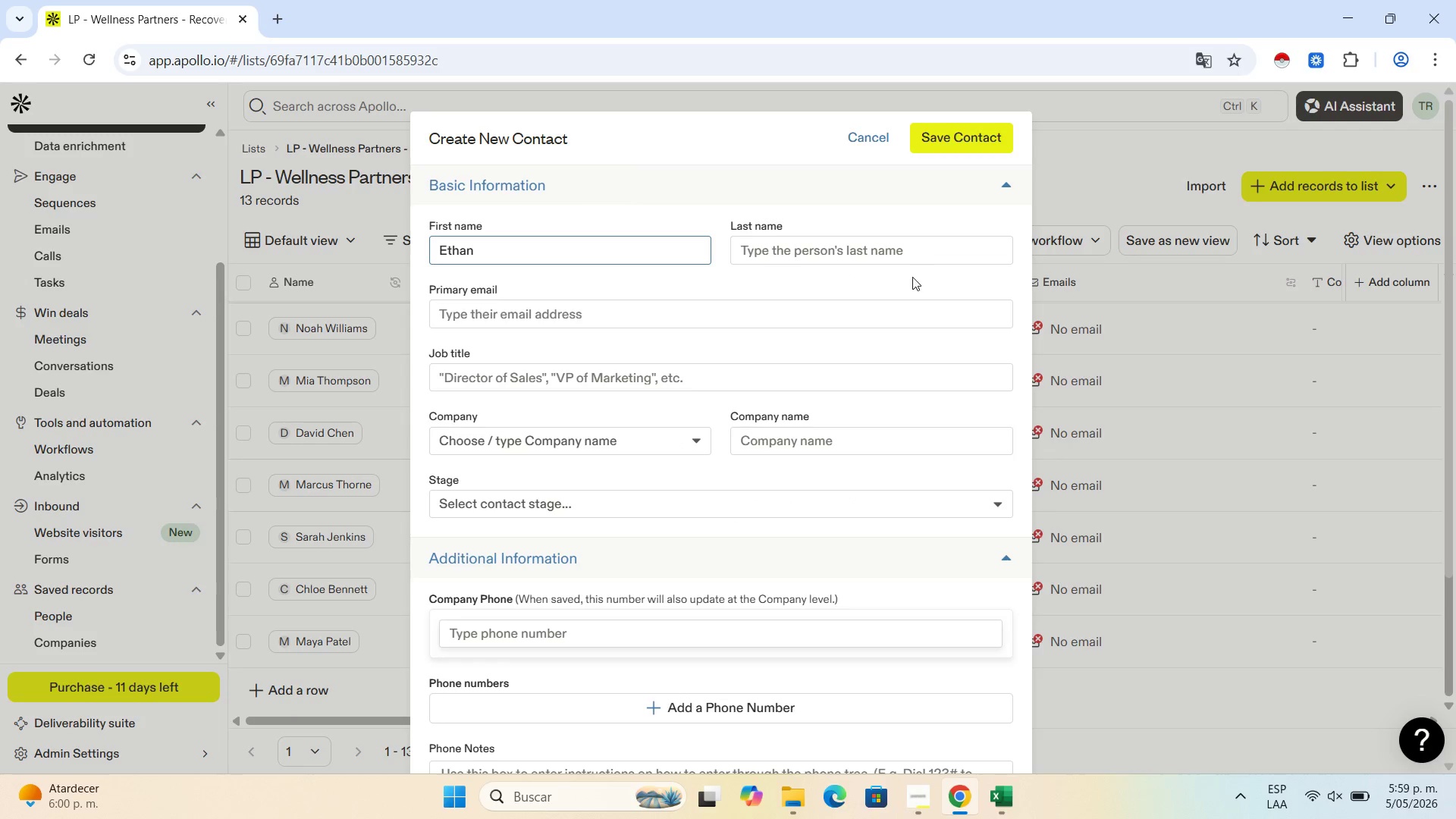 
left_click([905, 258])
 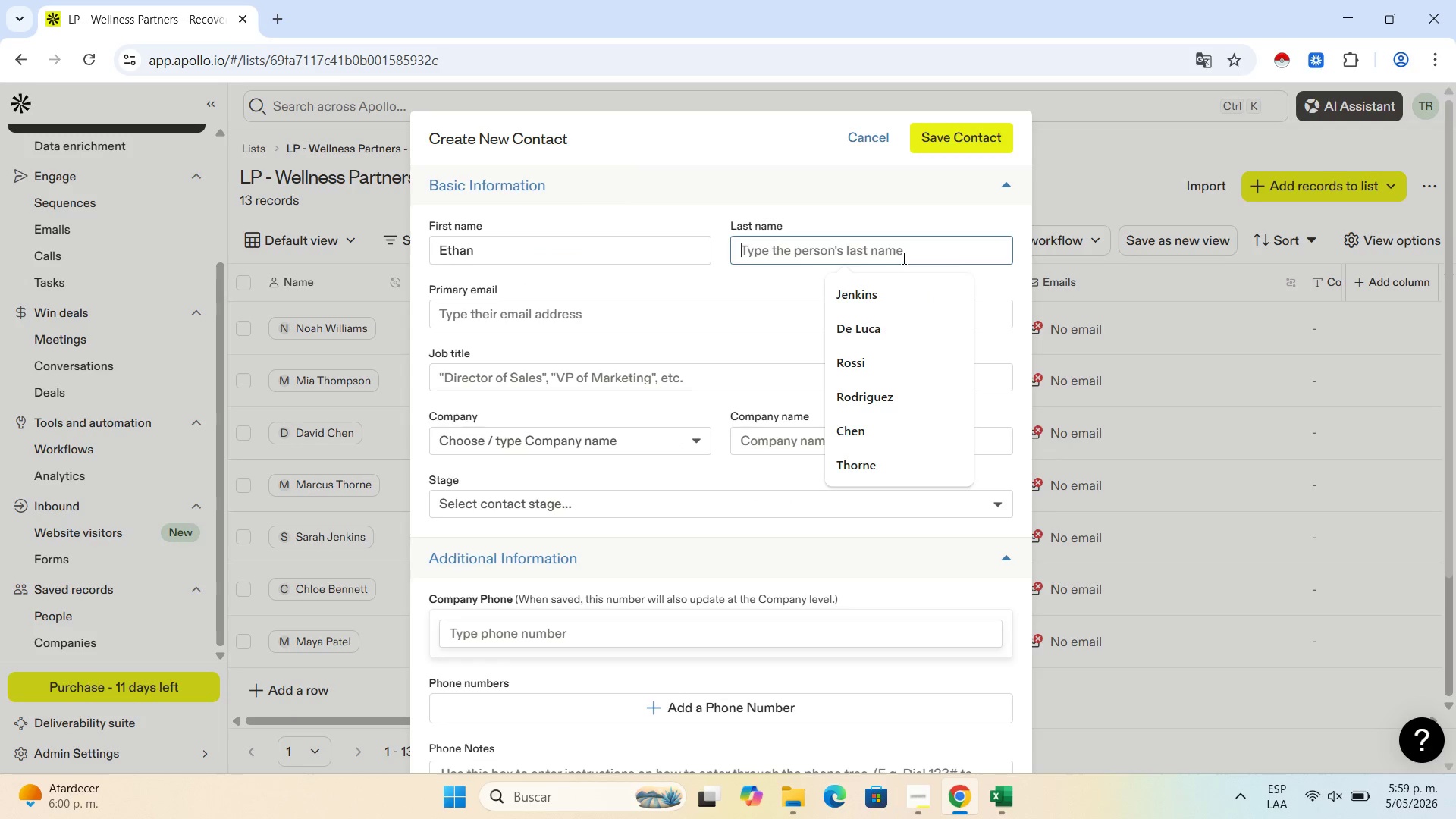 
type(Hunt)
 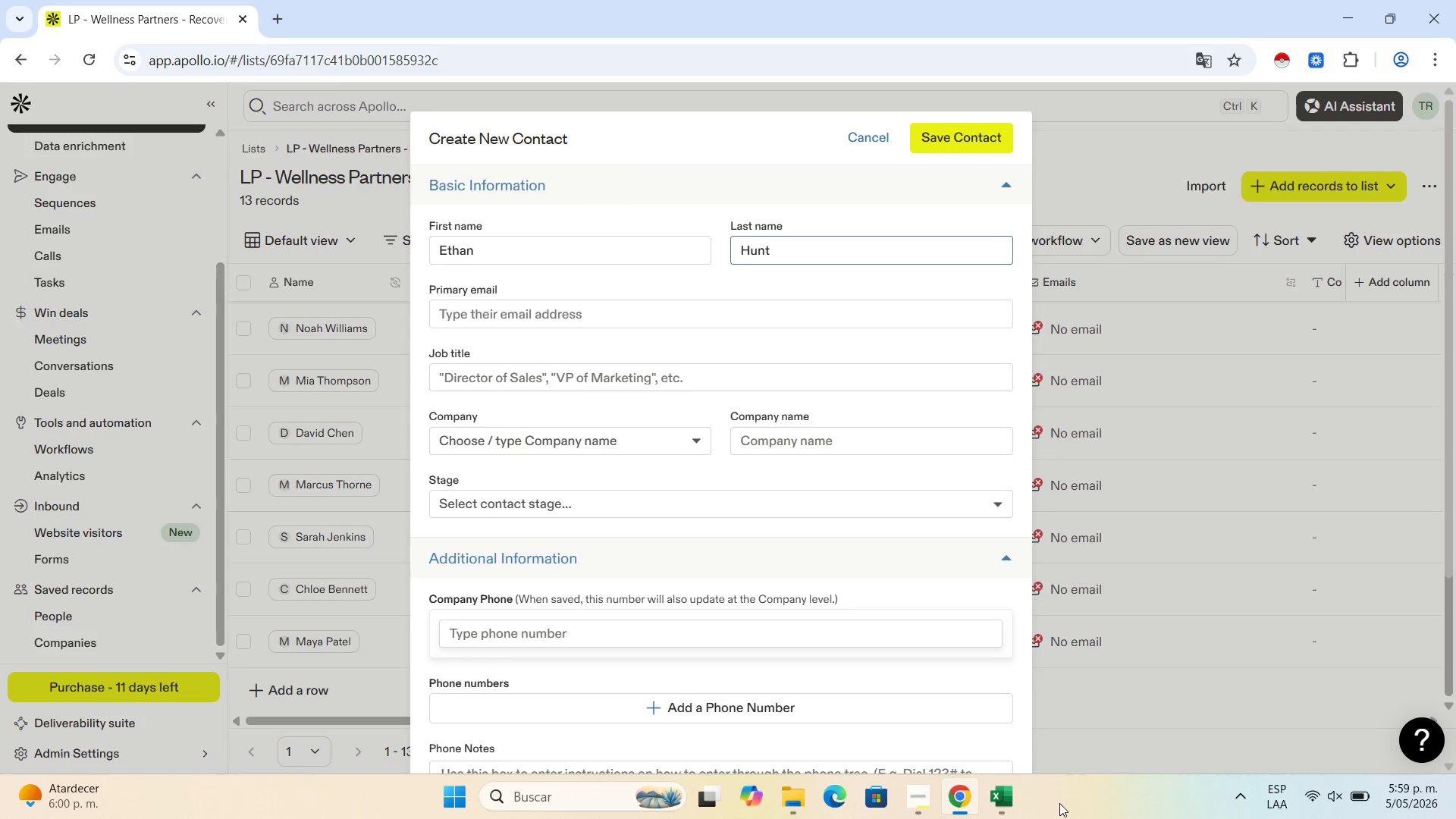 
left_click([1018, 792])
 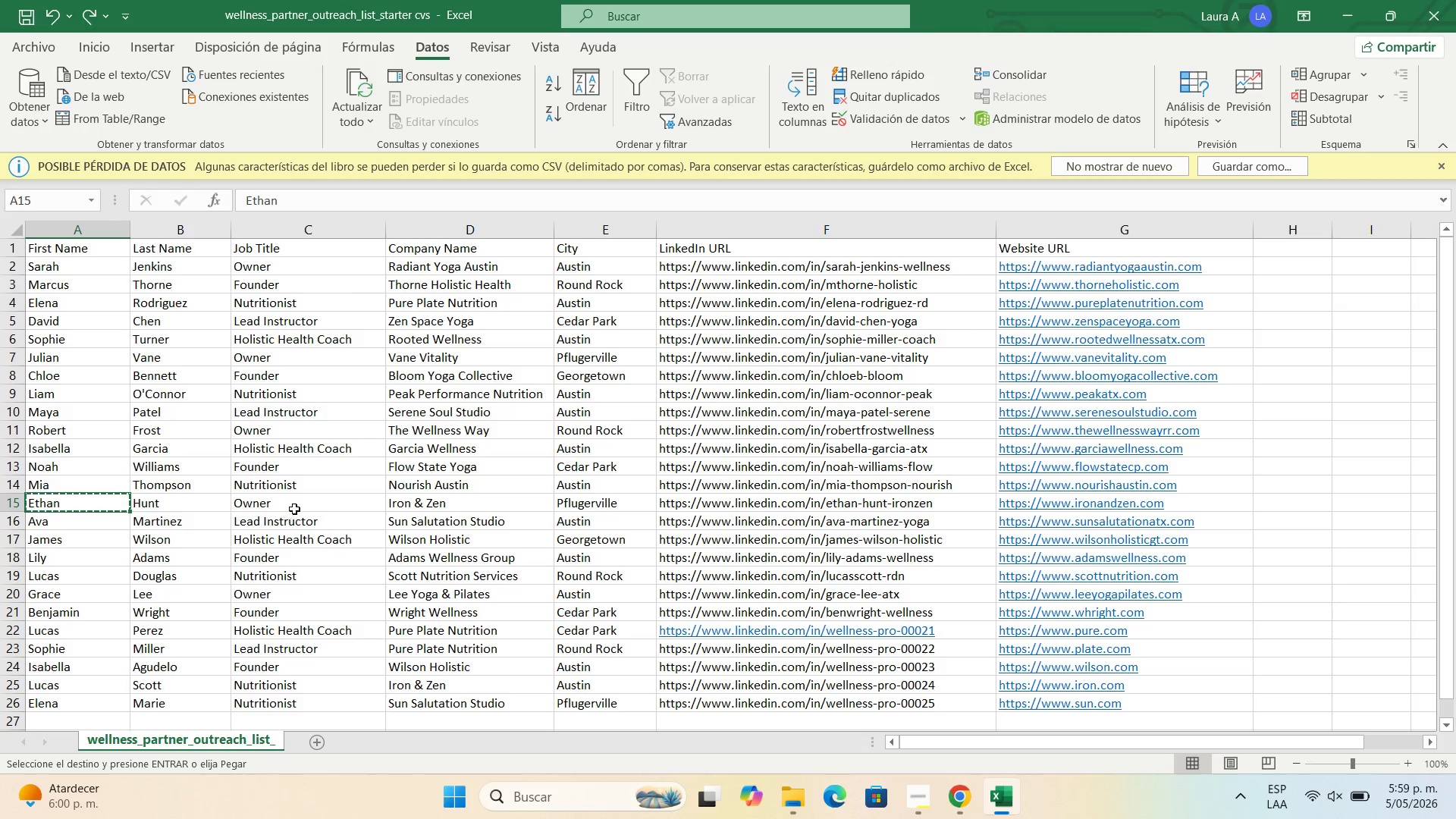 
left_click([308, 507])
 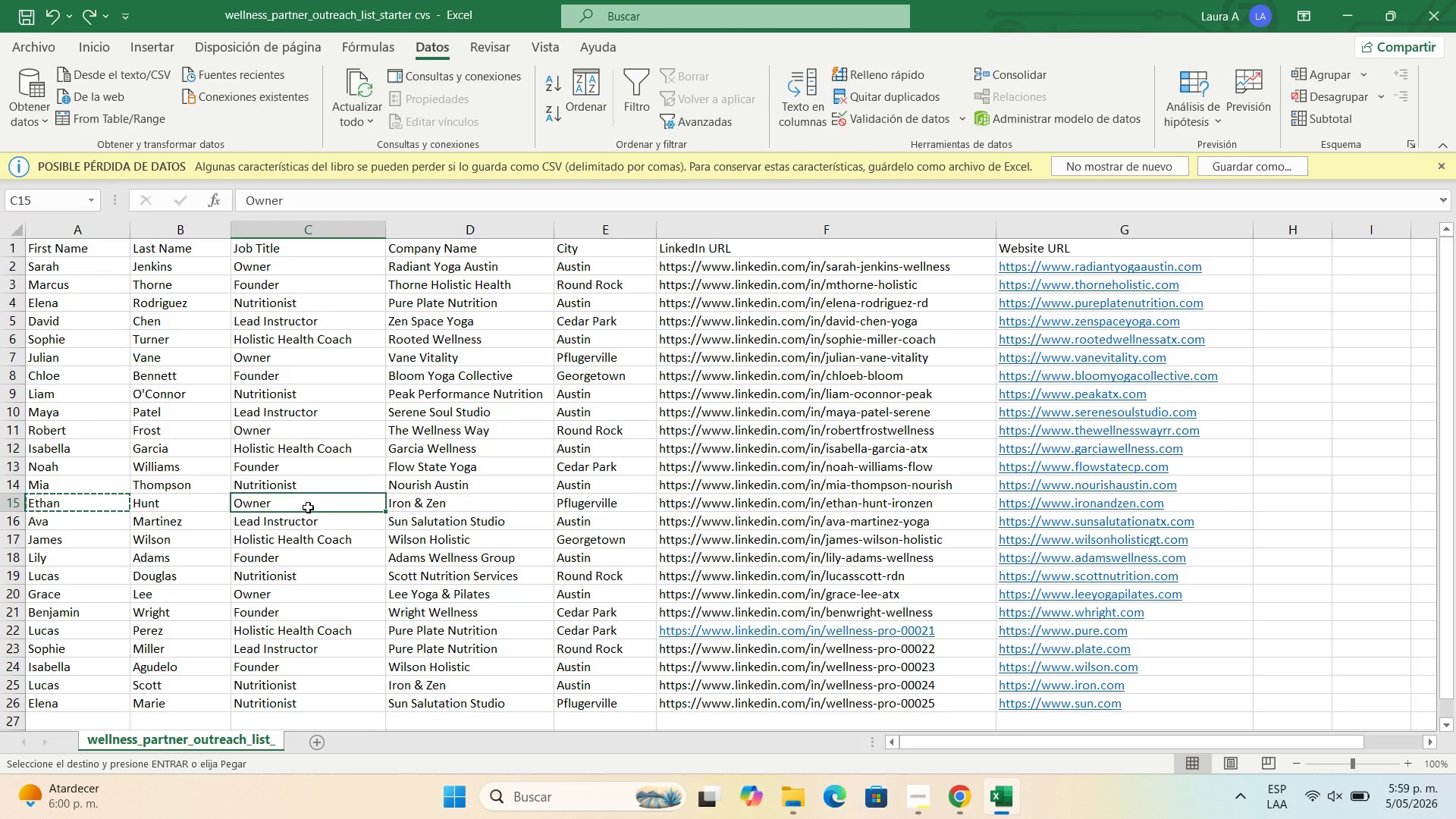 
key(Control+C)
 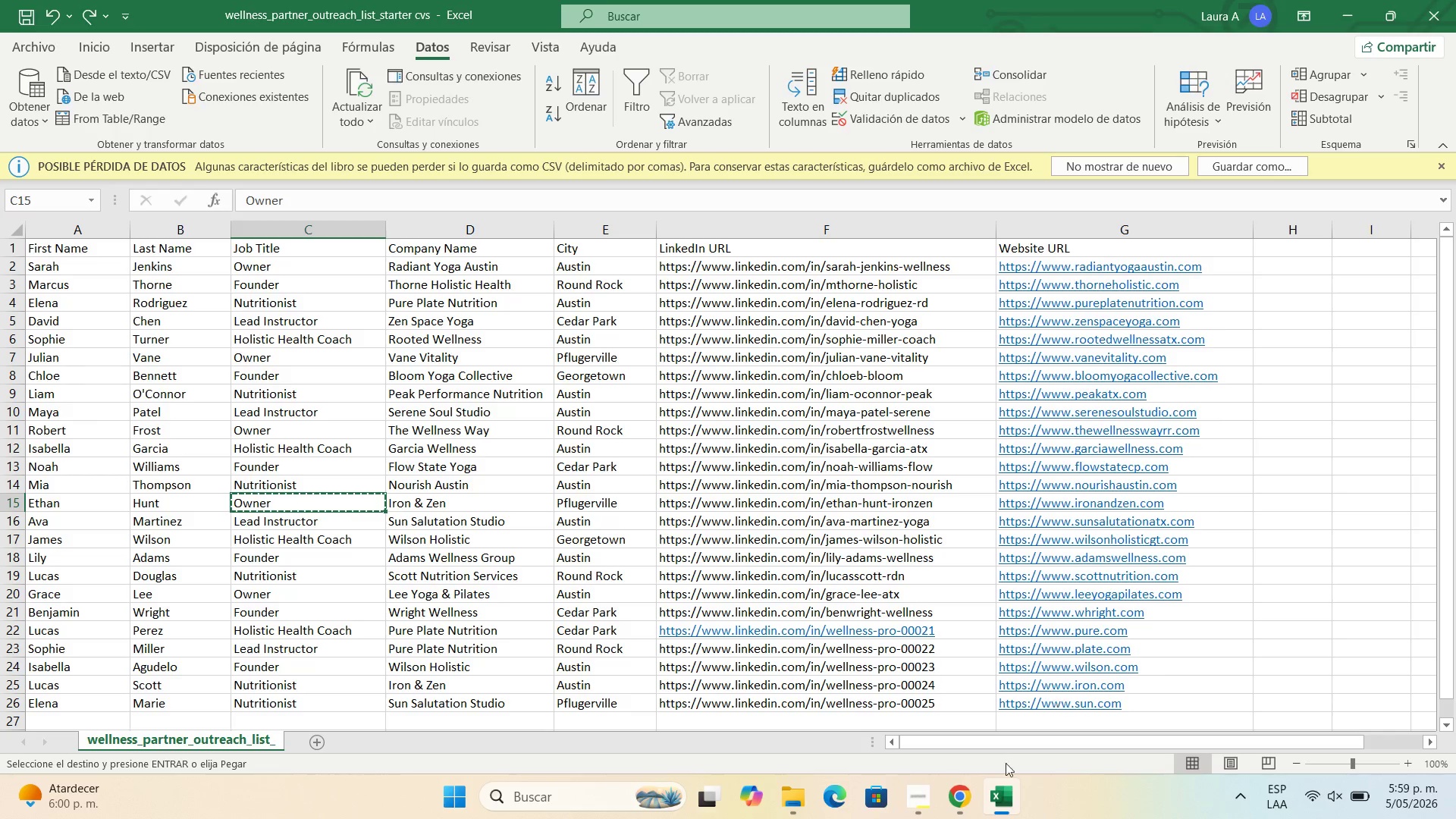 
left_click([957, 792])
 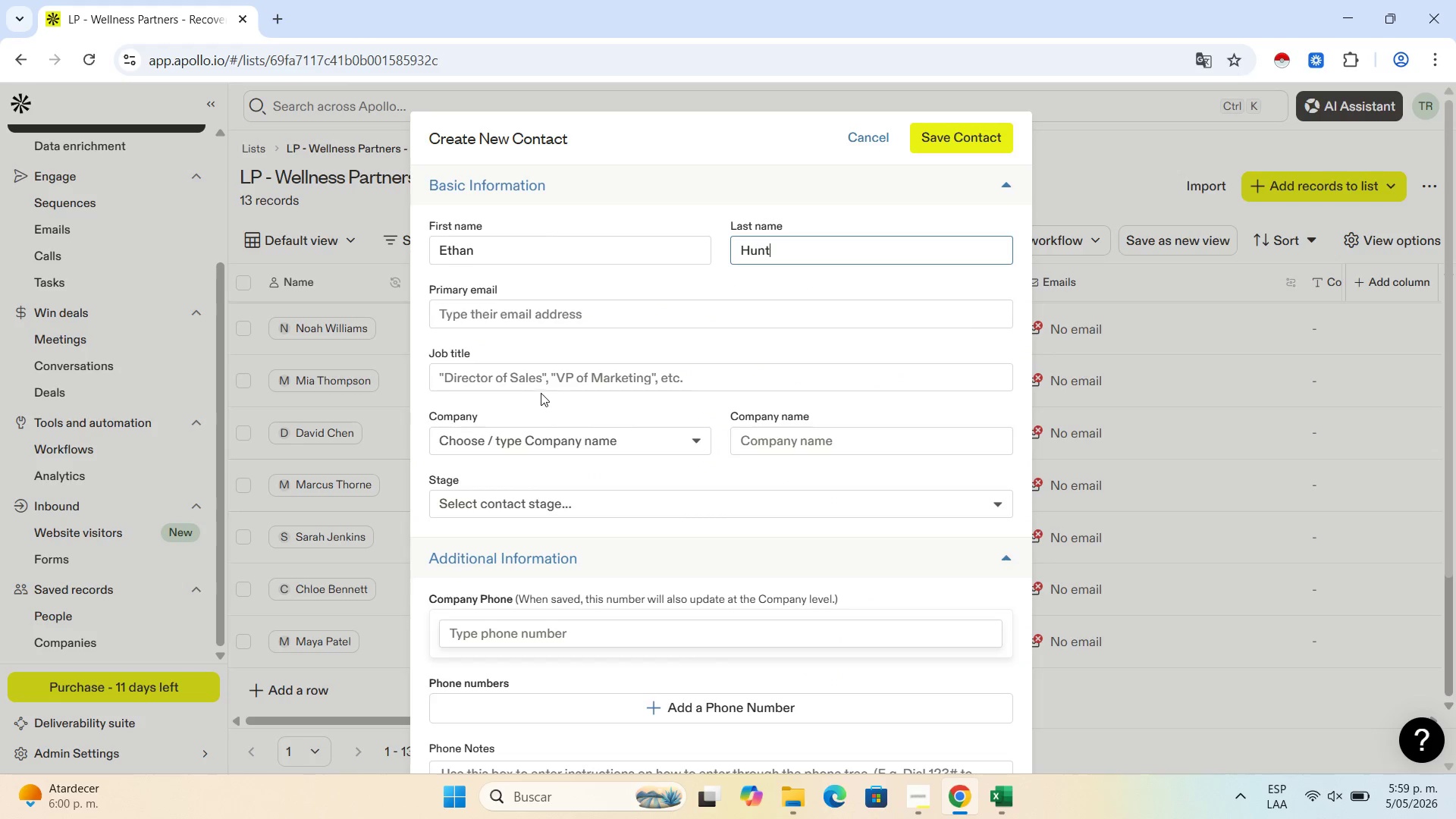 
left_click([554, 375])
 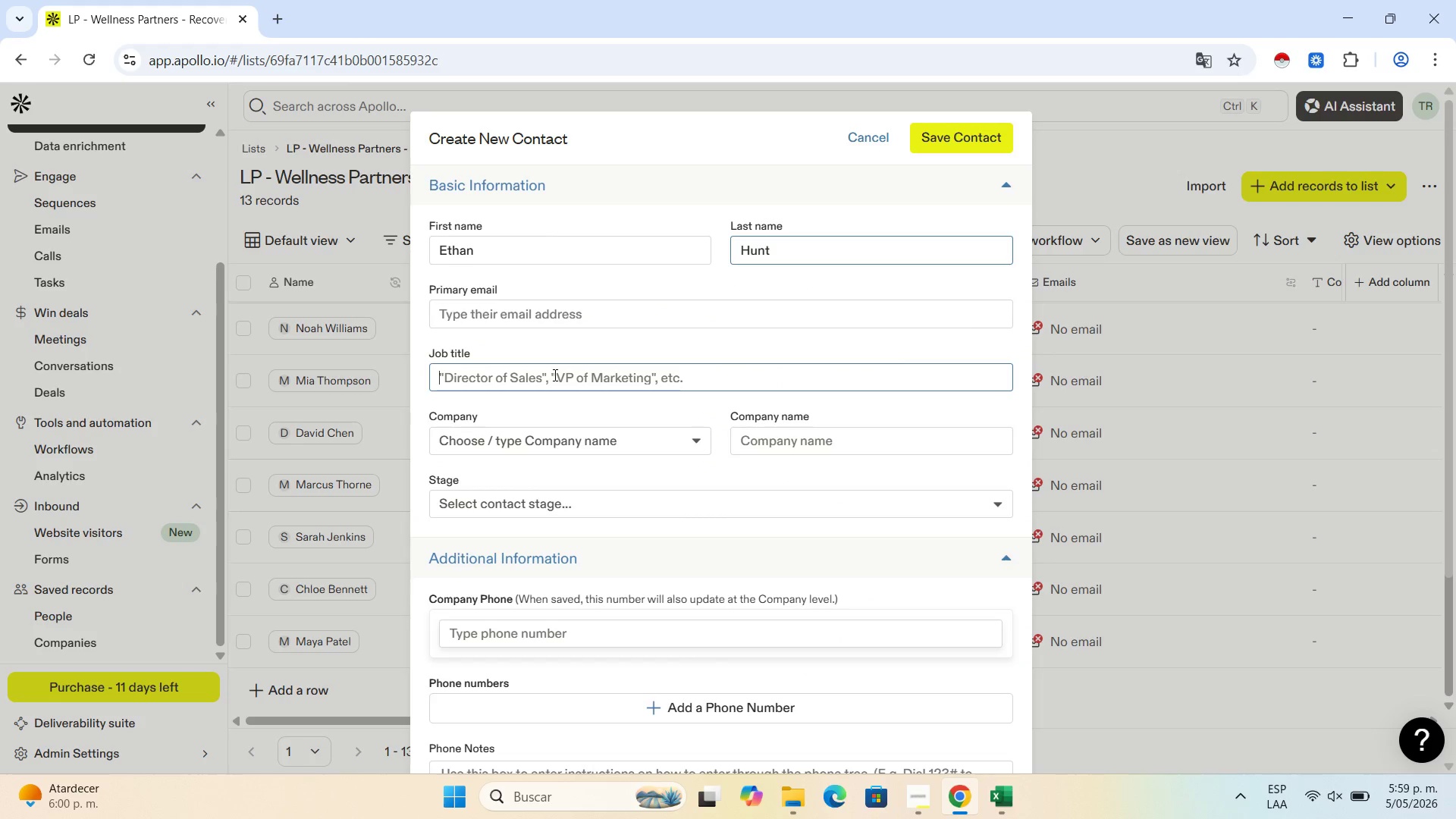 
key(Control+V)
 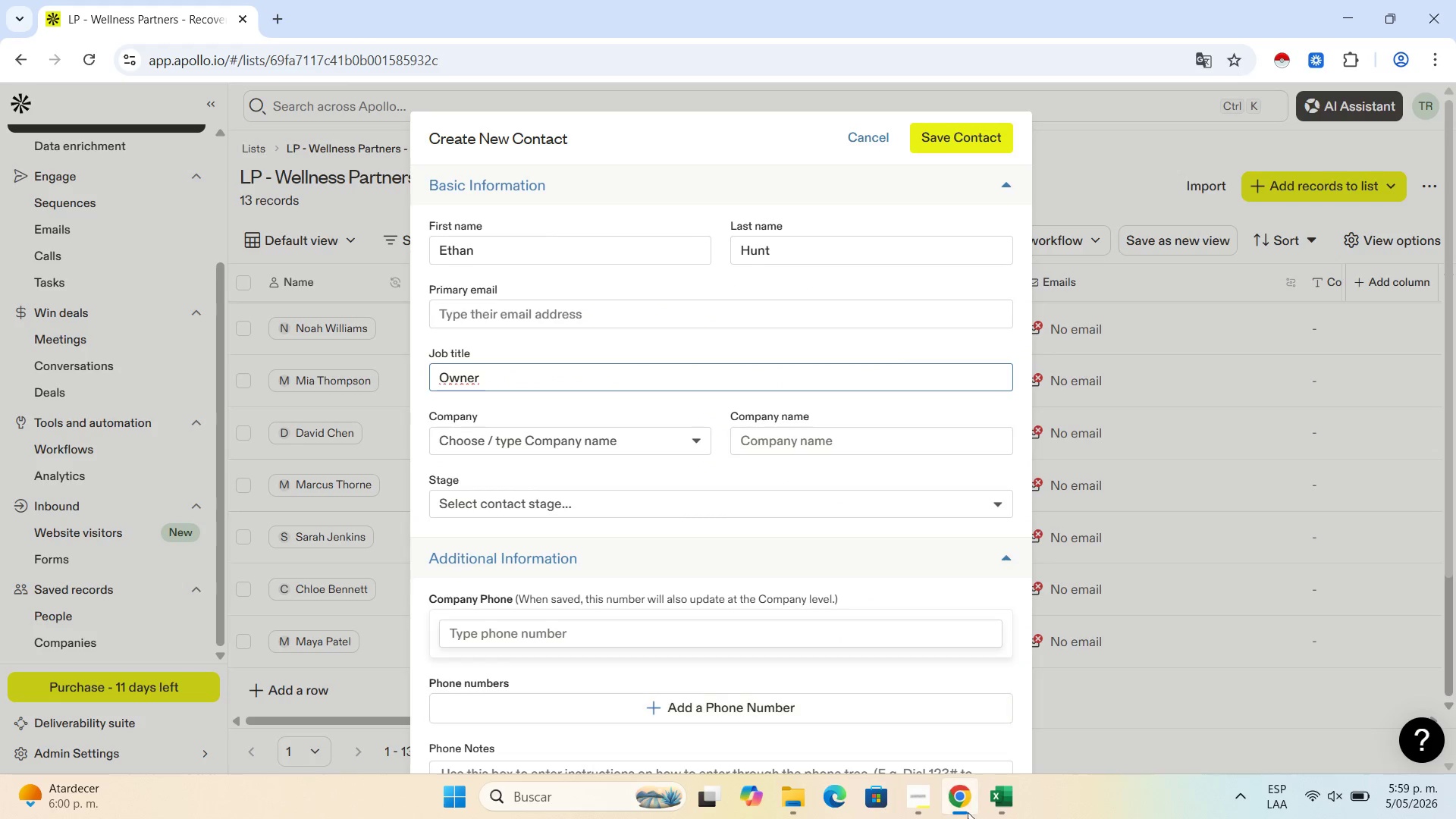 
mouse_move([984, 777])
 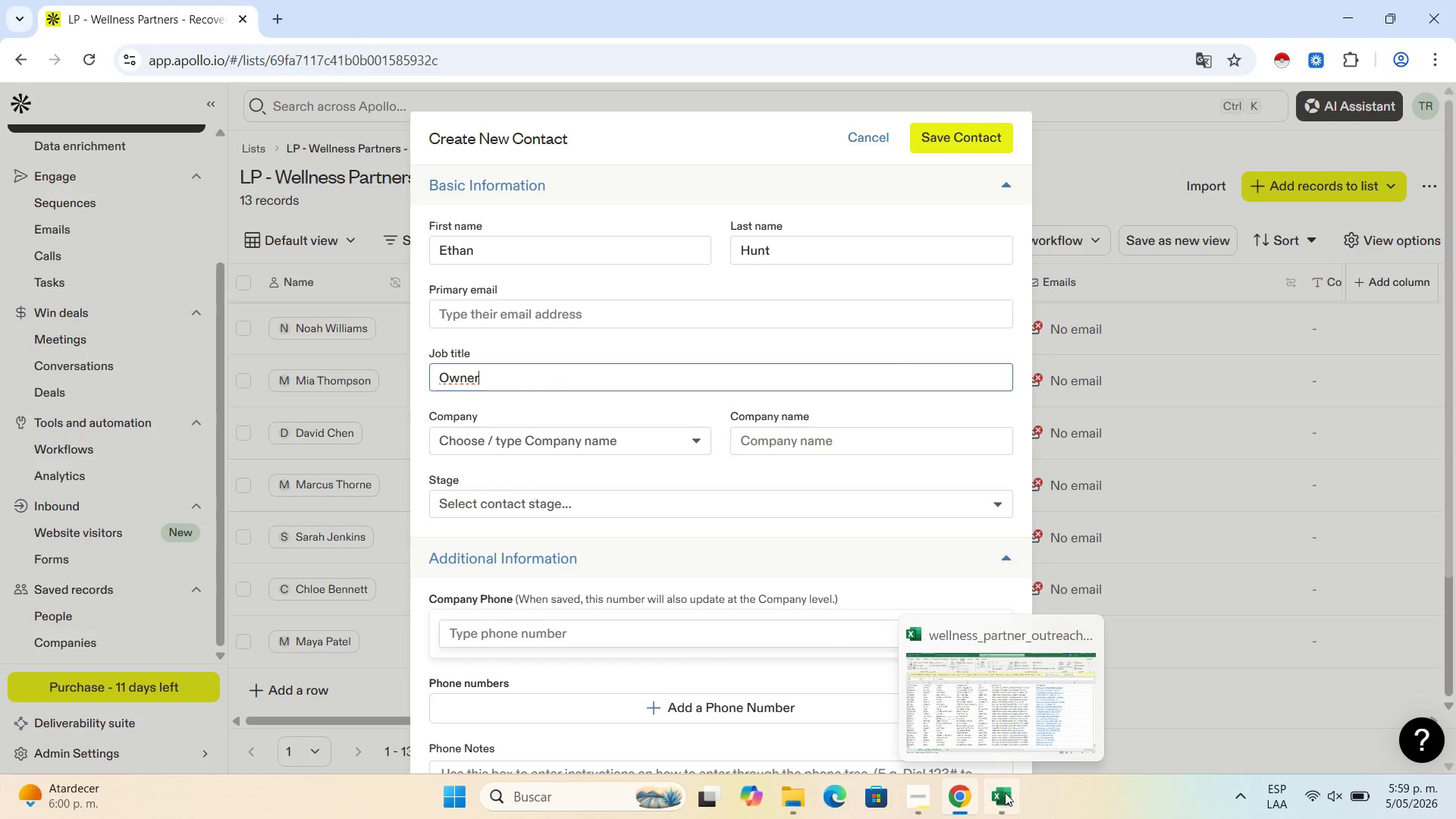 
left_click([1005, 792])
 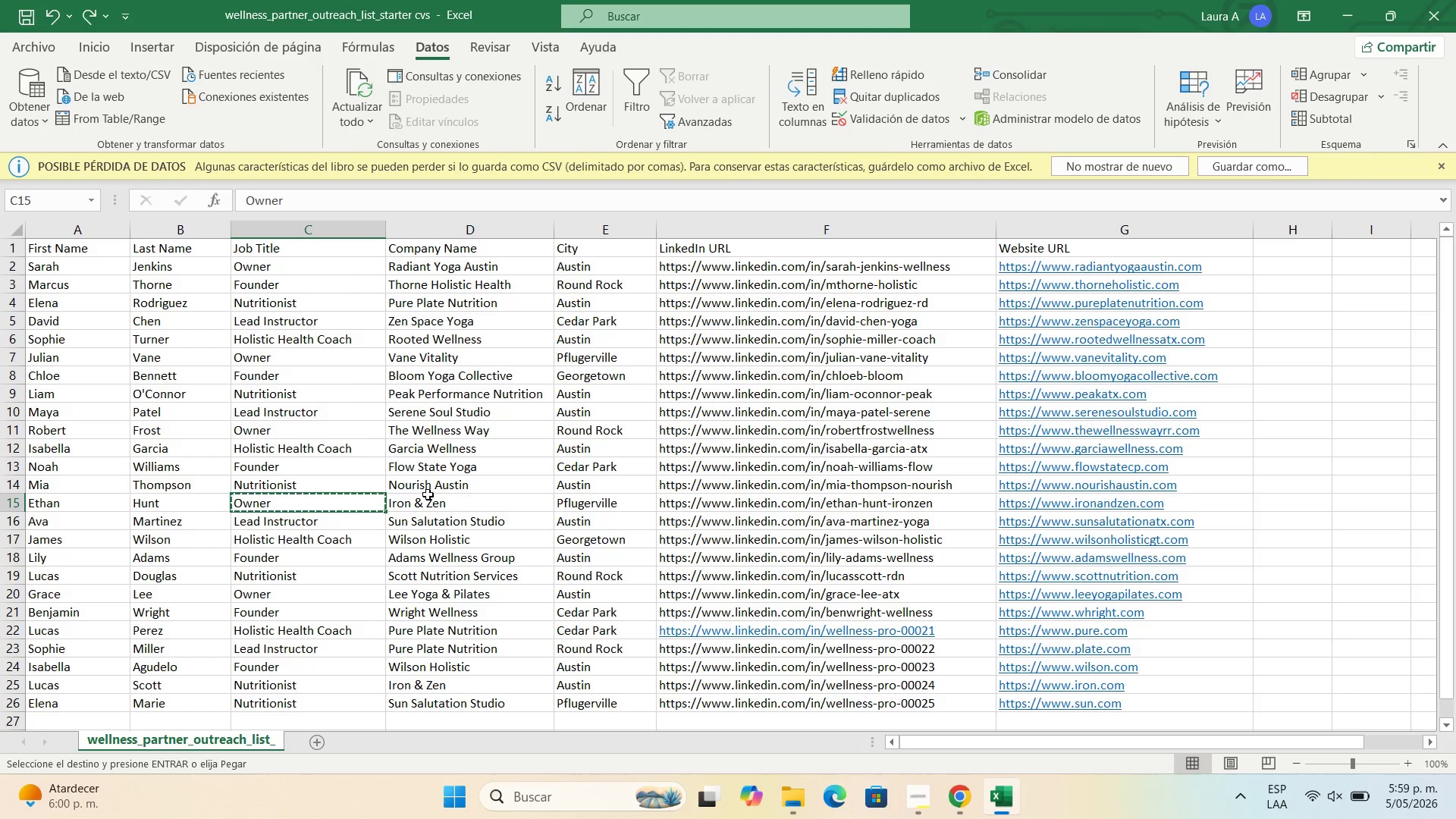 
left_click([429, 500])
 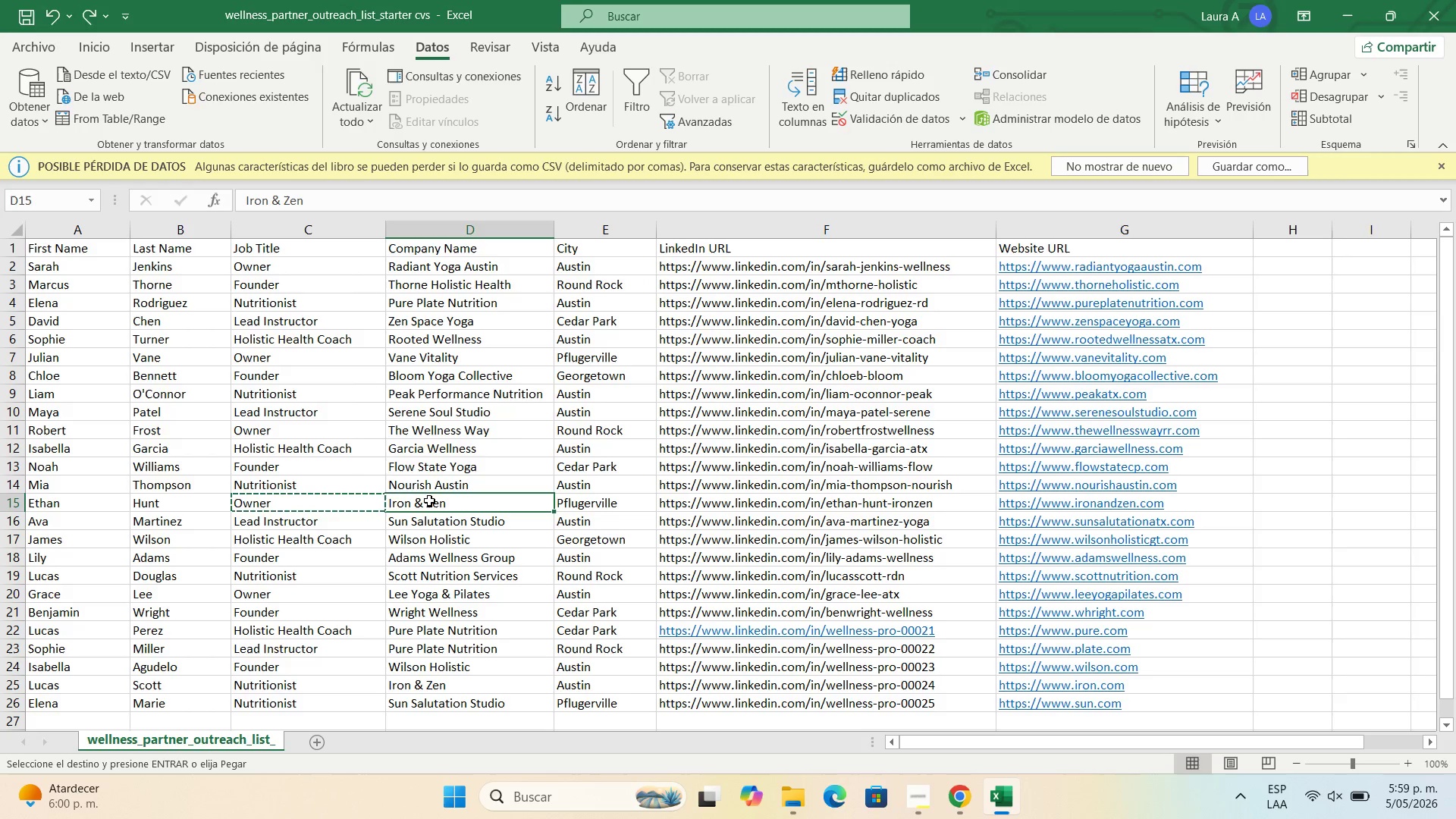 
key(Control+C)
 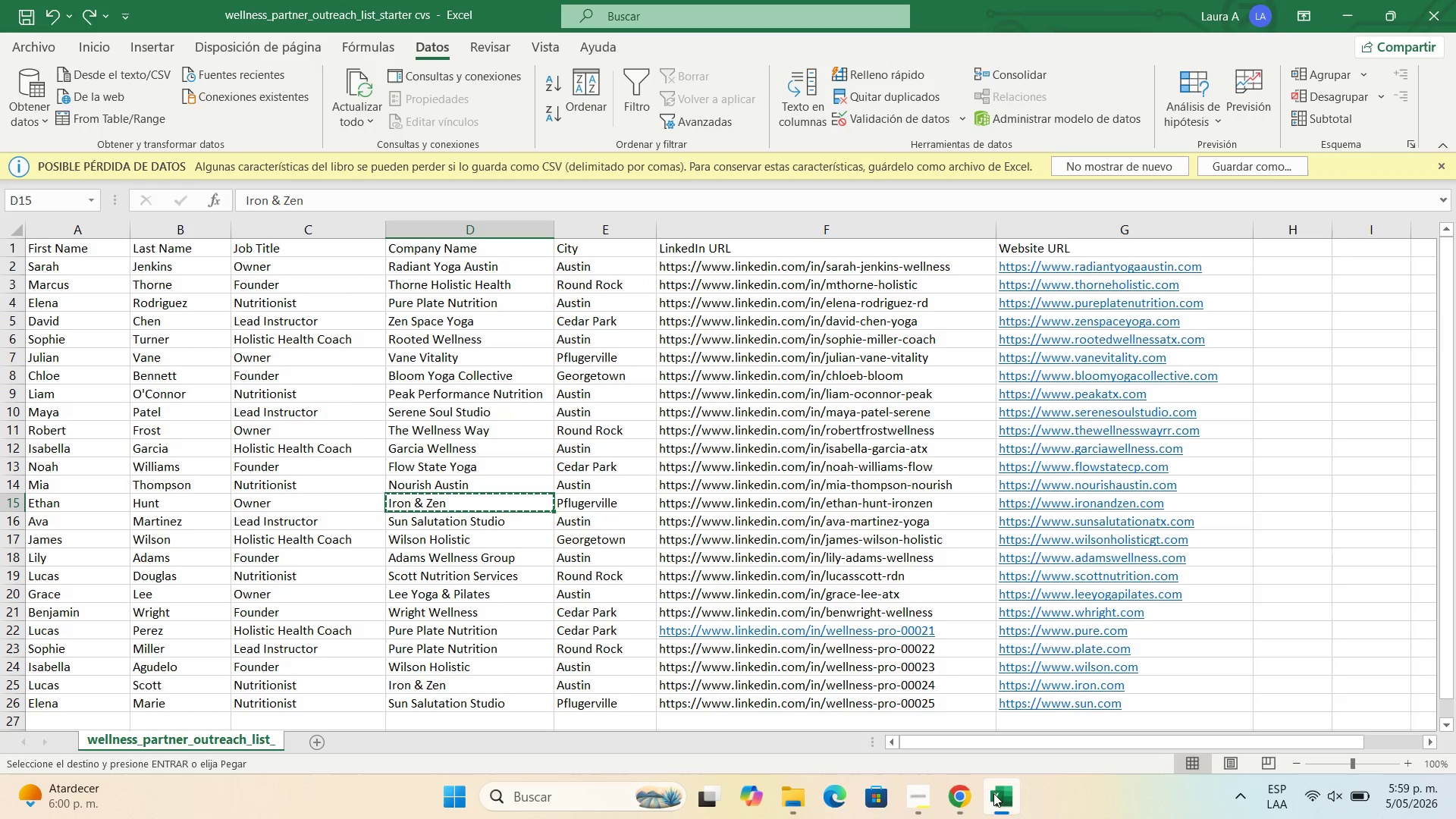 
left_click([966, 802])
 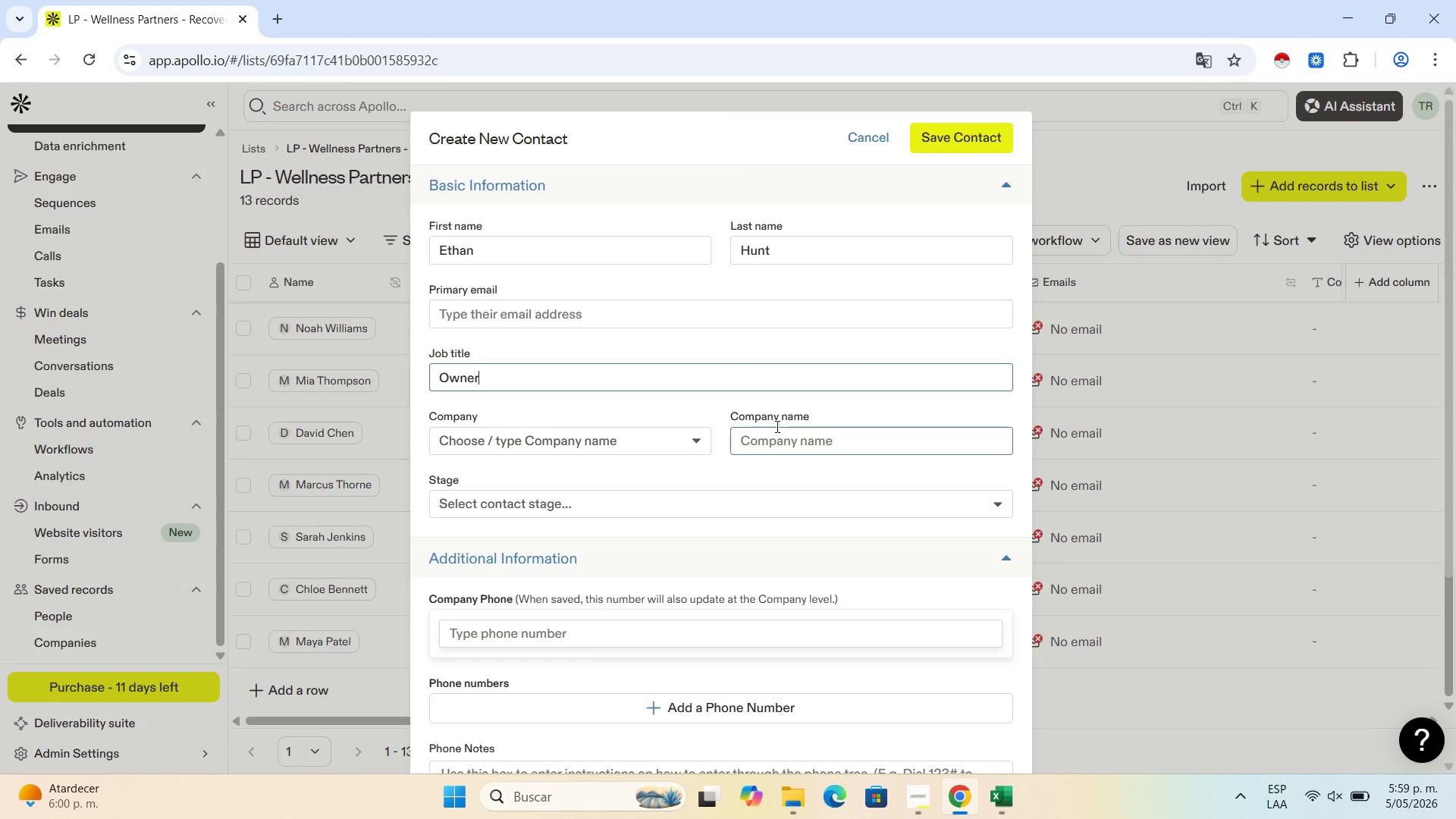 
left_click([783, 441])
 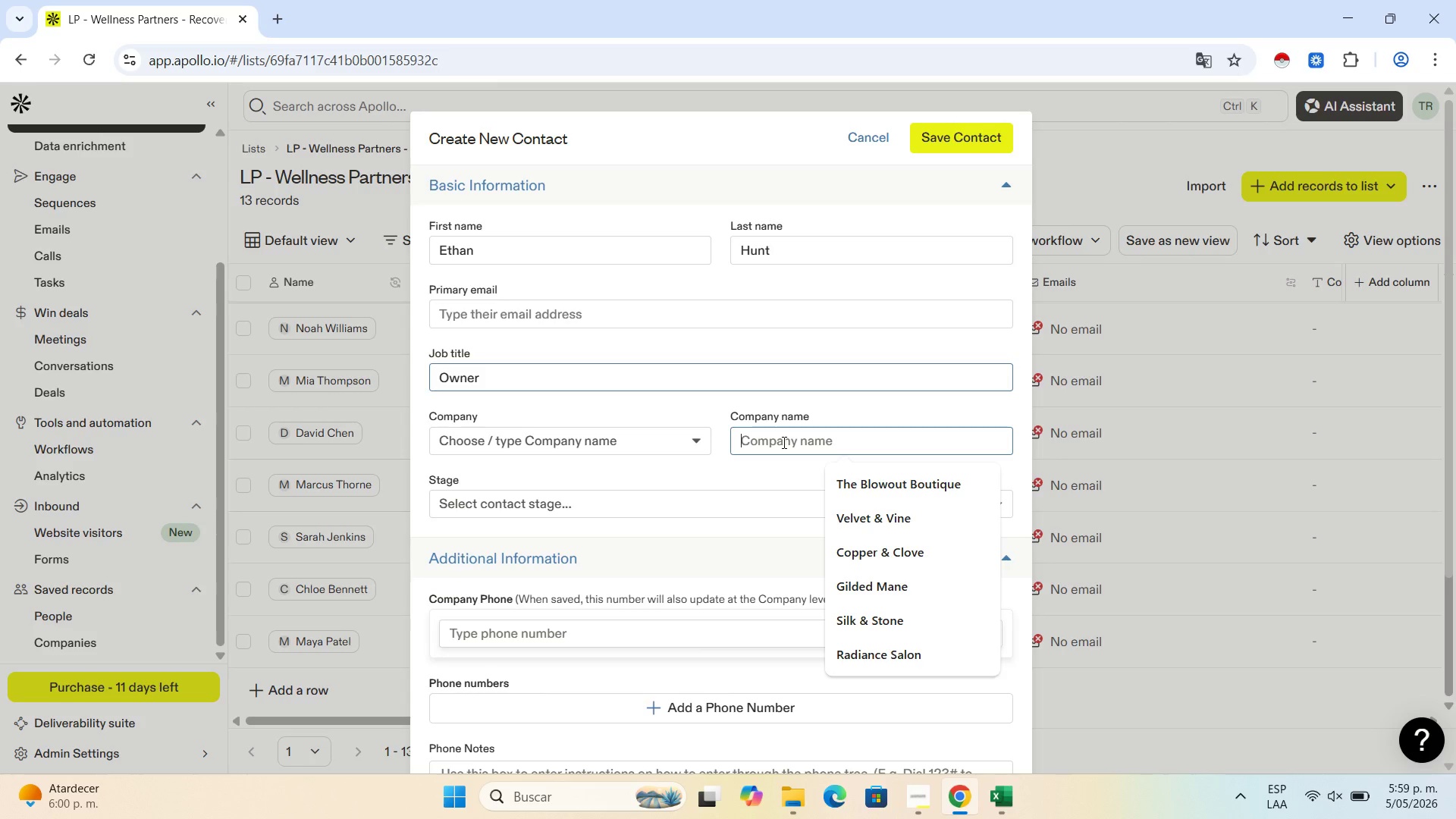 
key(Control+V)
 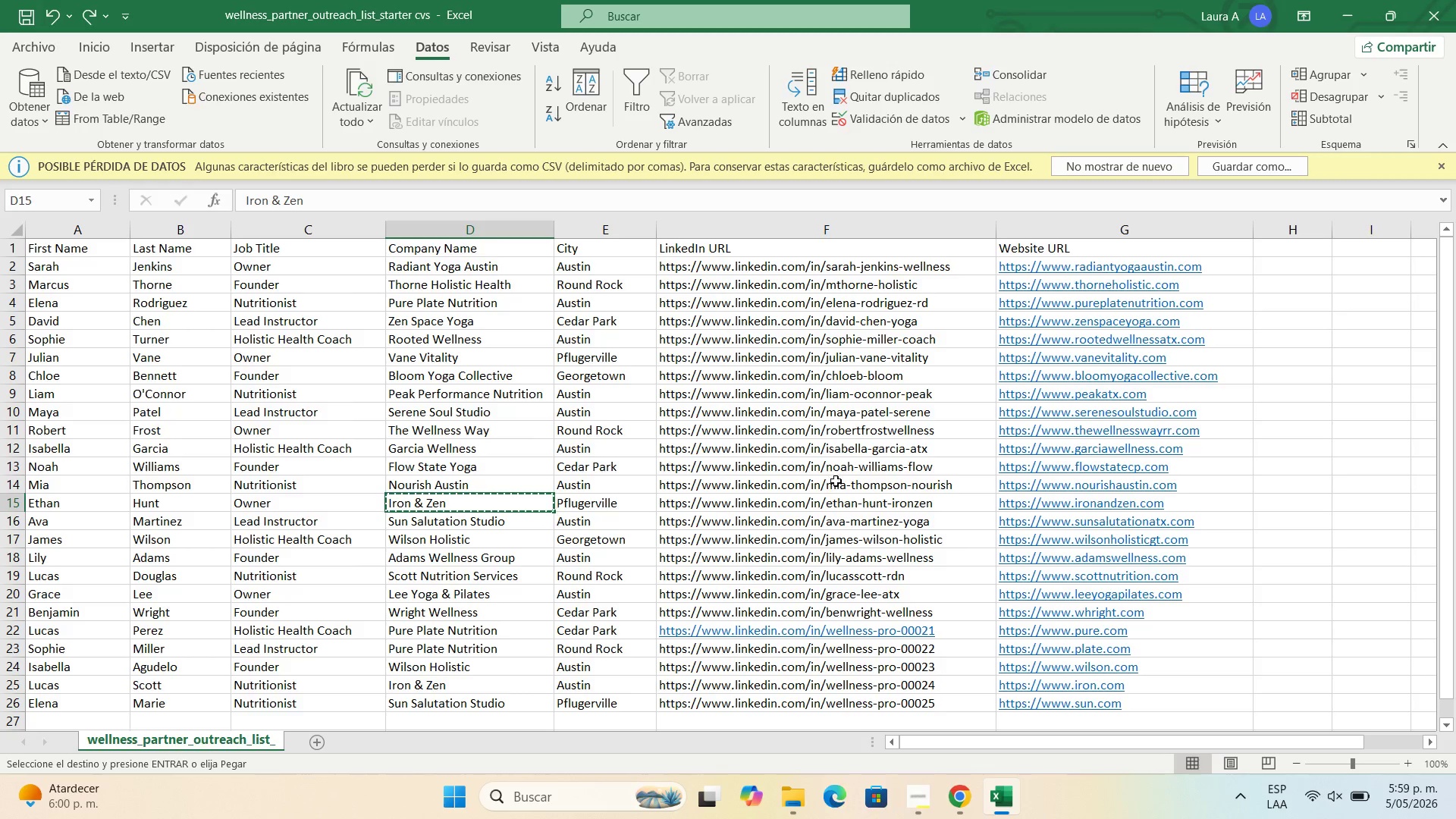 
left_click([645, 507])
 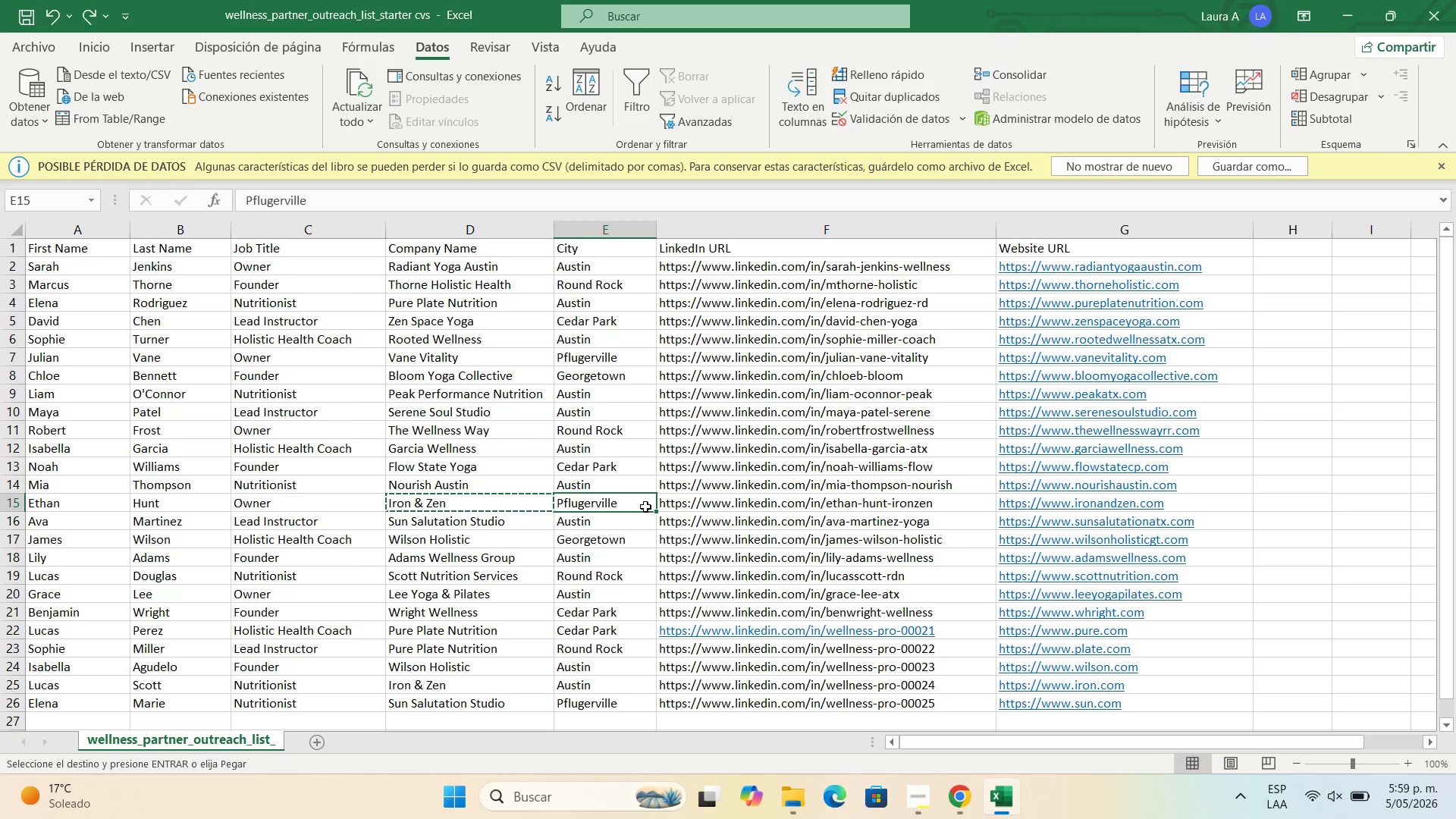 
key(Control+C)
 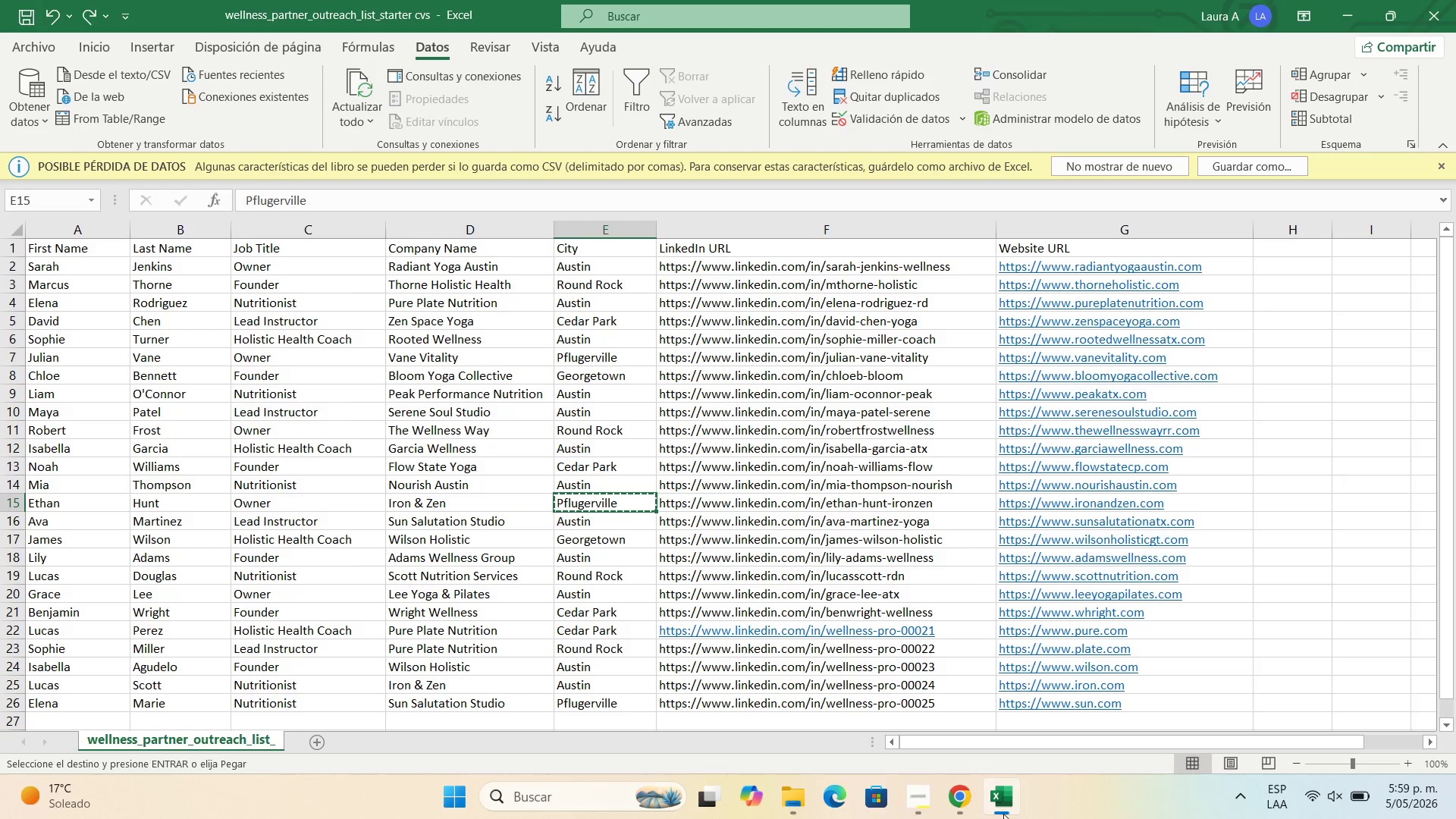 
left_click([1003, 814])
 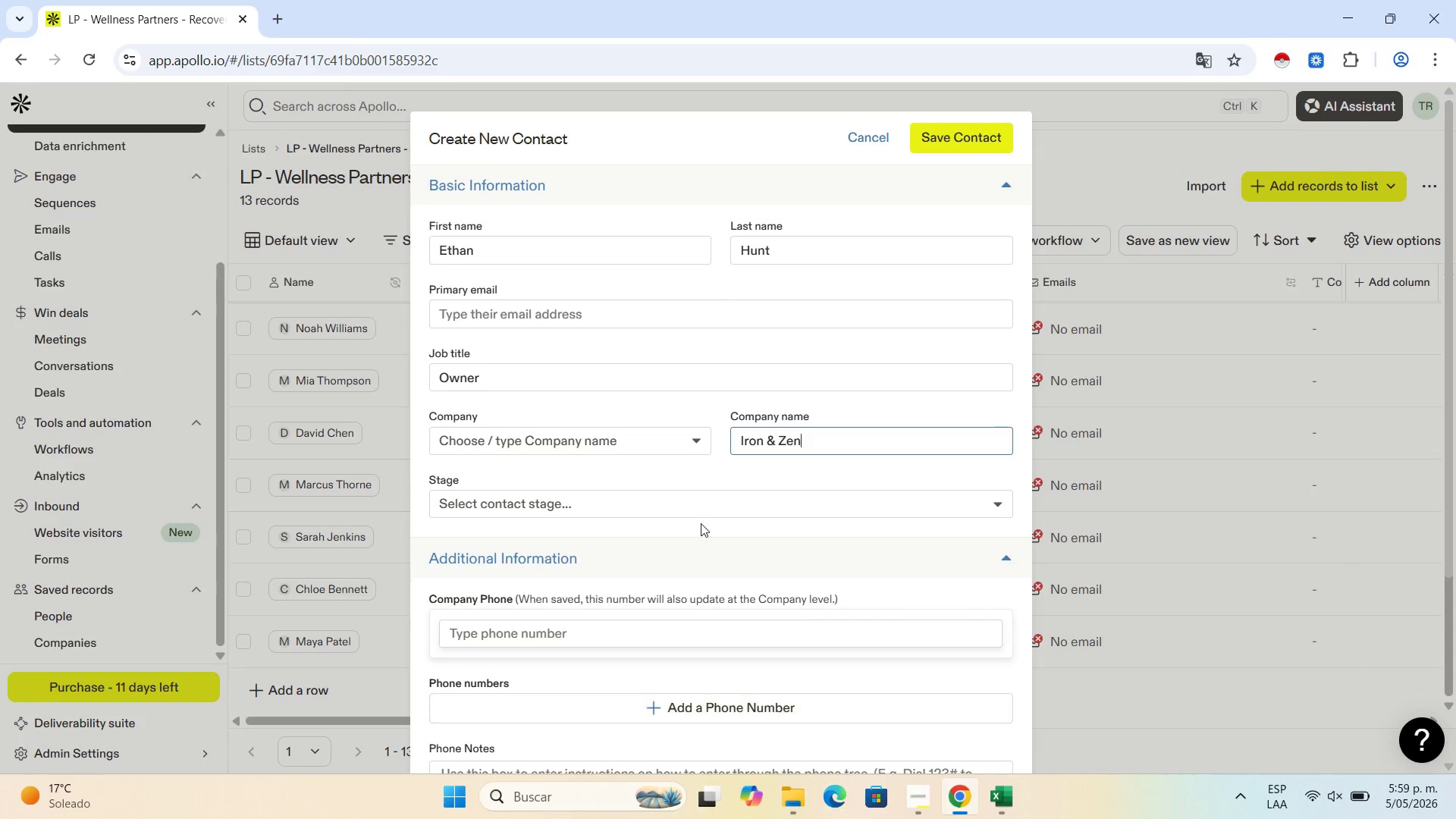 
scroll: coordinate [698, 524], scroll_direction: down, amount: 4.0
 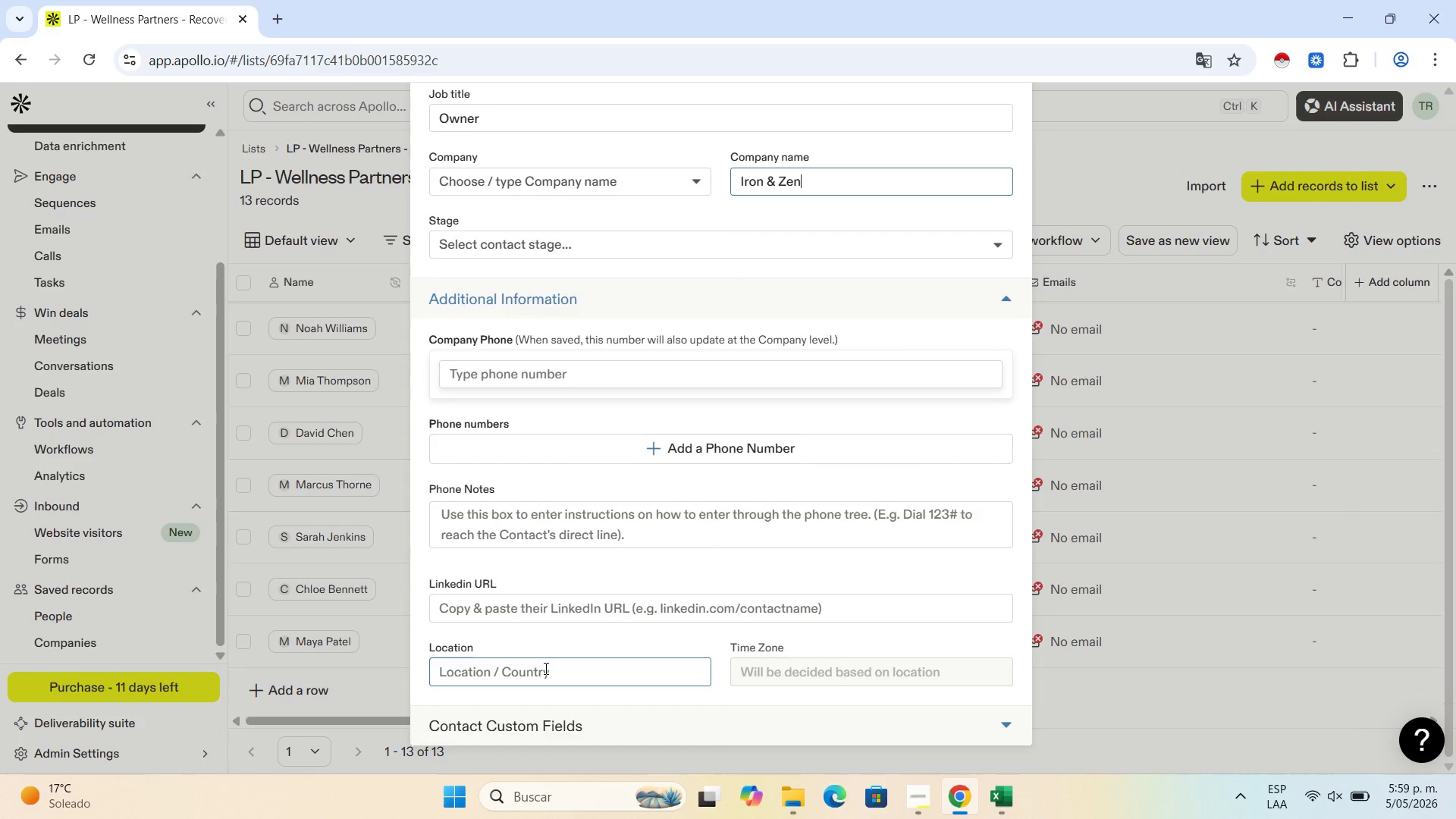 
key(Control+V)
 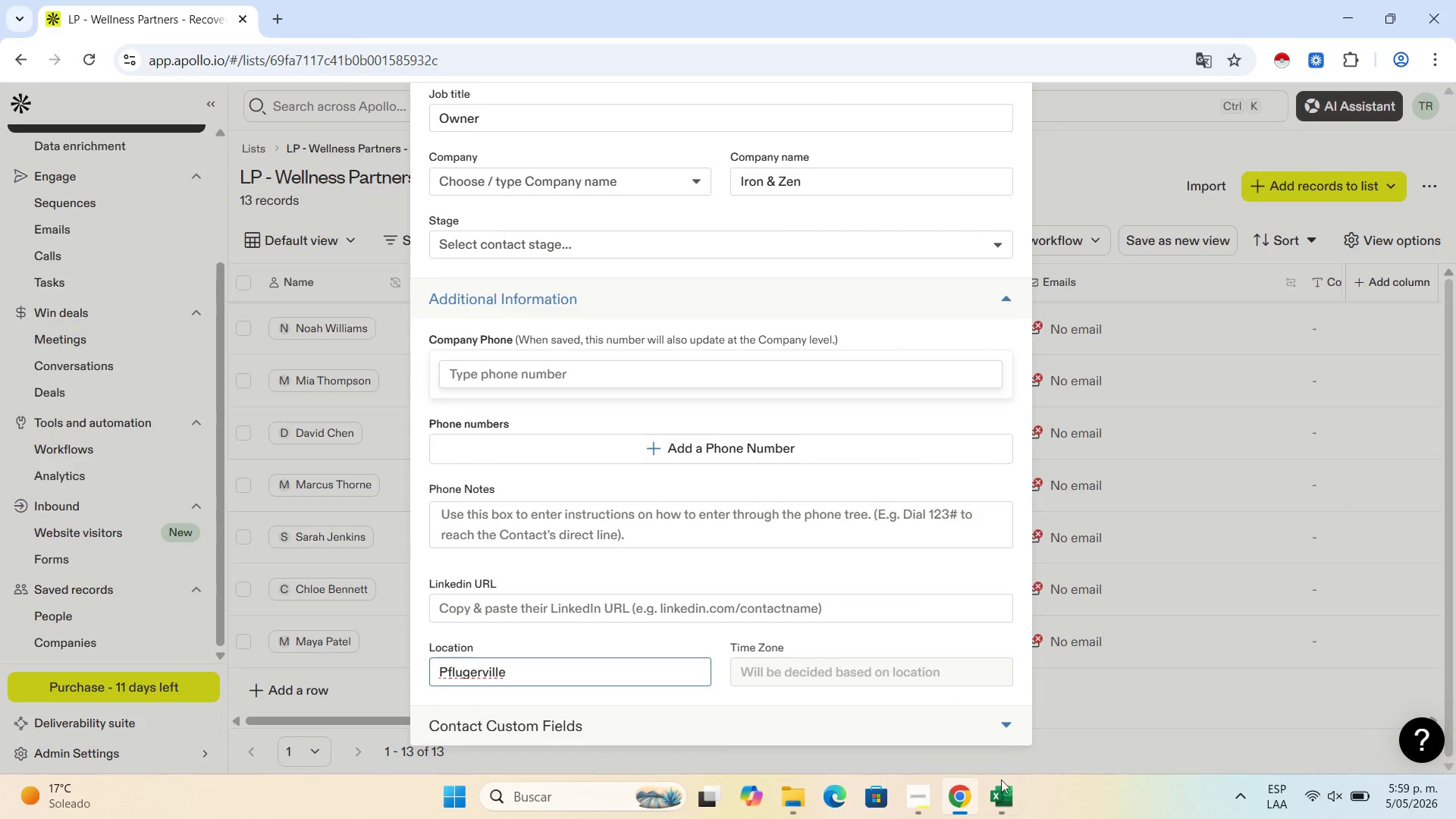 
left_click([1015, 794])
 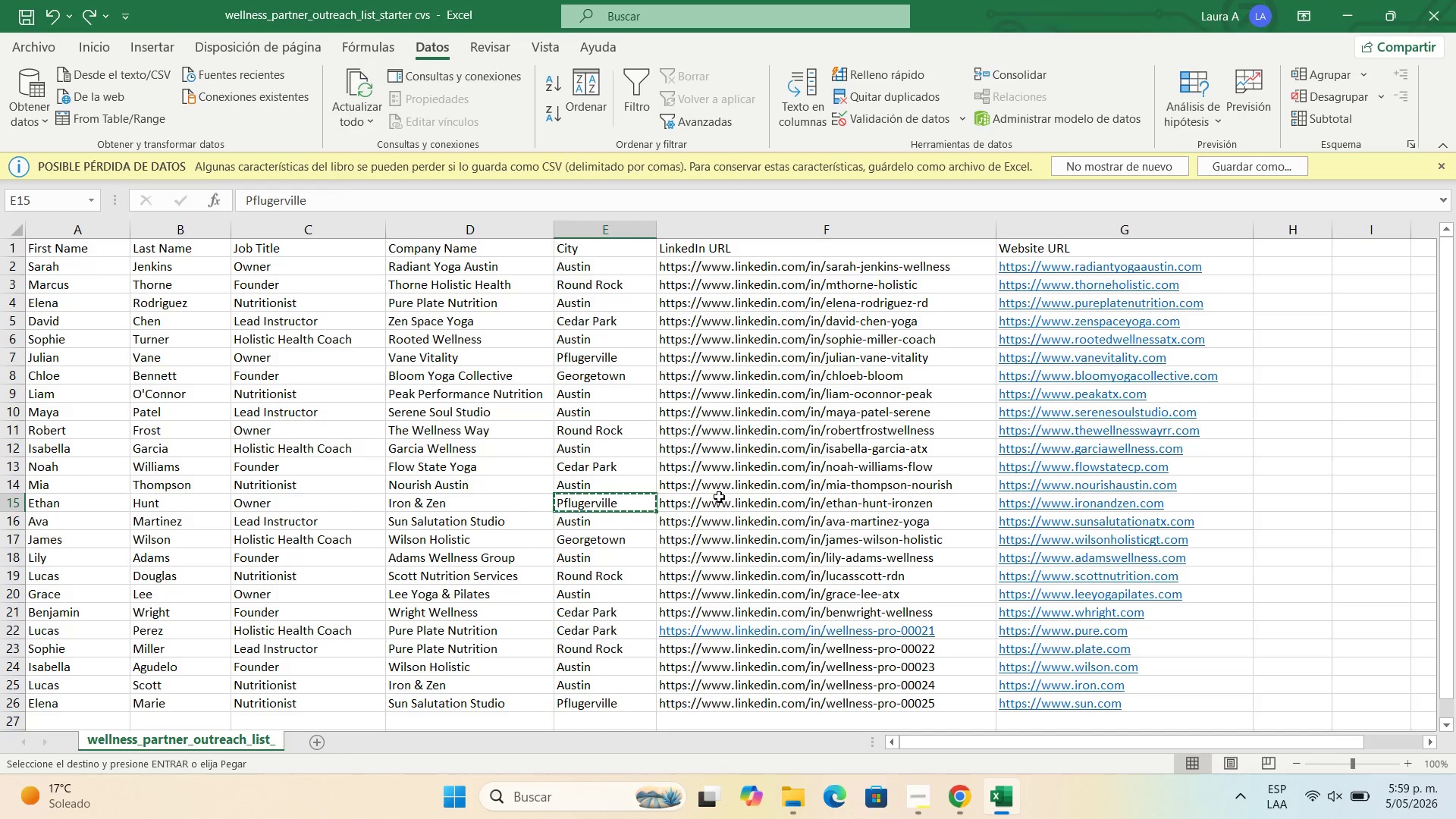 
left_click([719, 497])
 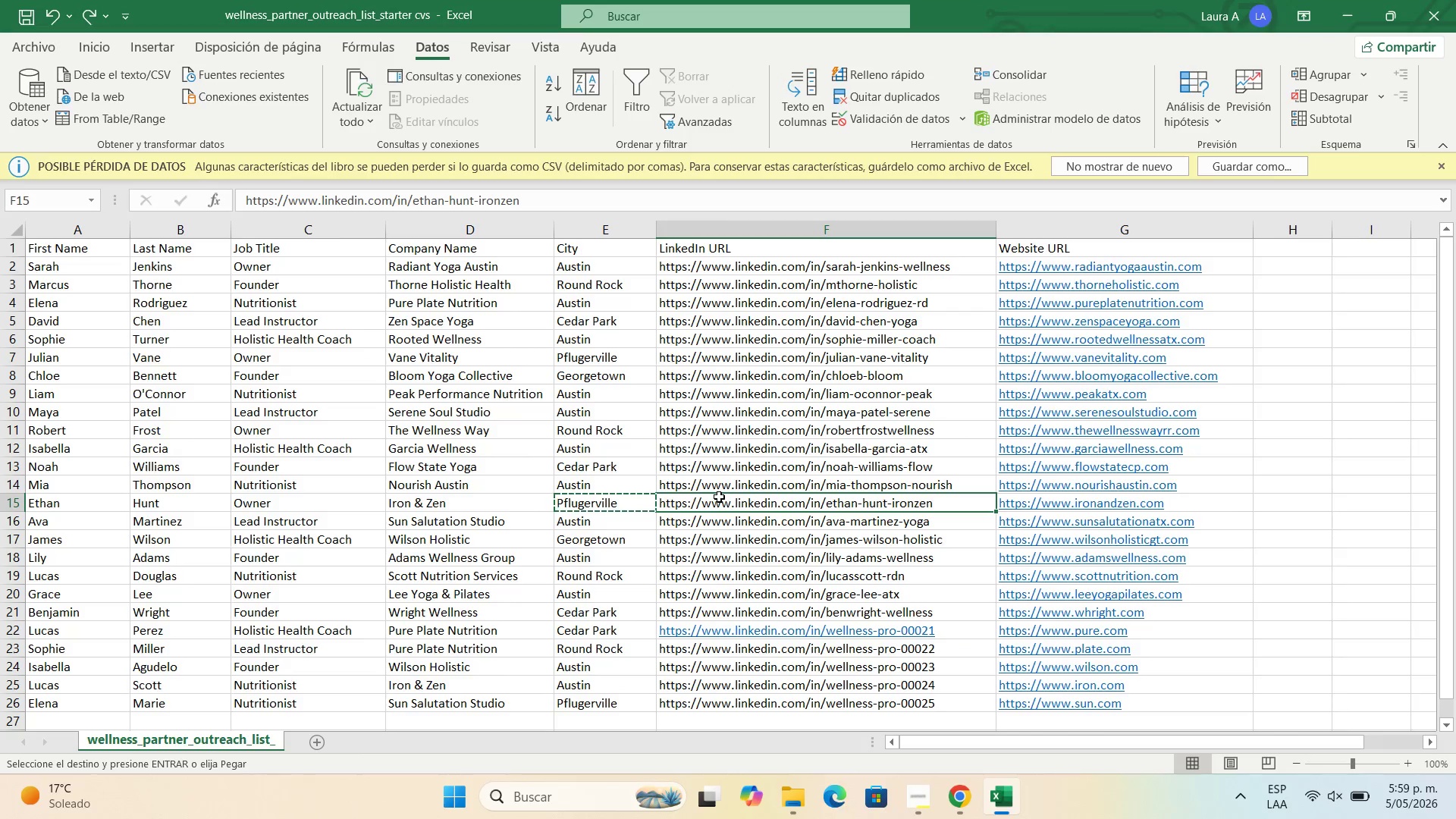 
key(Control+C)
 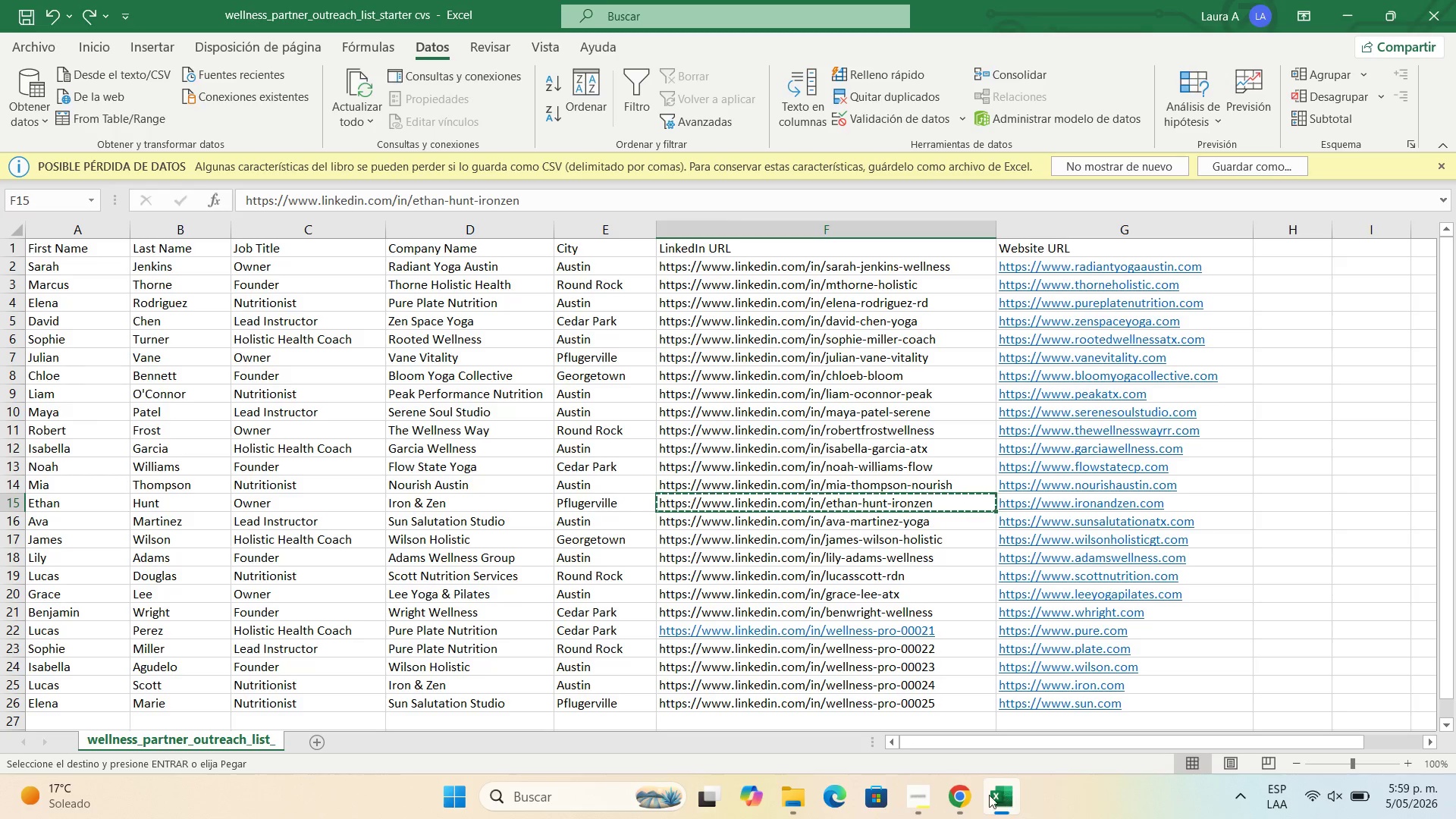 
left_click([966, 795])
 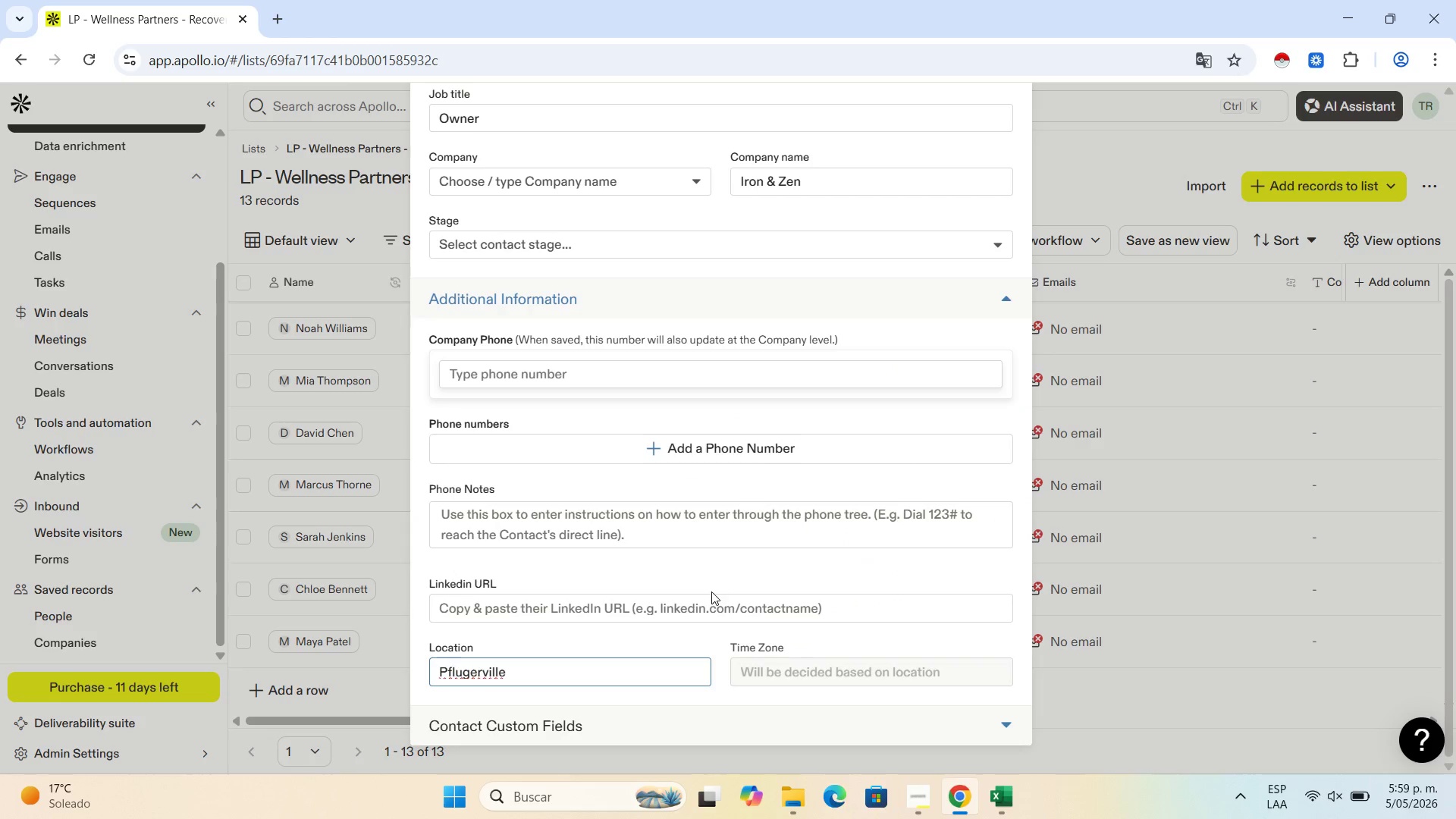 
left_click([711, 611])
 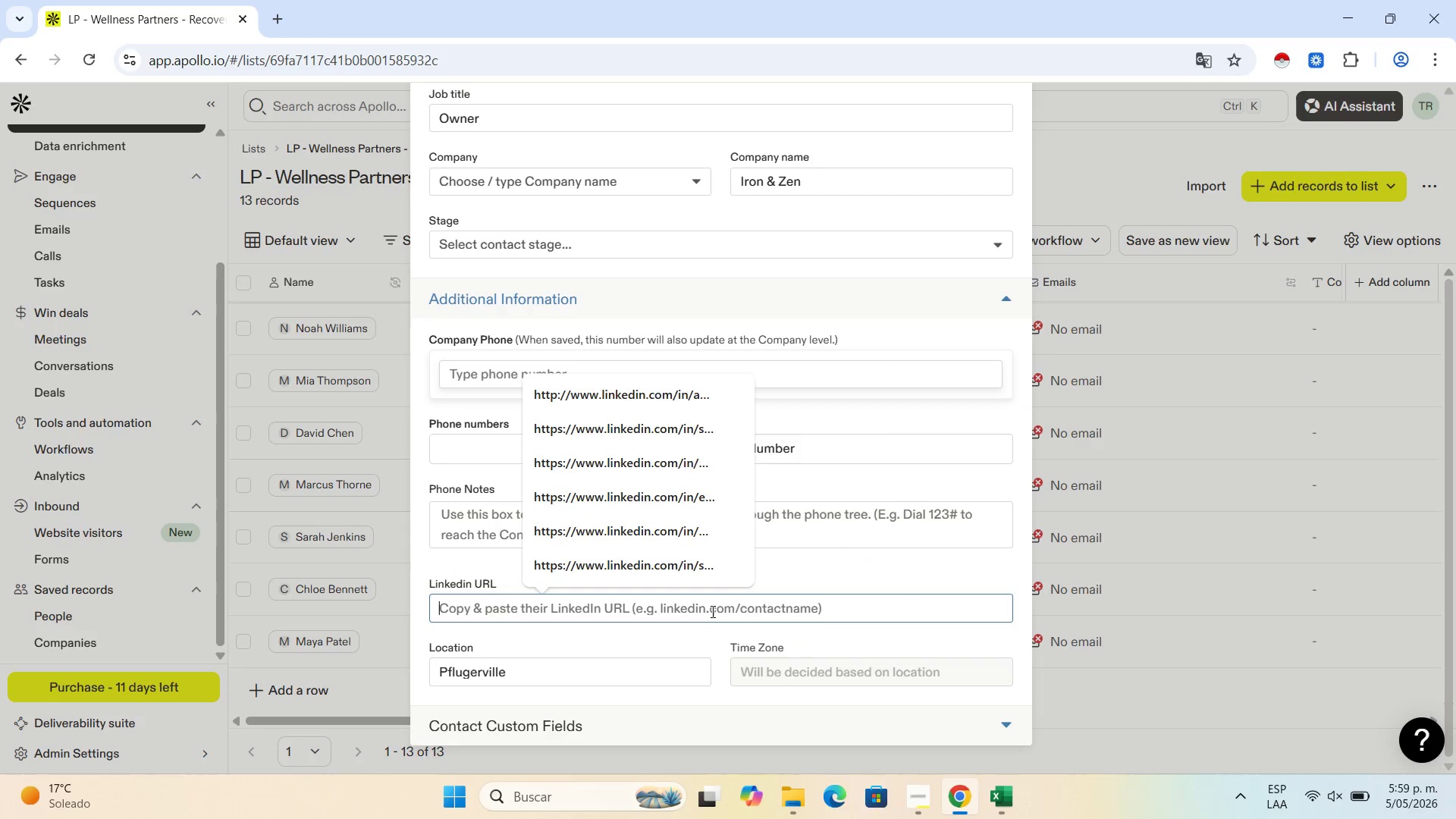 
key(Control+V)
 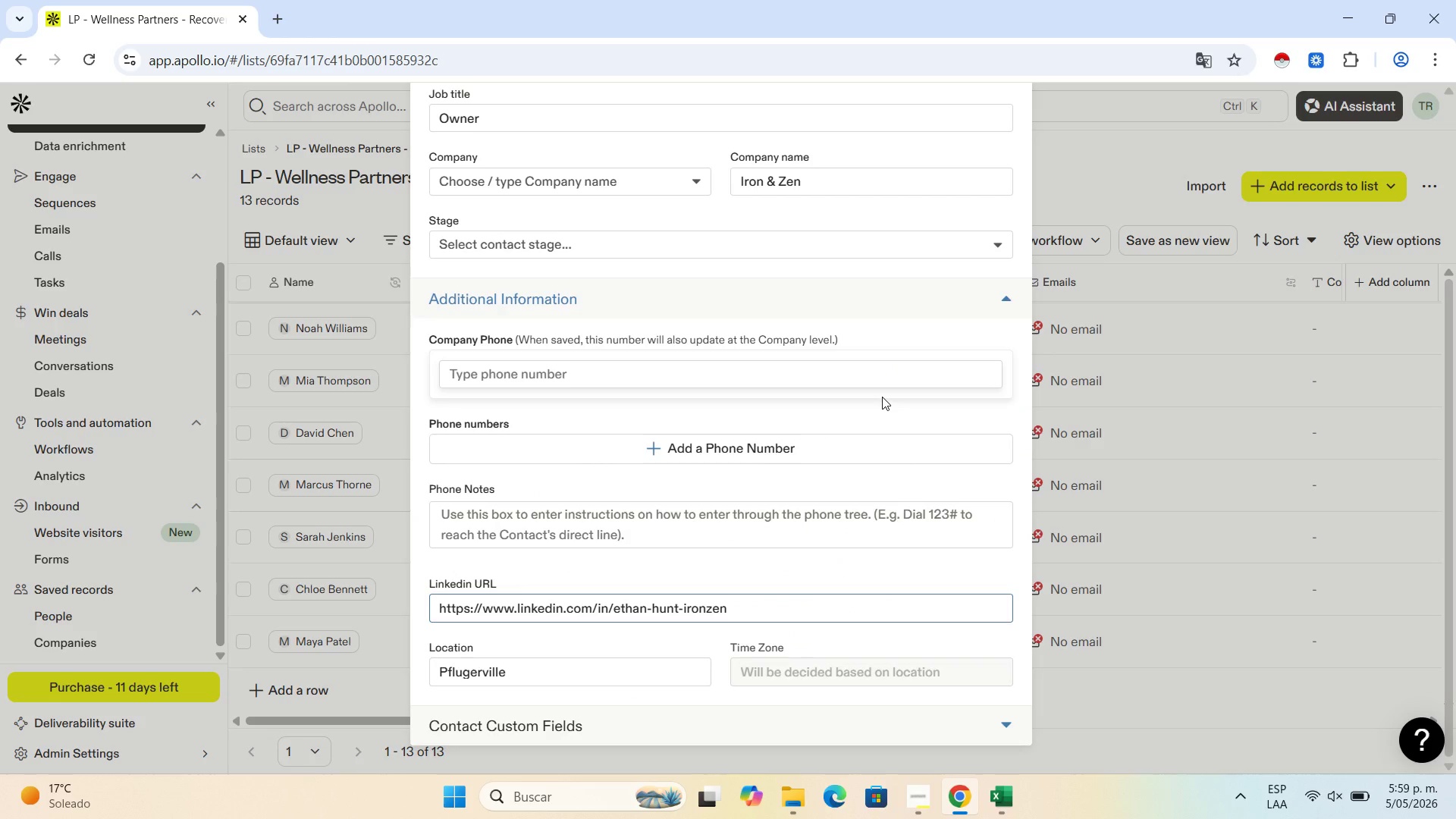 
scroll: coordinate [882, 397], scroll_direction: up, amount: 8.0
 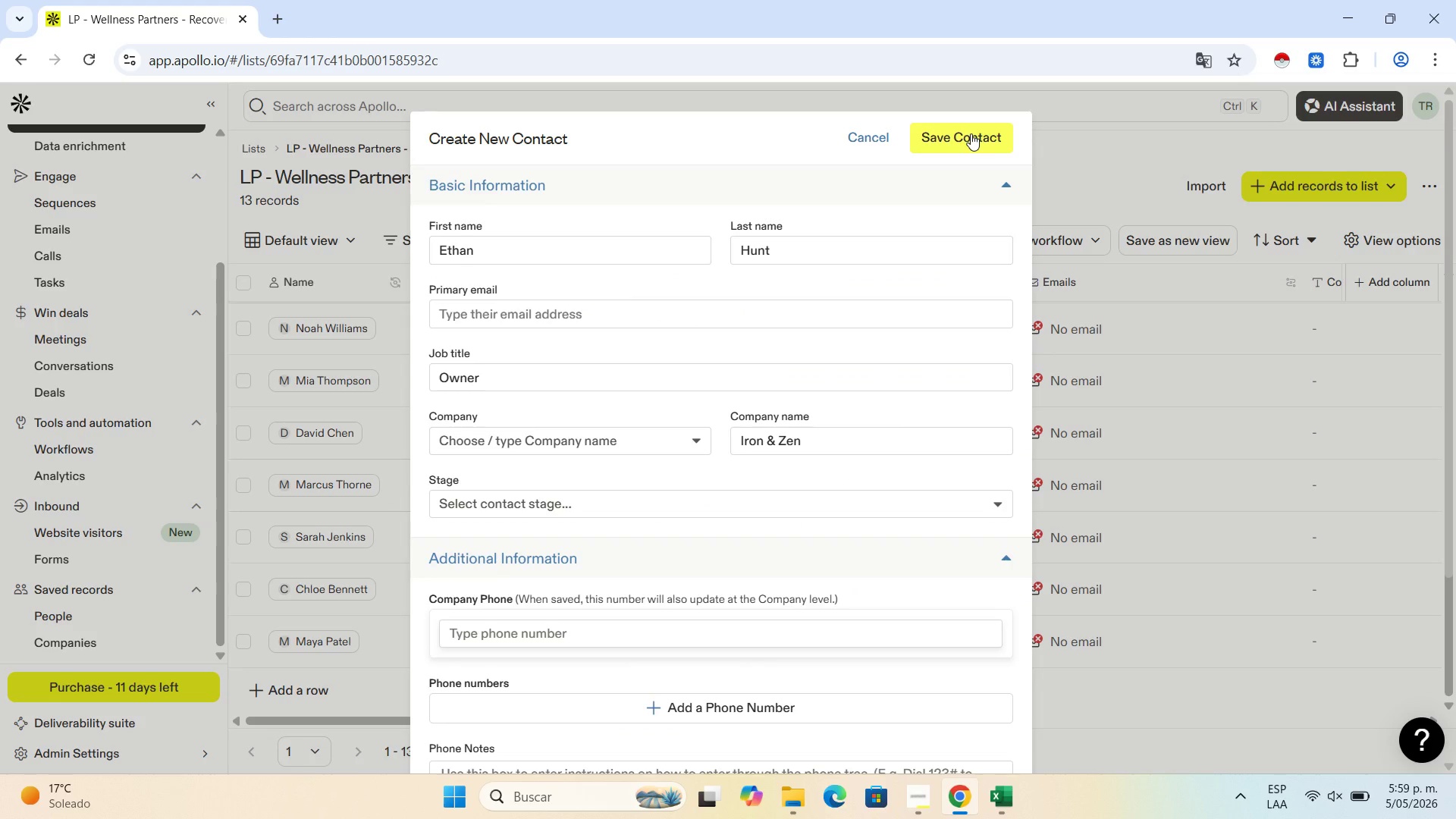 
left_click([971, 133])
 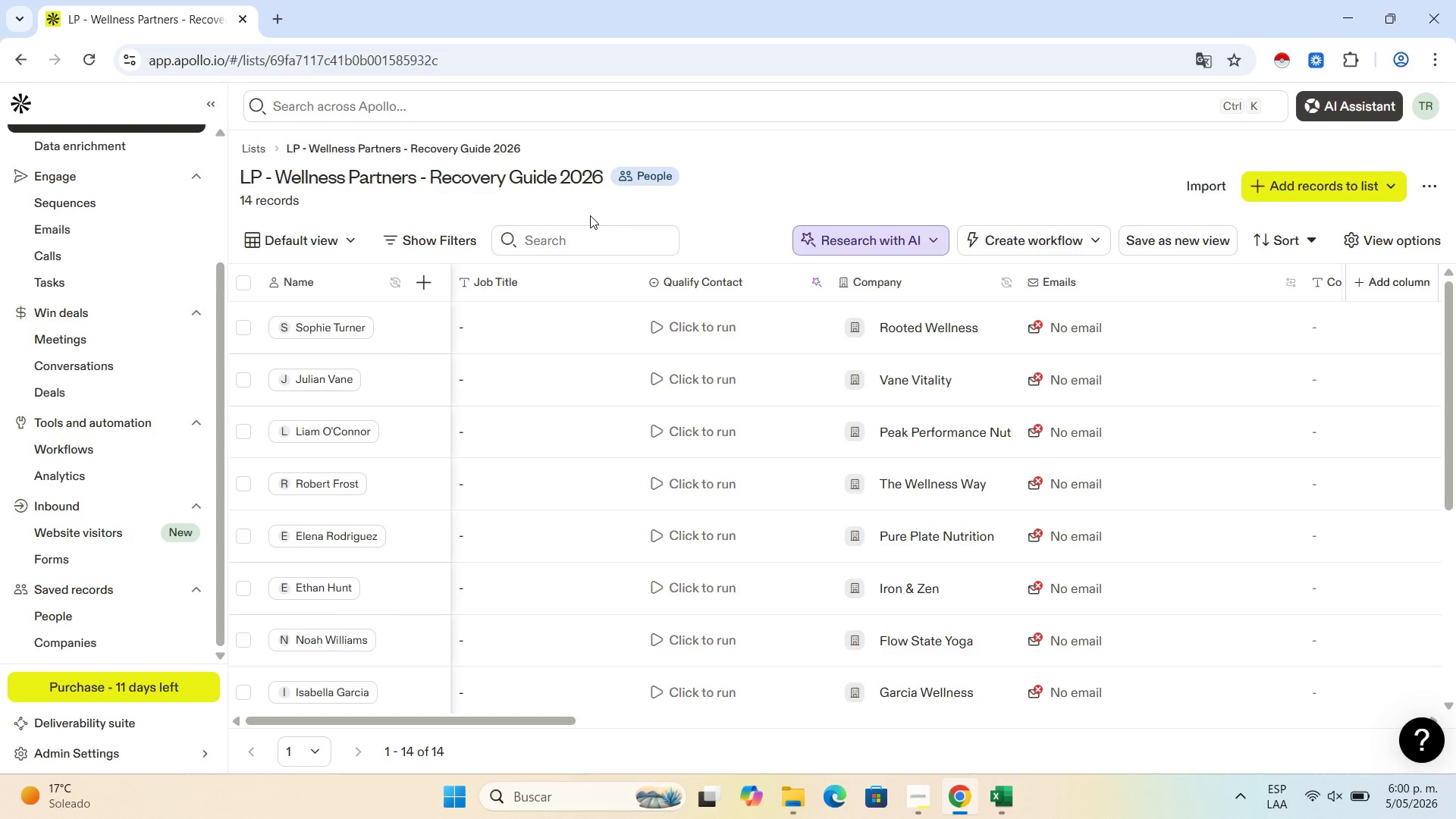 
wait(28.61)
 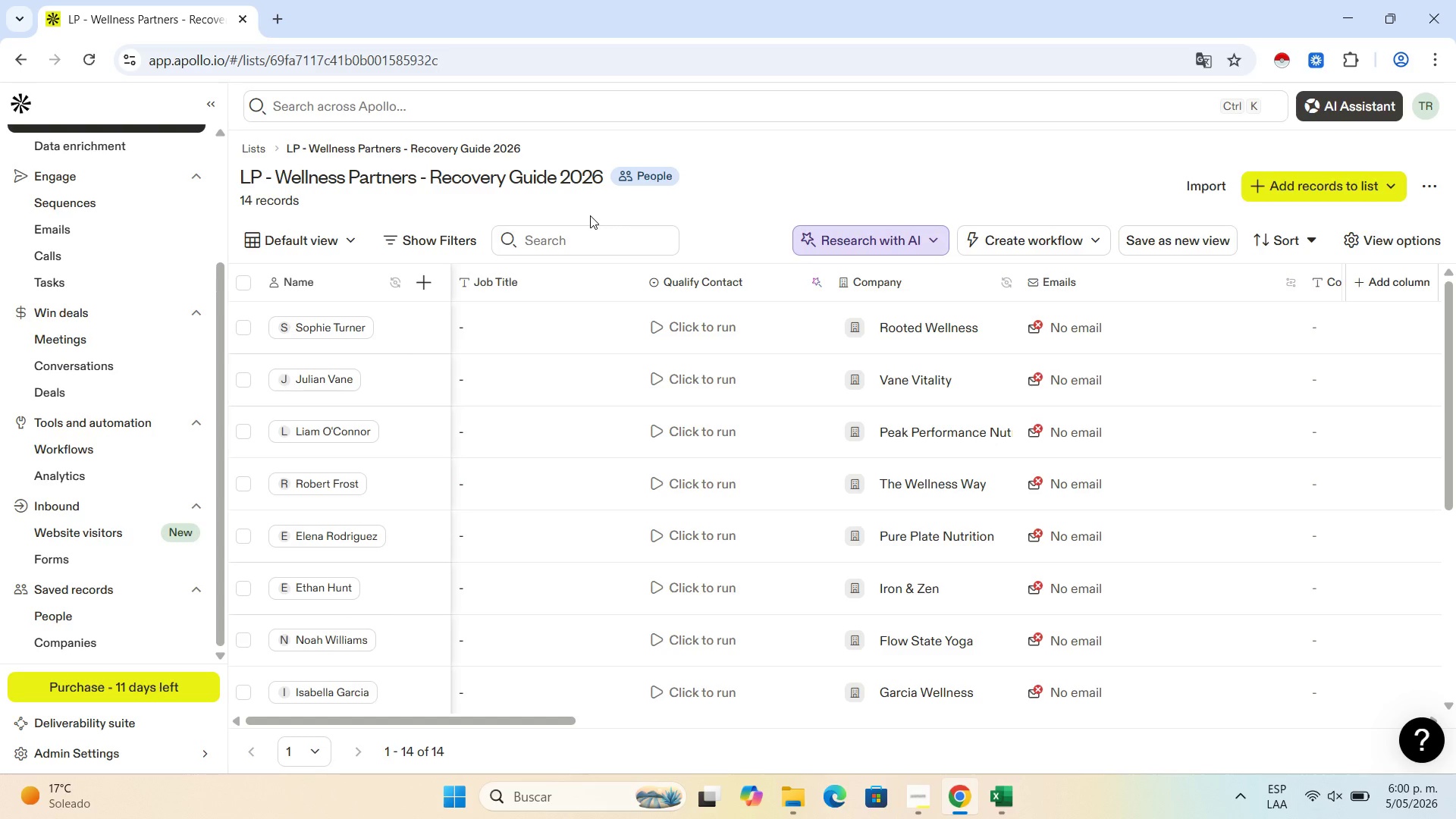 
scroll: coordinate [472, 453], scroll_direction: down, amount: 10.0
 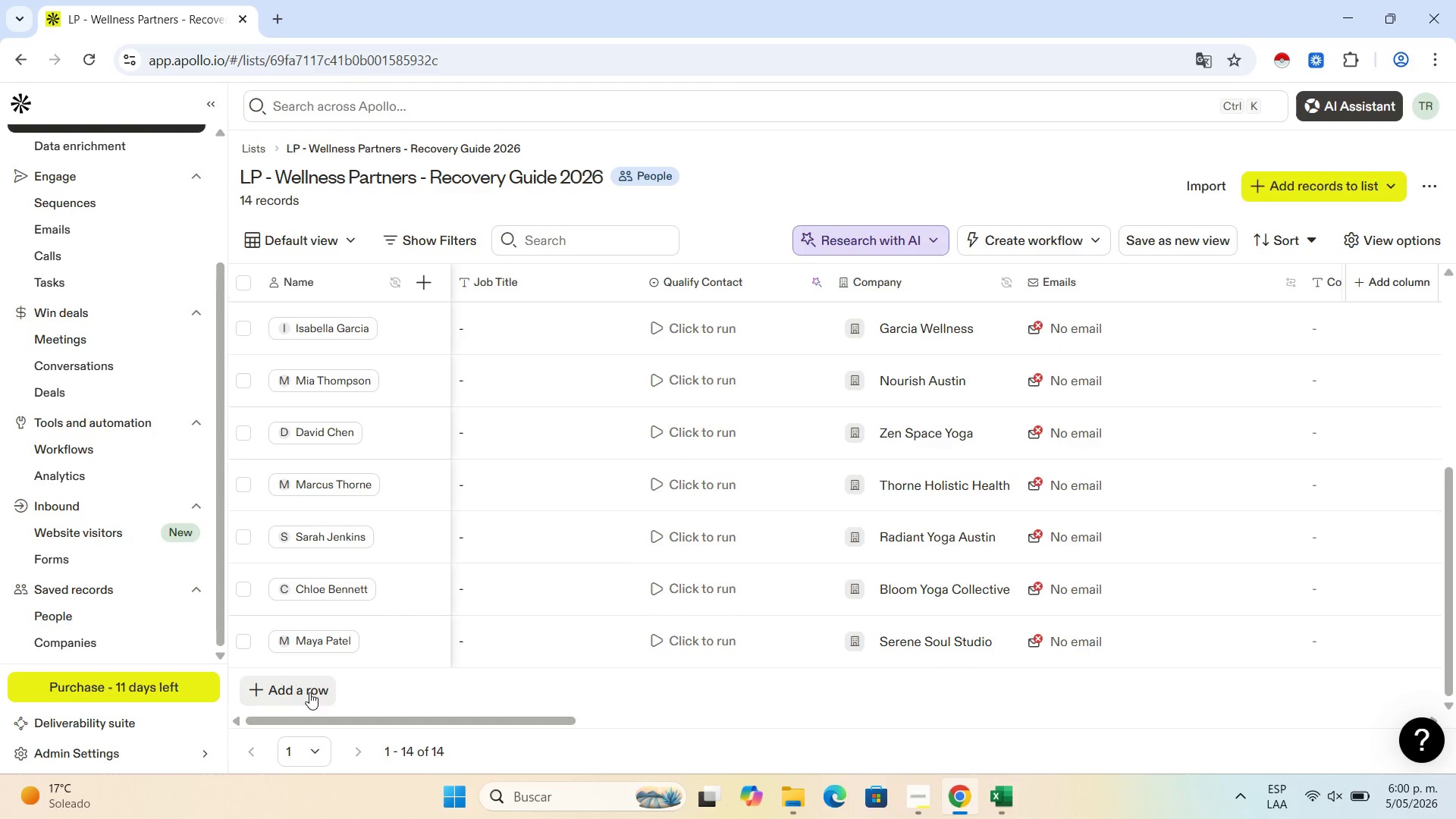 
left_click([302, 696])
 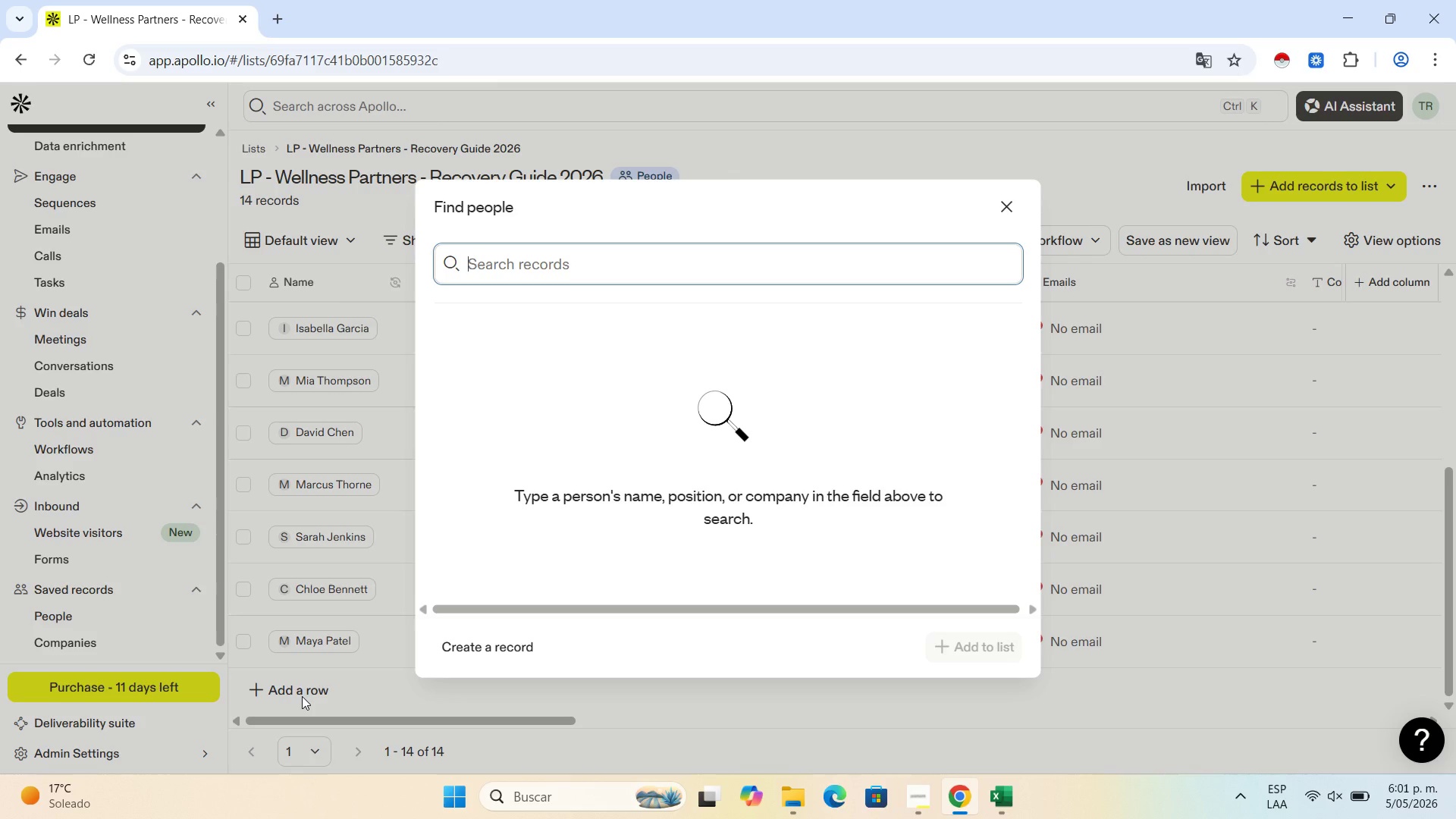 
wait(52.17)
 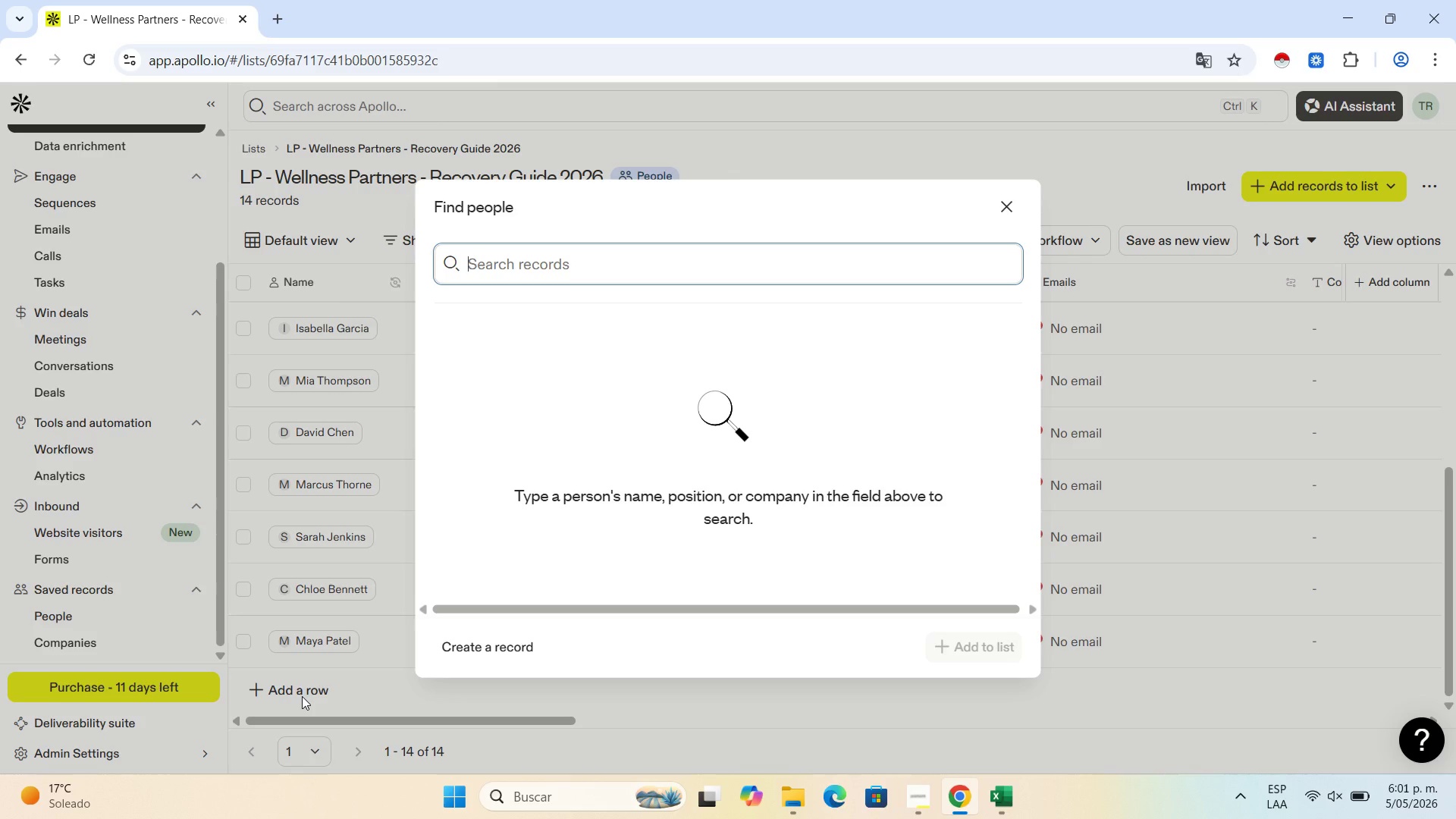 
left_click([444, 657])
 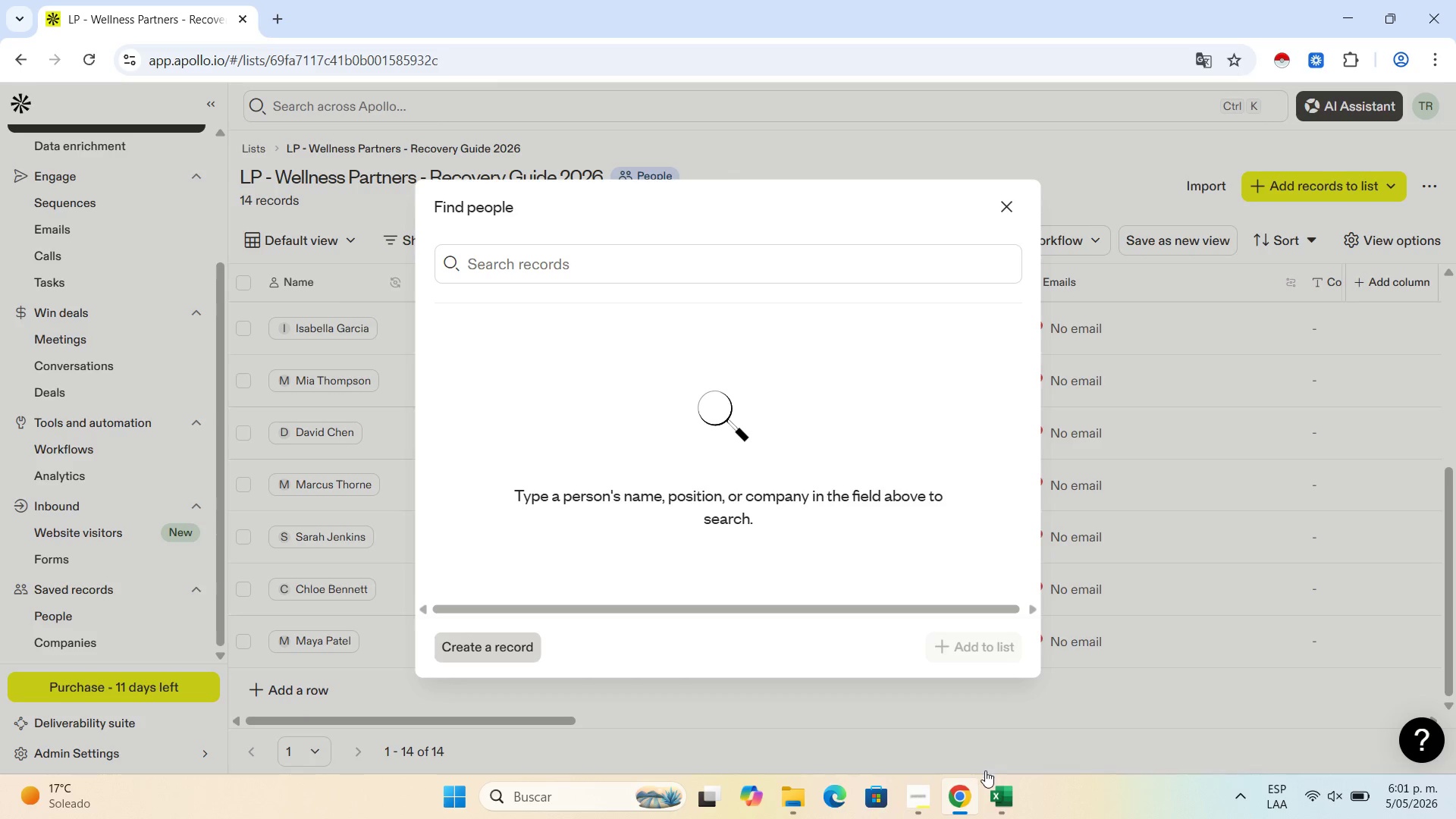 
left_click([996, 799])
 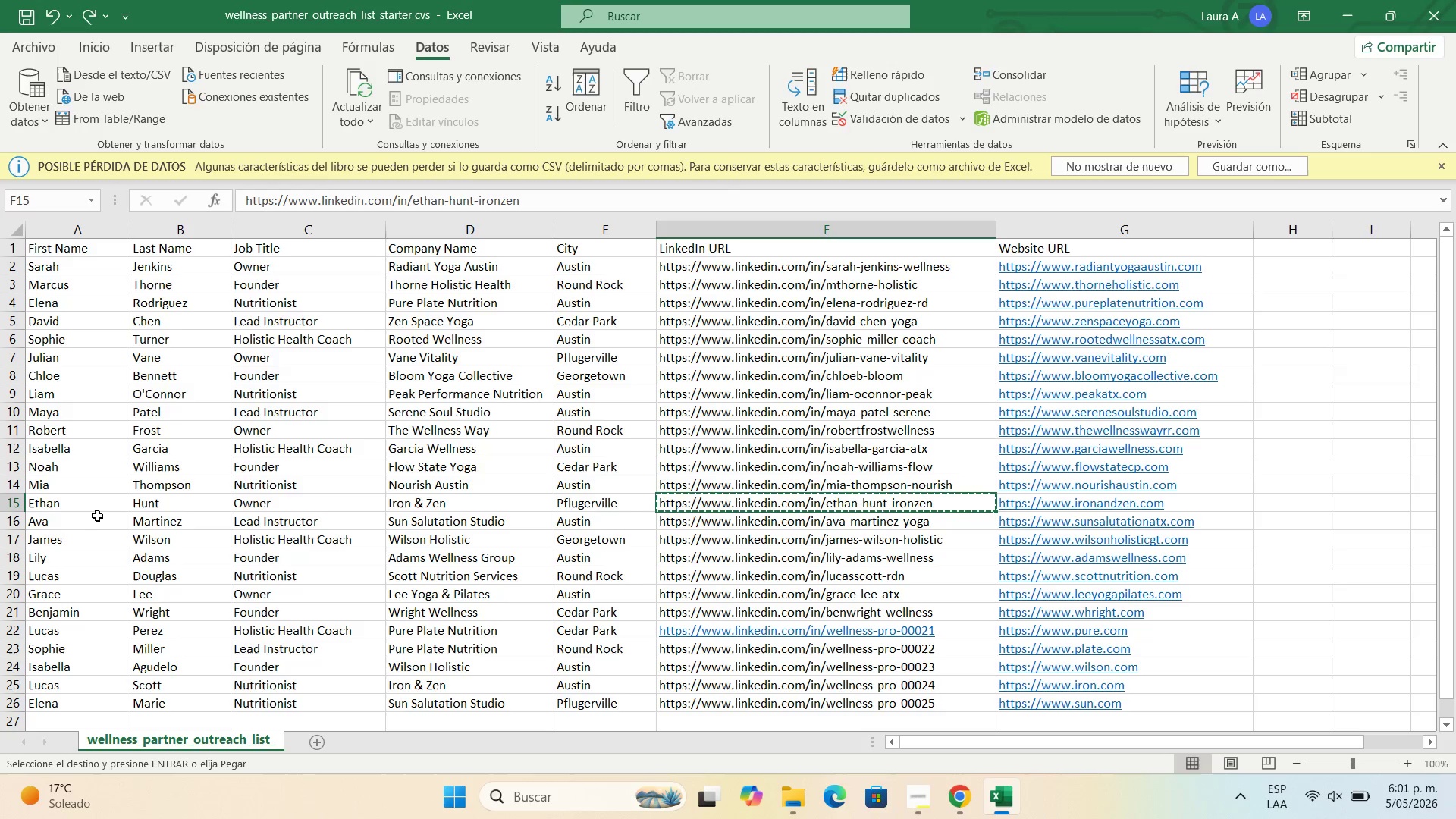 
left_click([80, 529])
 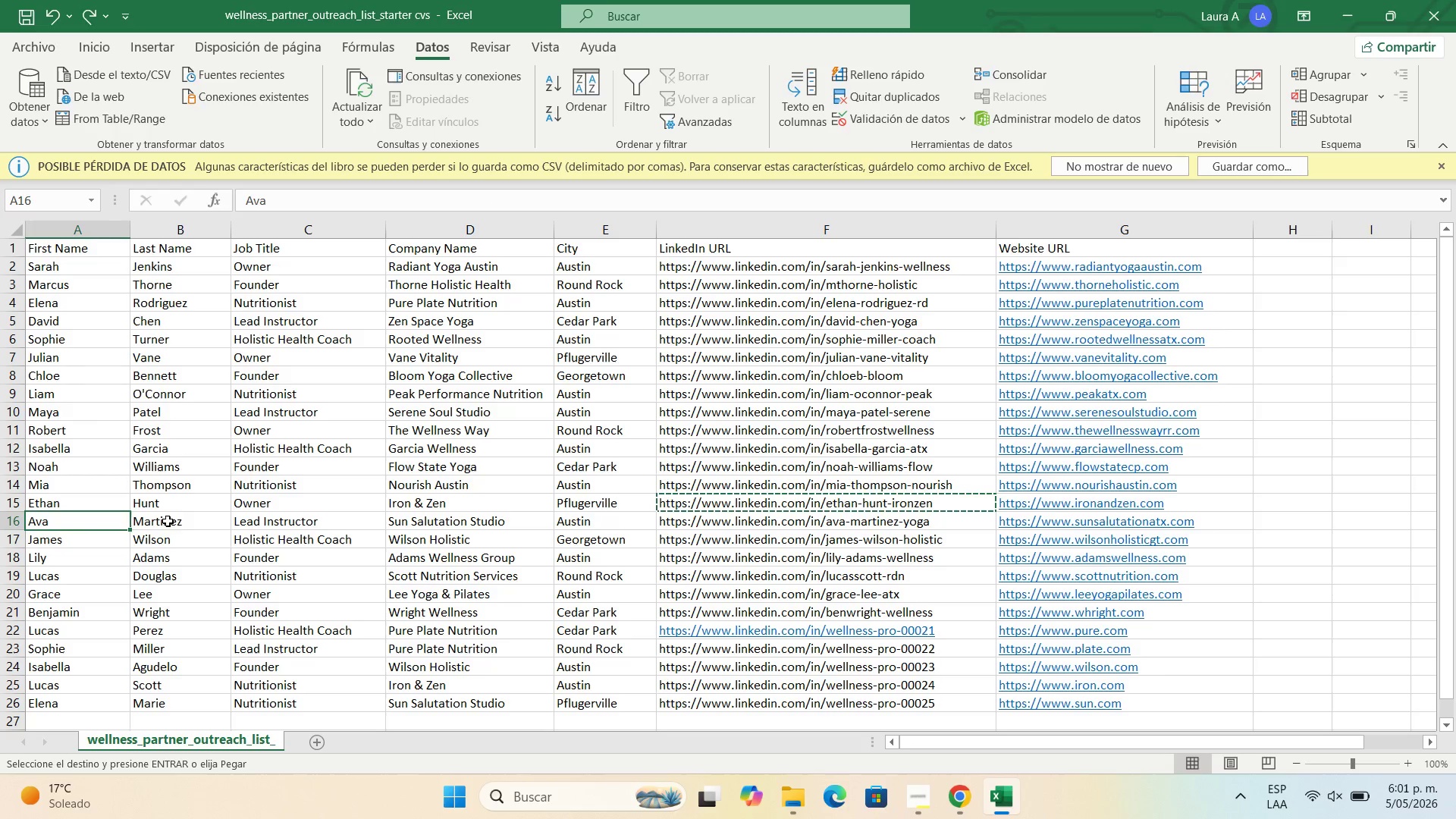 
key(Control+C)
 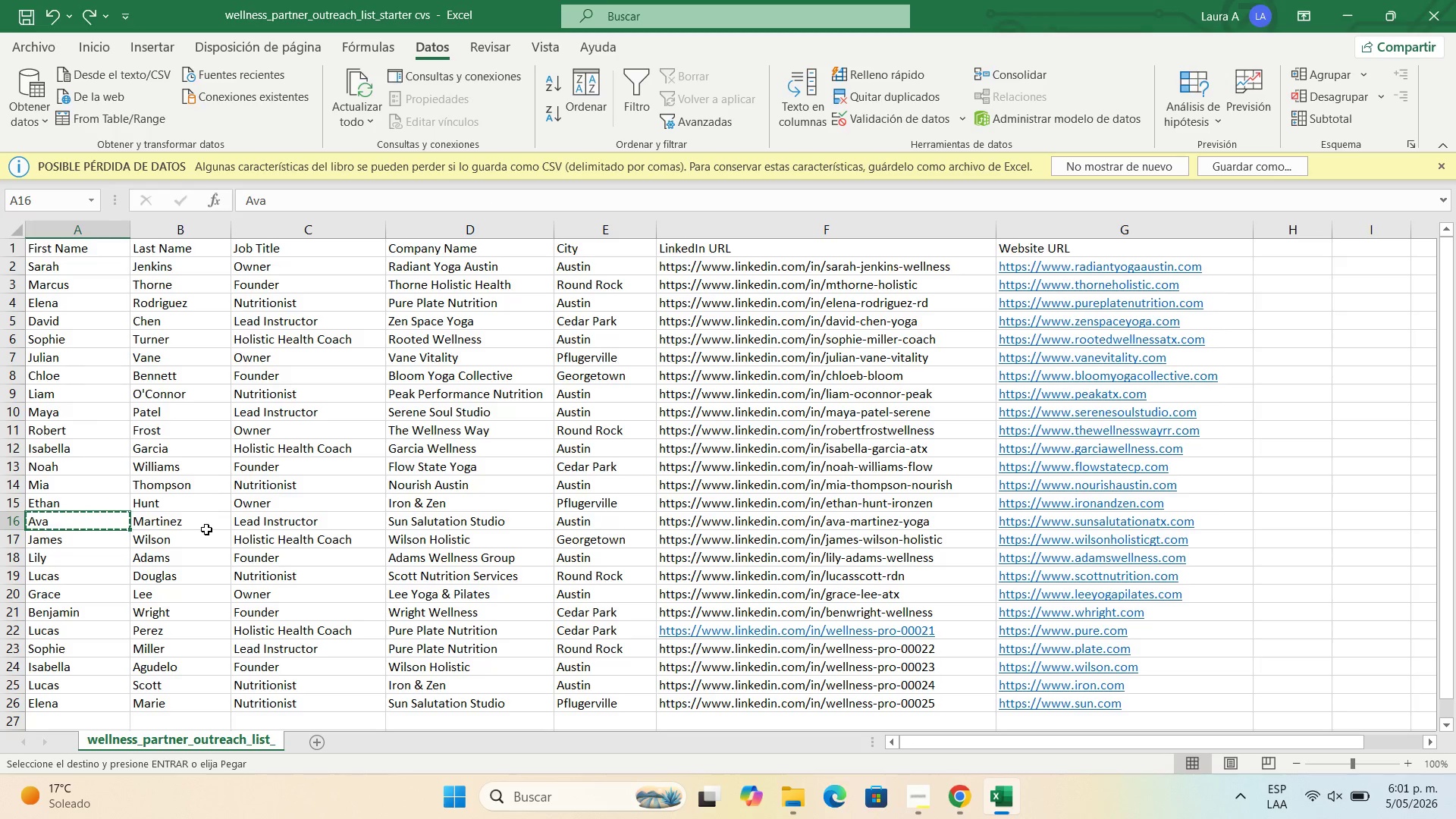 
left_click([190, 529])
 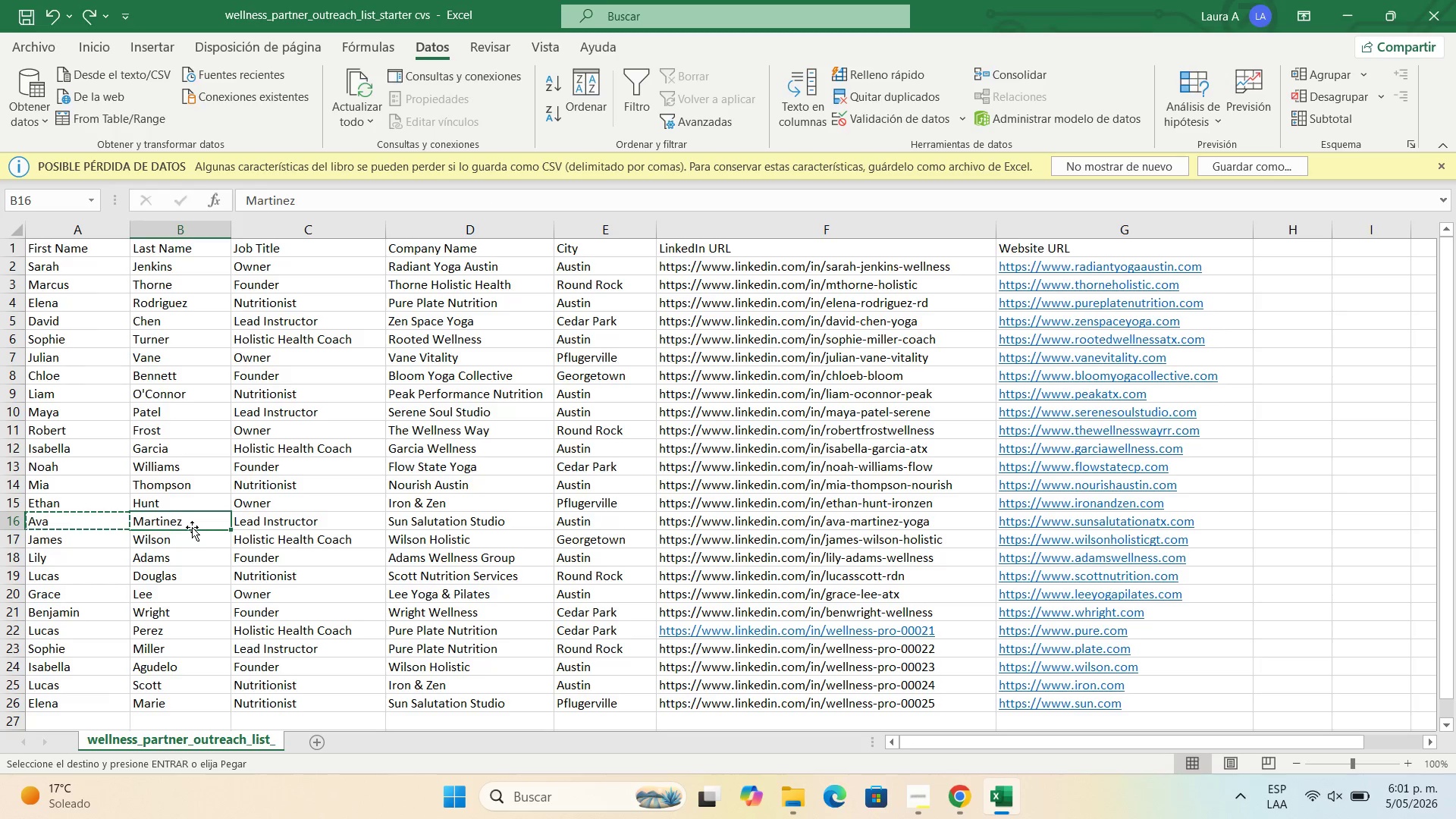 
key(Control+C)
 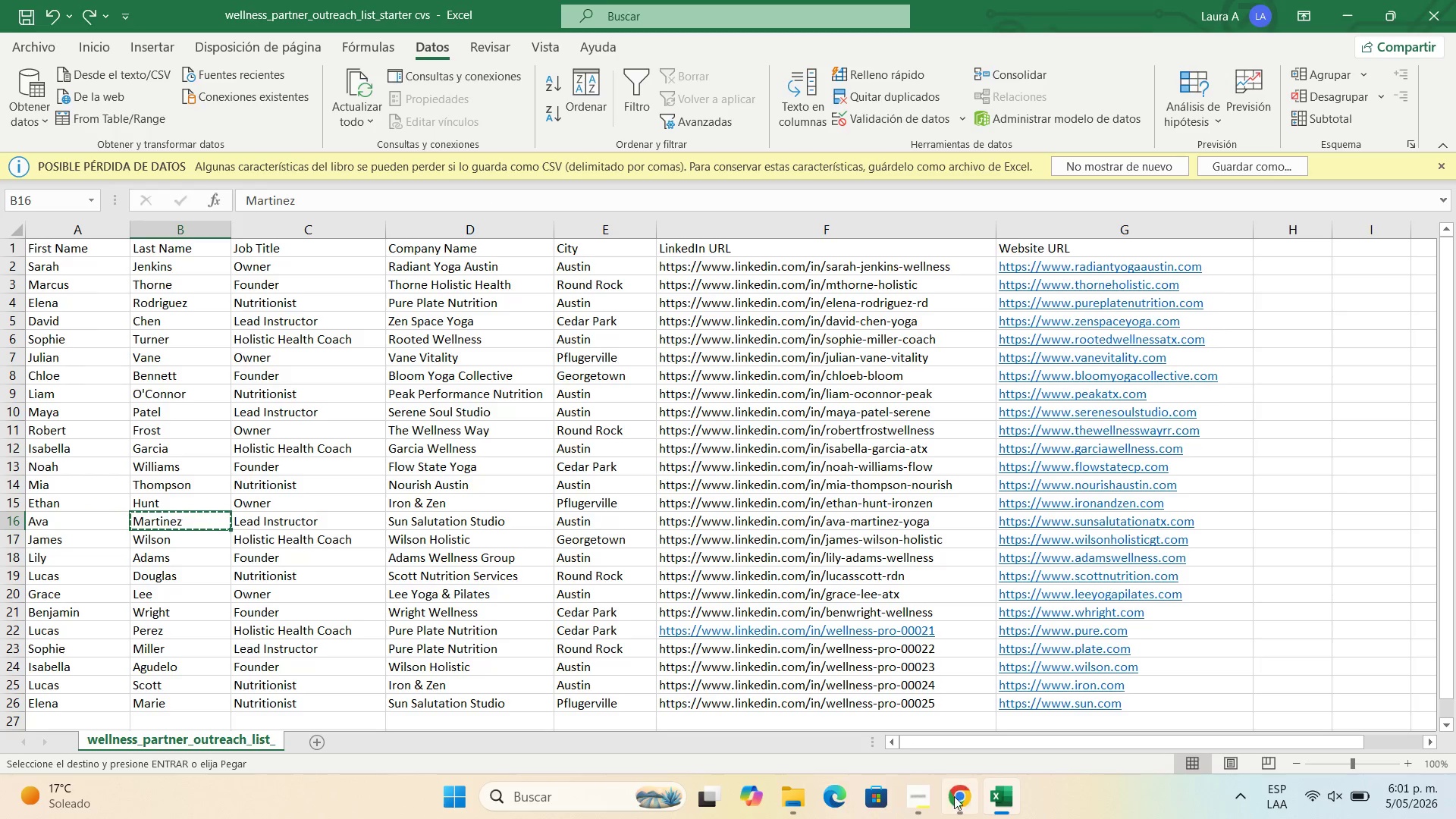 
left_click([946, 804])
 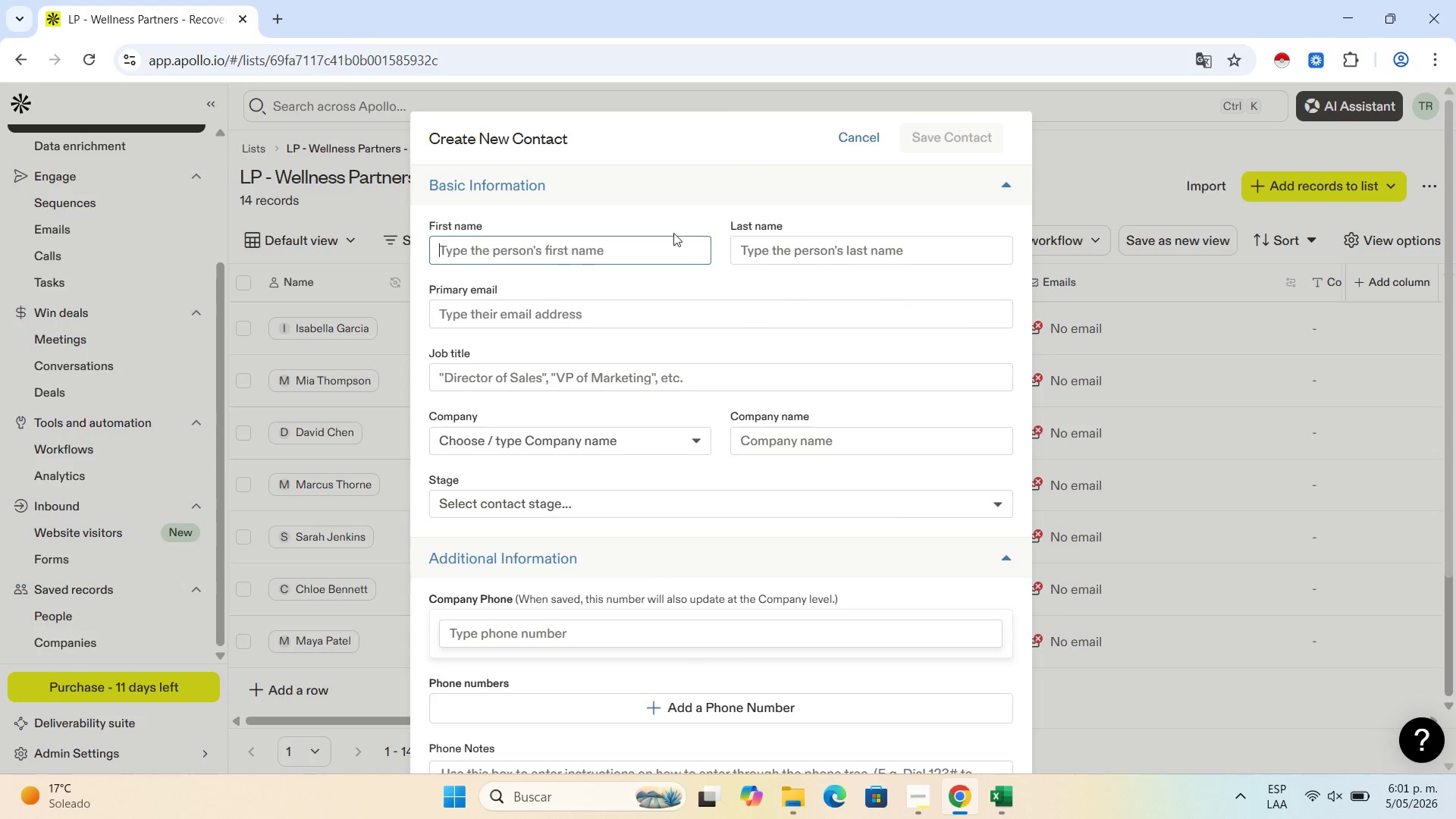 
left_click([805, 245])
 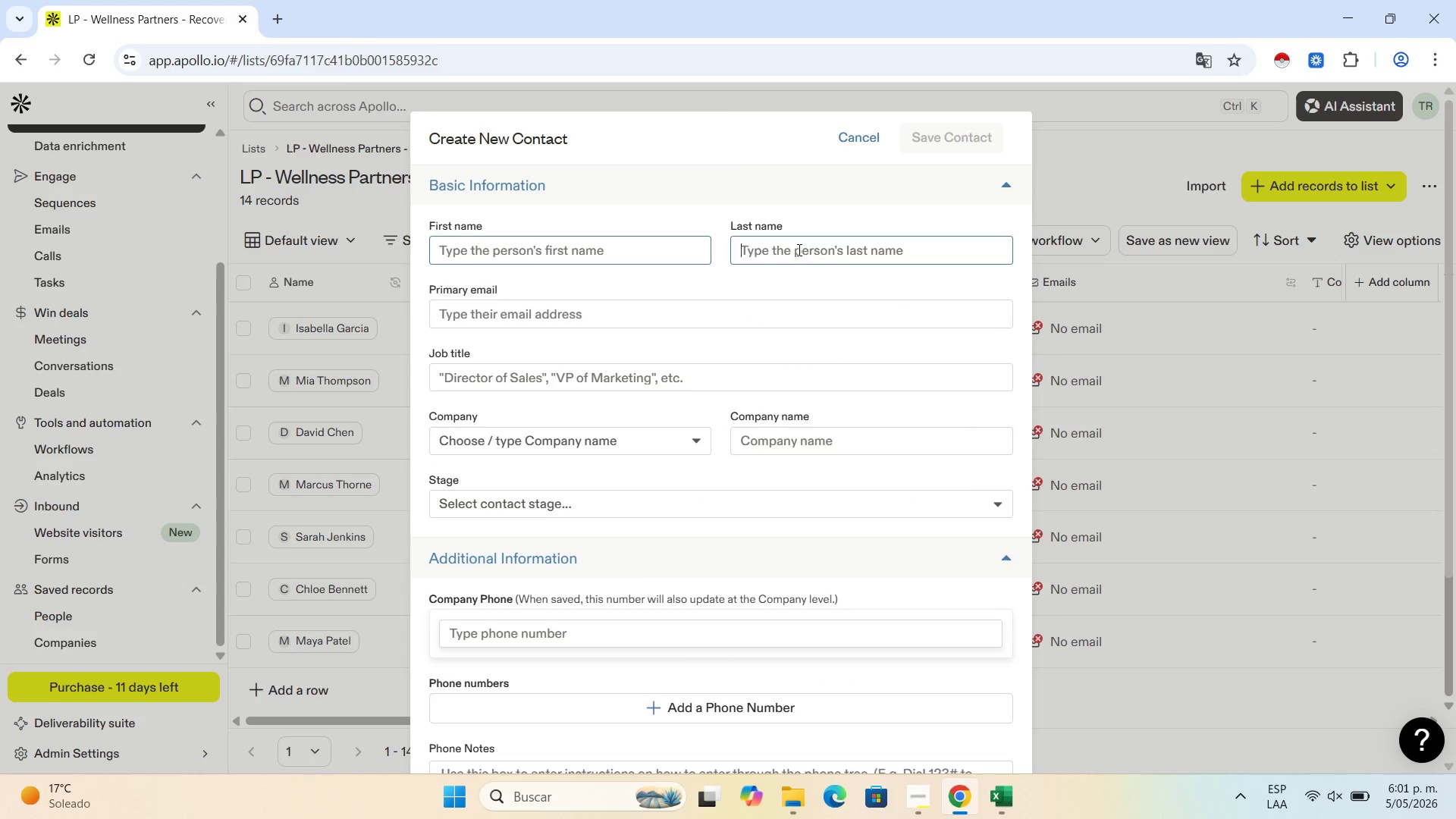 
key(Control+V)
 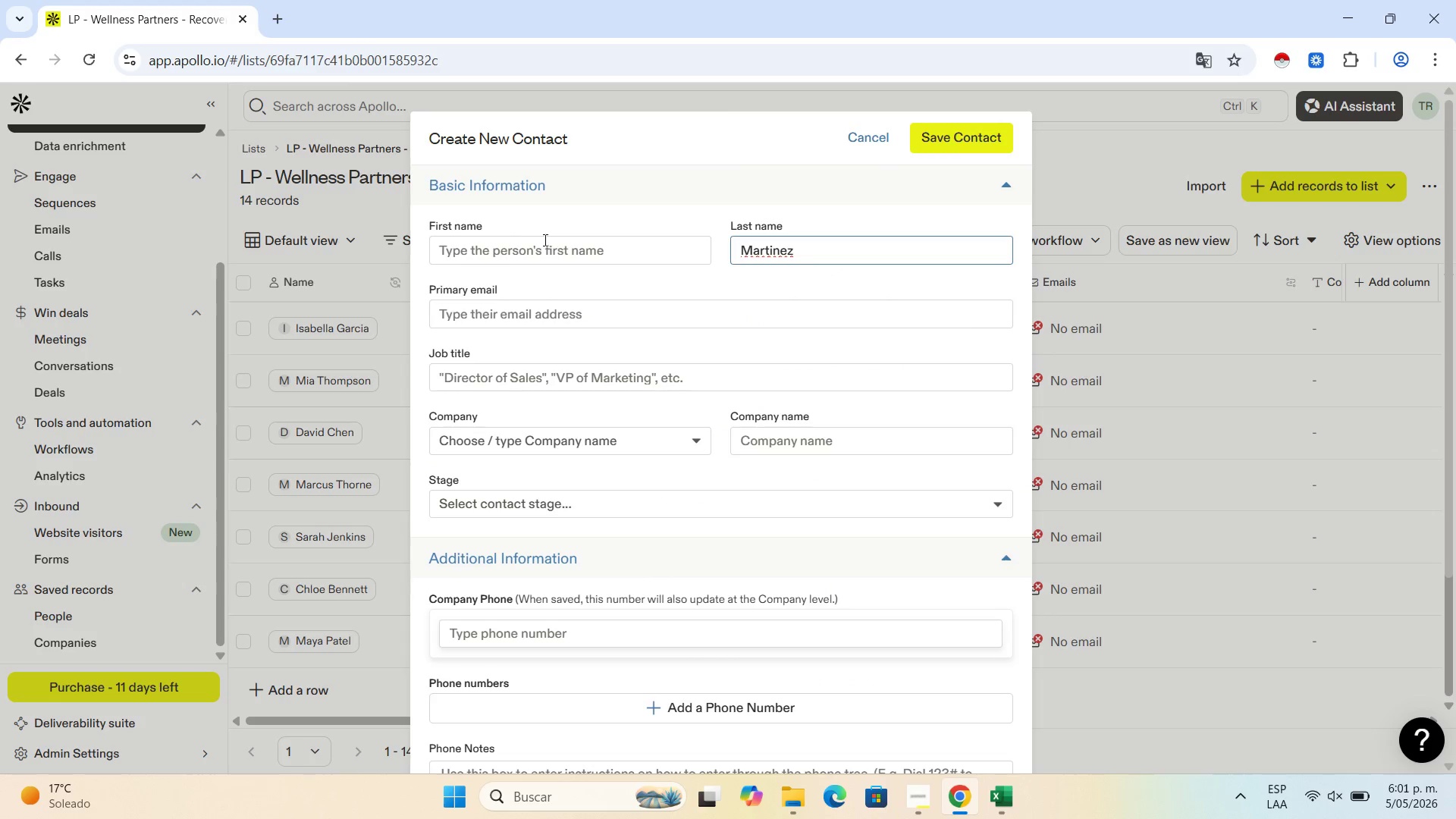 
left_click([544, 247])
 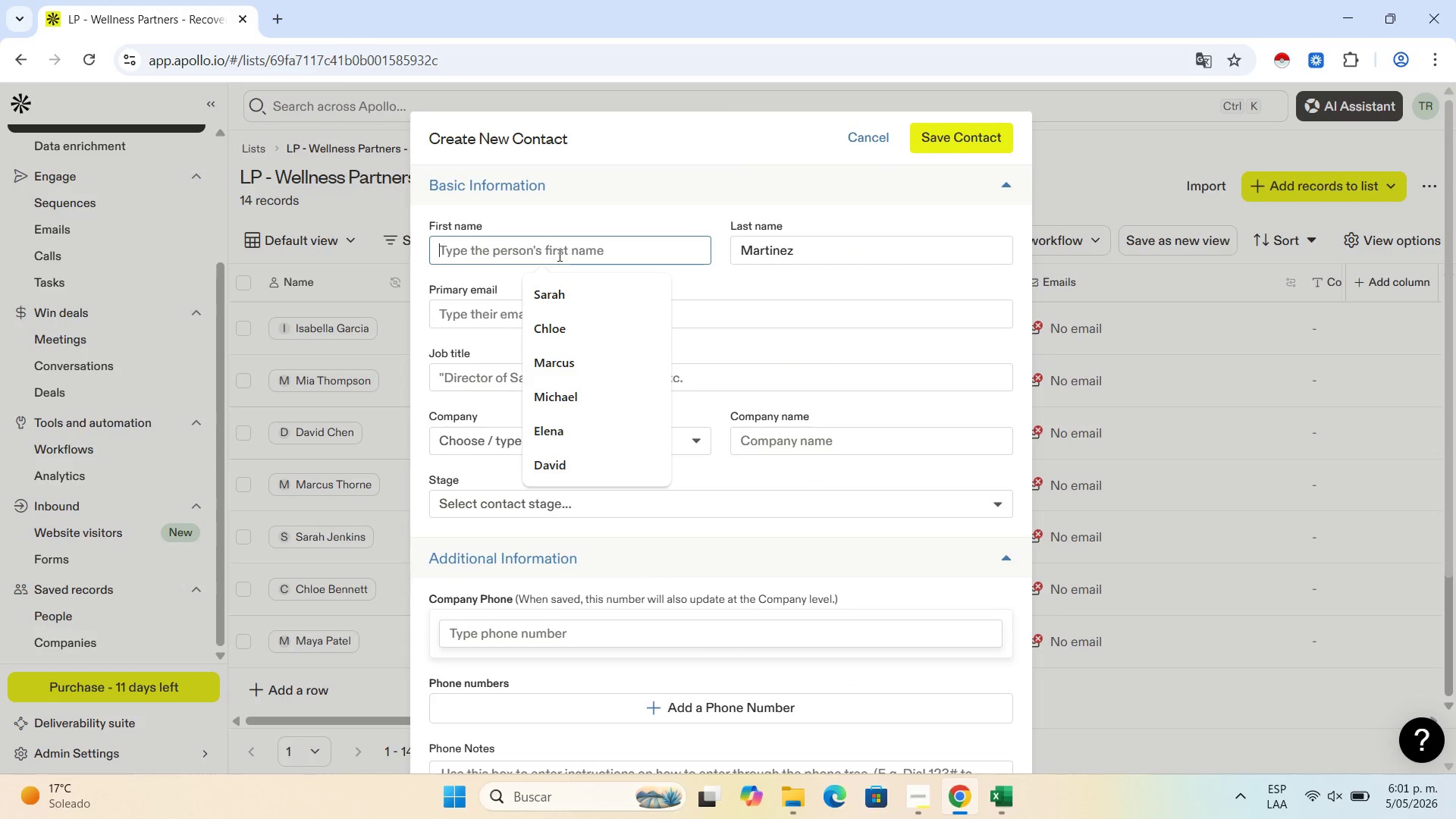 
type(Ava)
 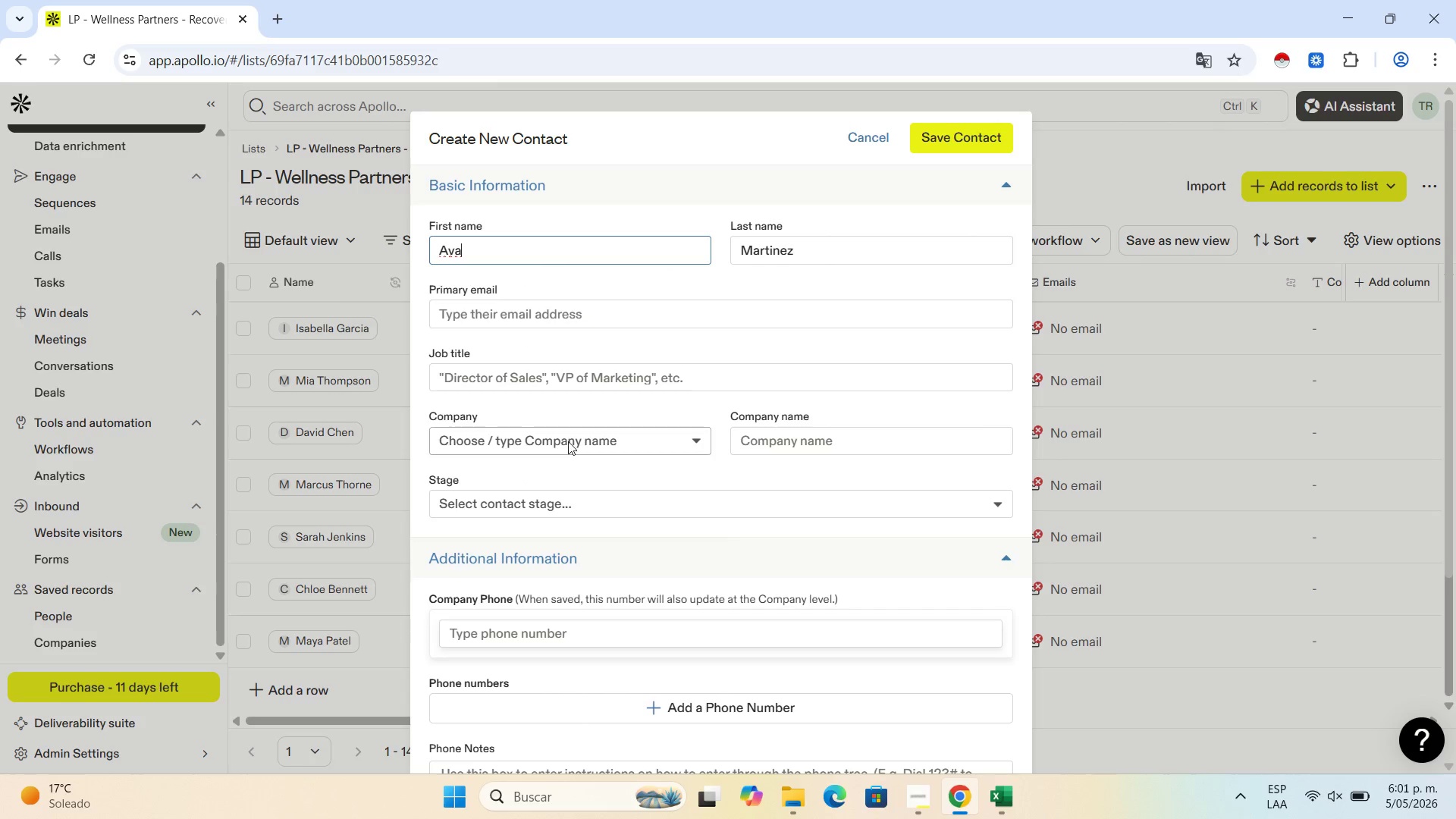 
left_click([577, 385])
 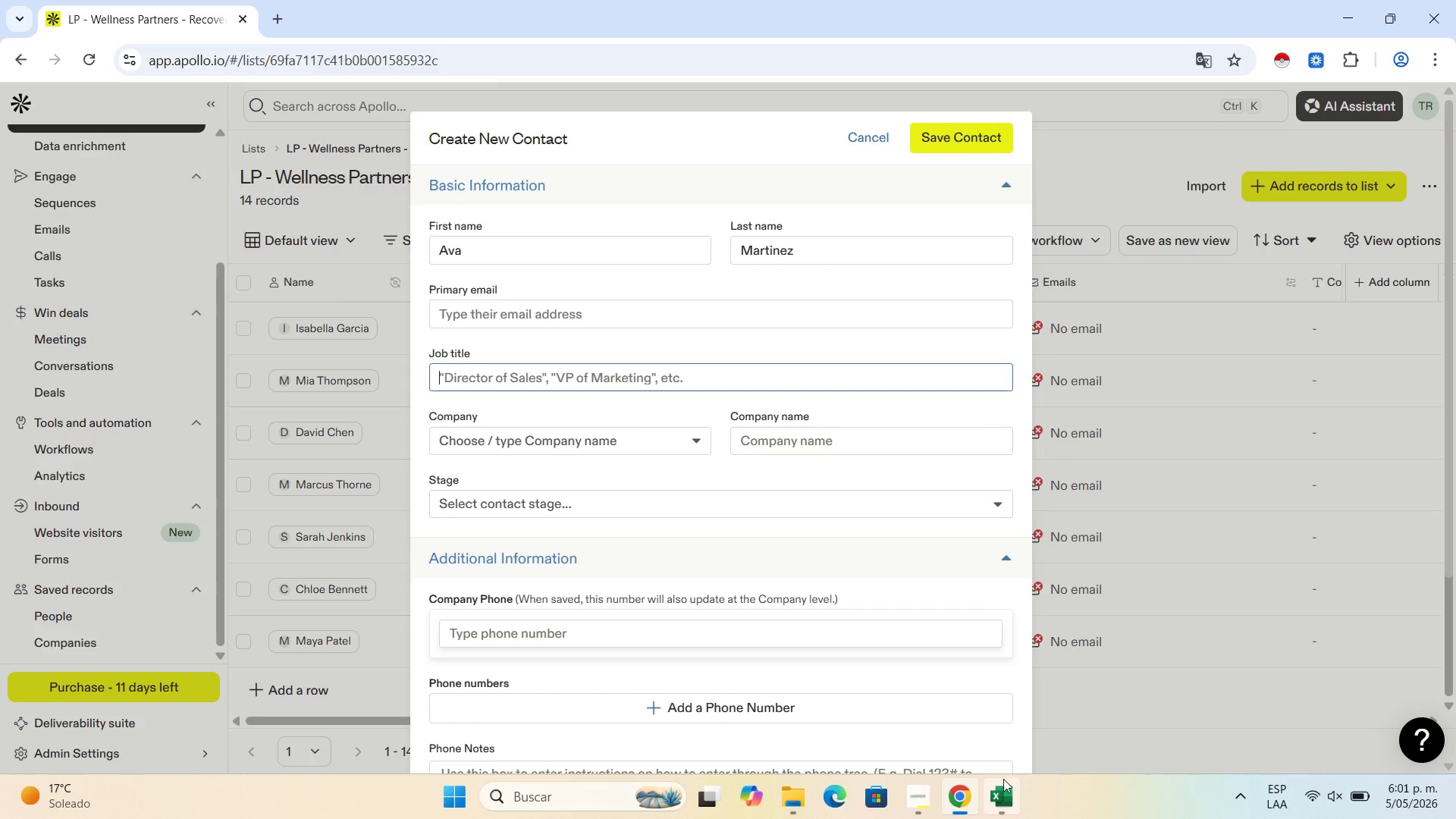 
left_click([1004, 794])
 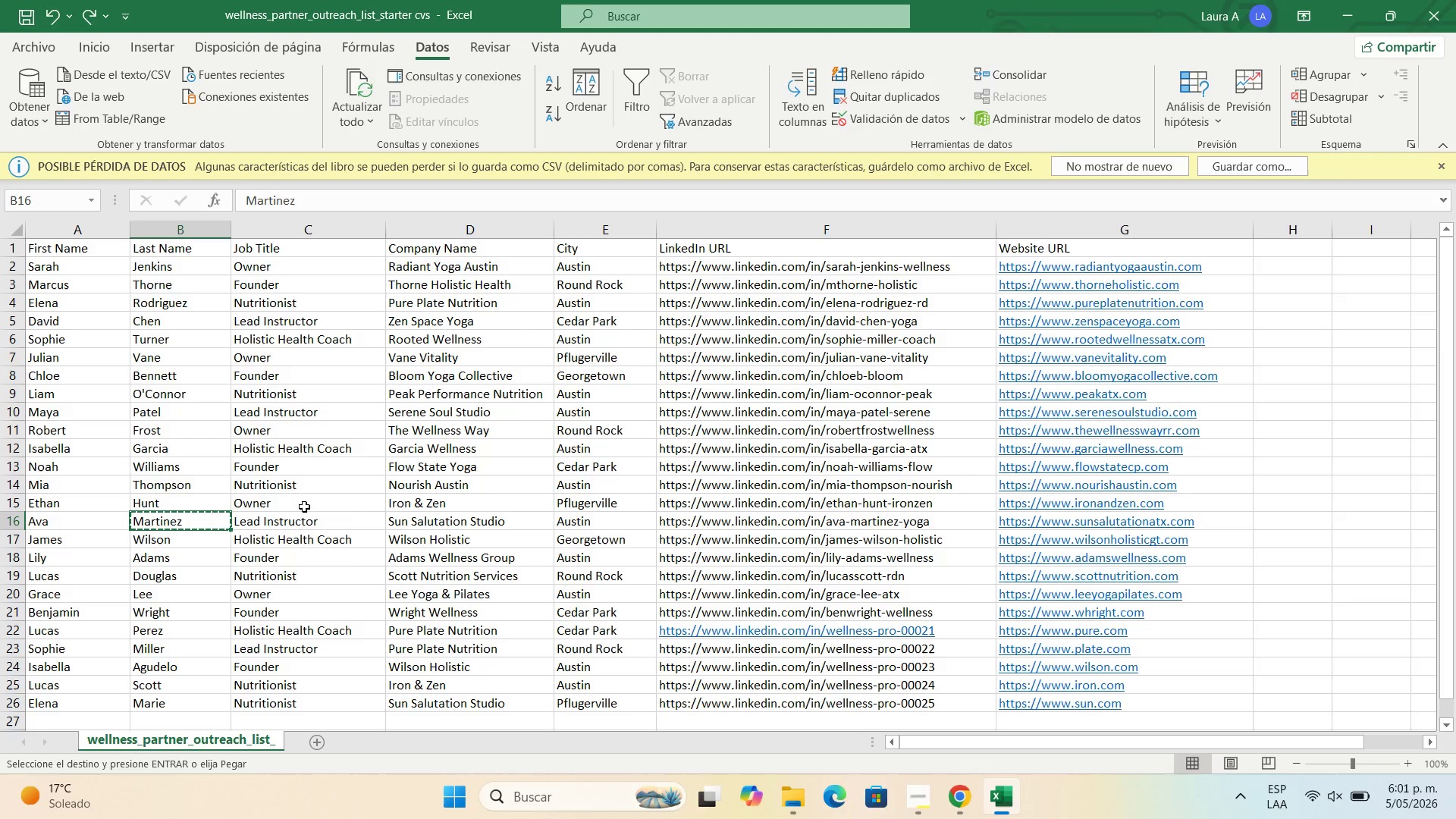 
left_click([301, 516])
 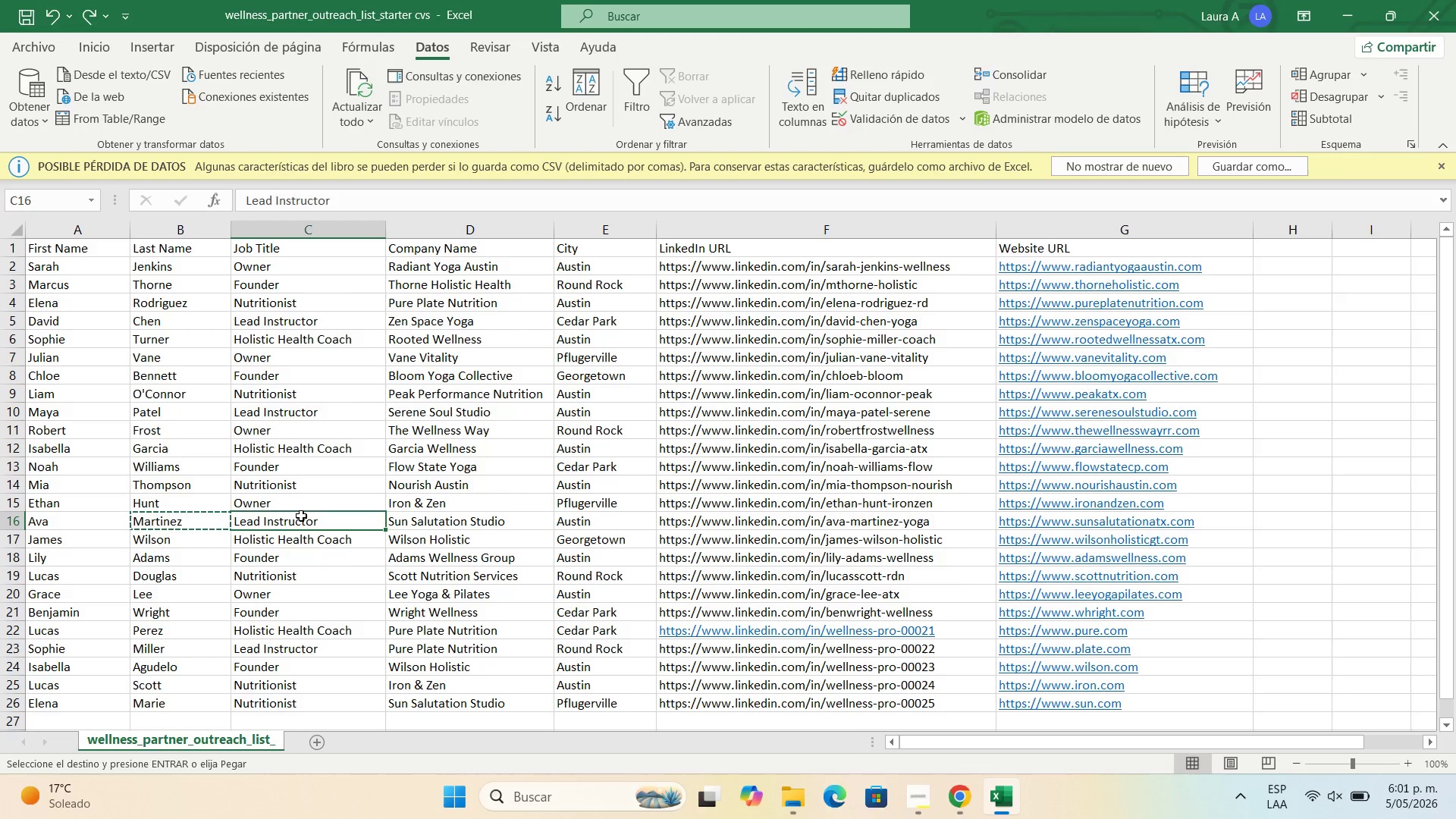 
key(Control+C)
 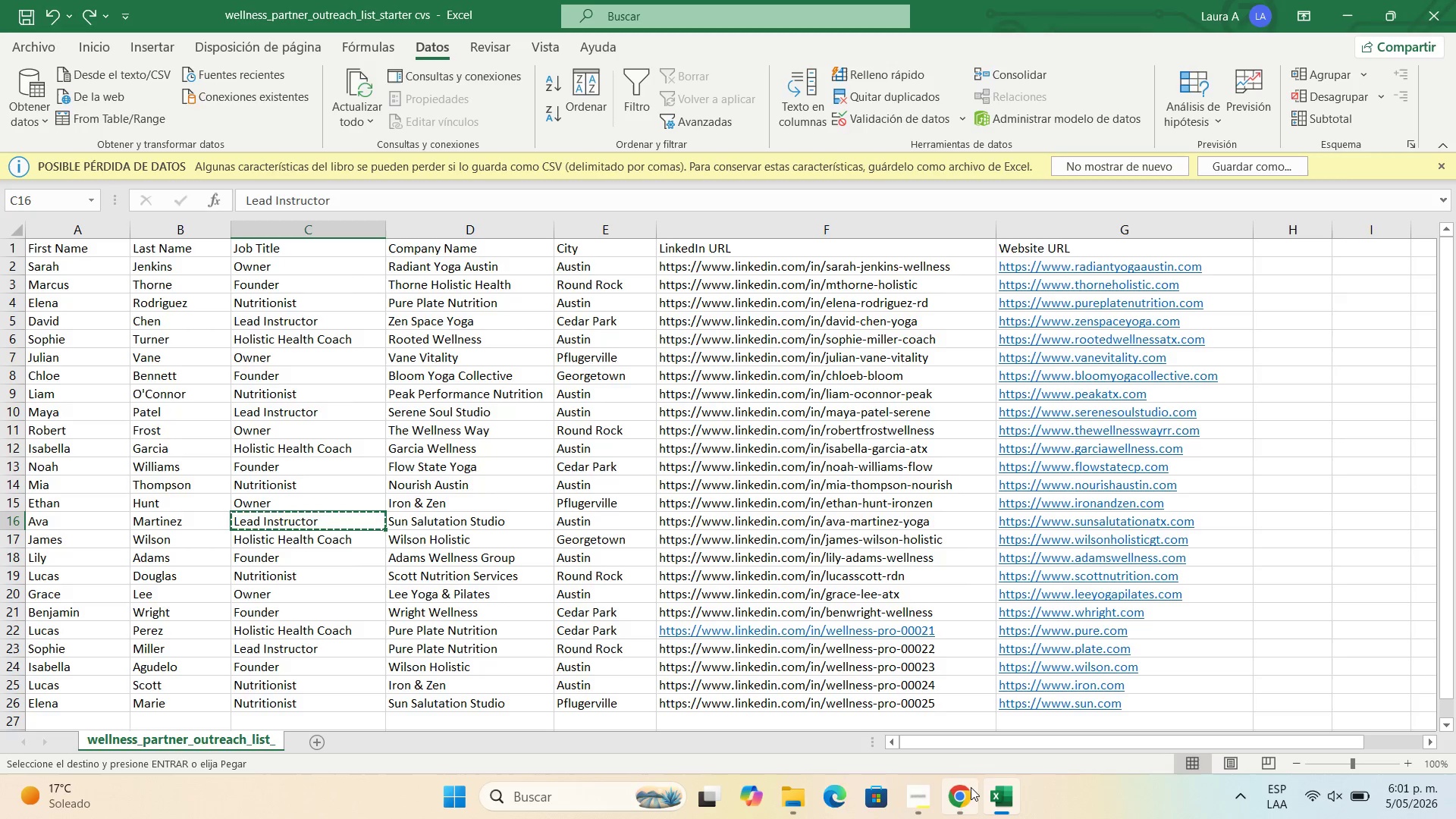 
left_click([965, 798])
 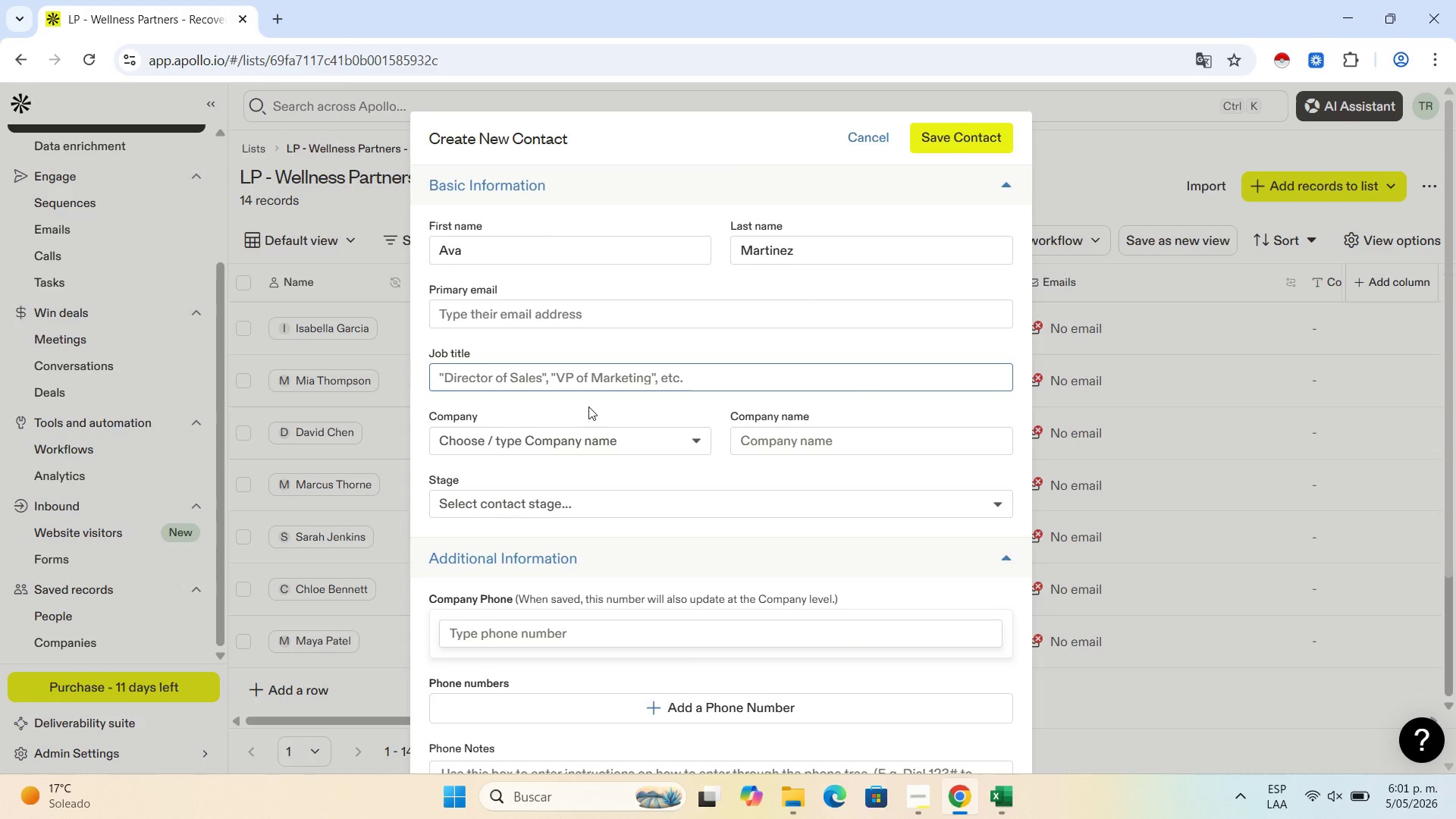 
left_click([581, 382])
 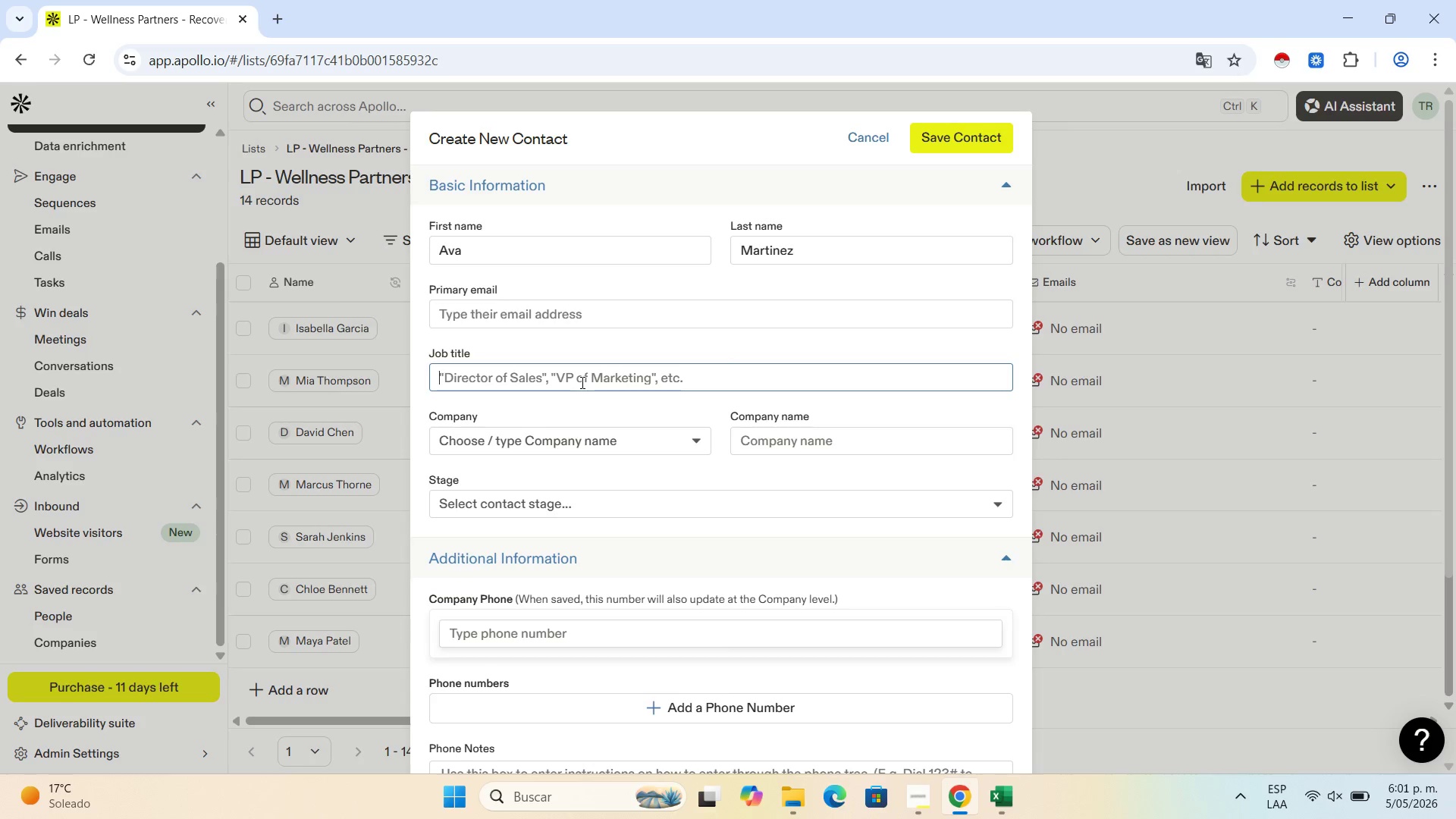 
key(Control+V)
 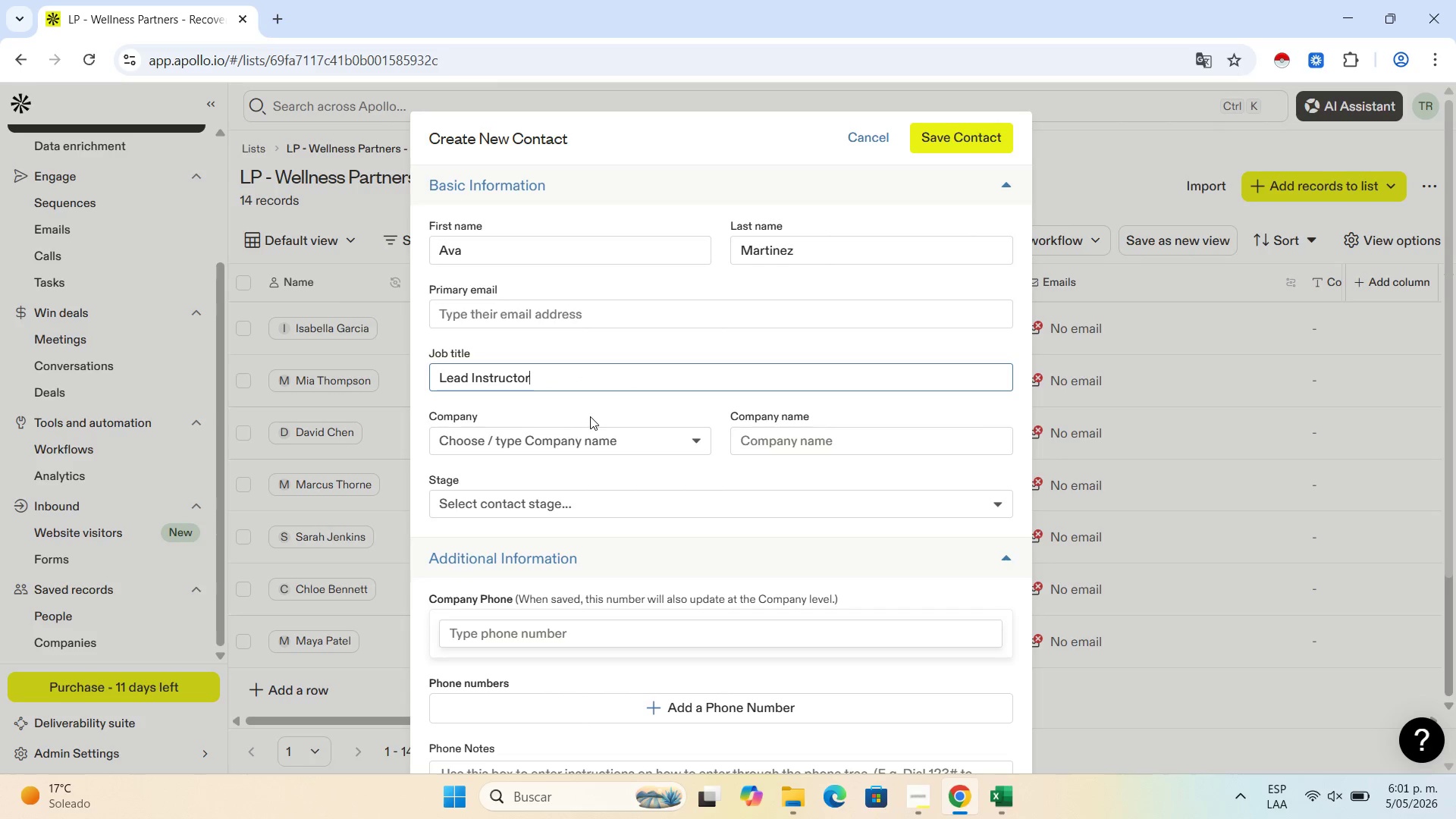 
left_click([777, 436])
 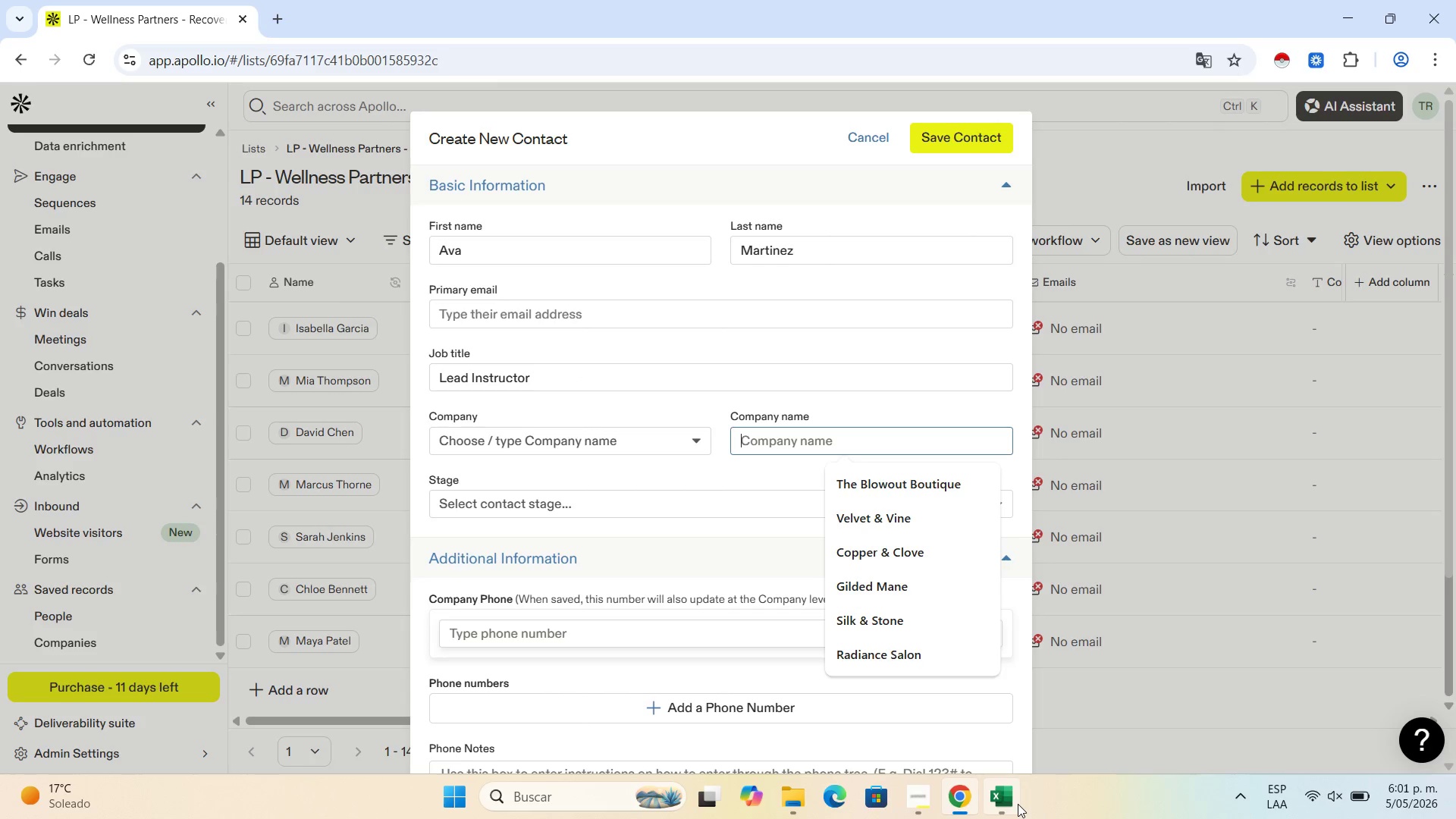 
left_click([1018, 804])
 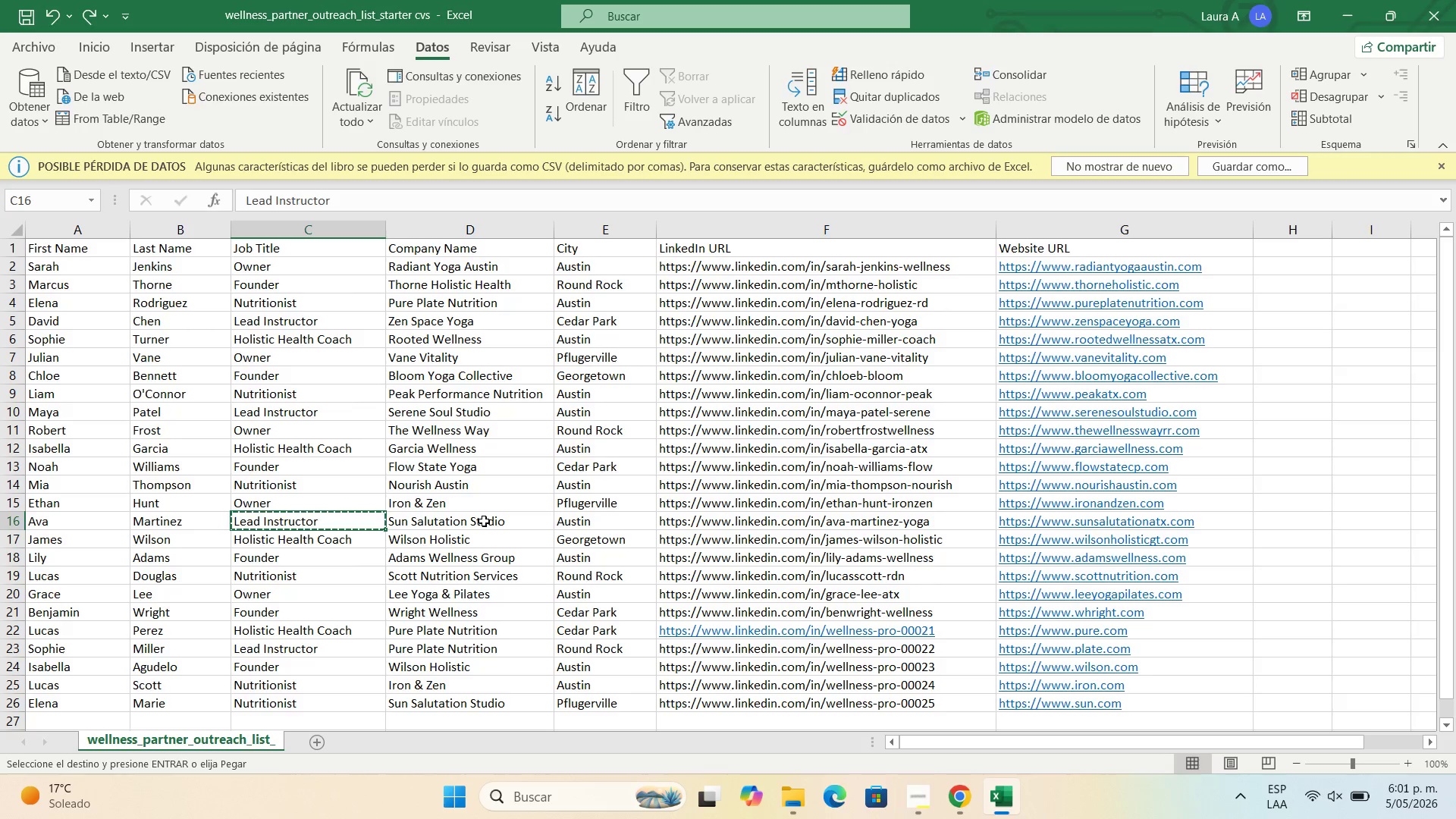 
left_click([483, 519])
 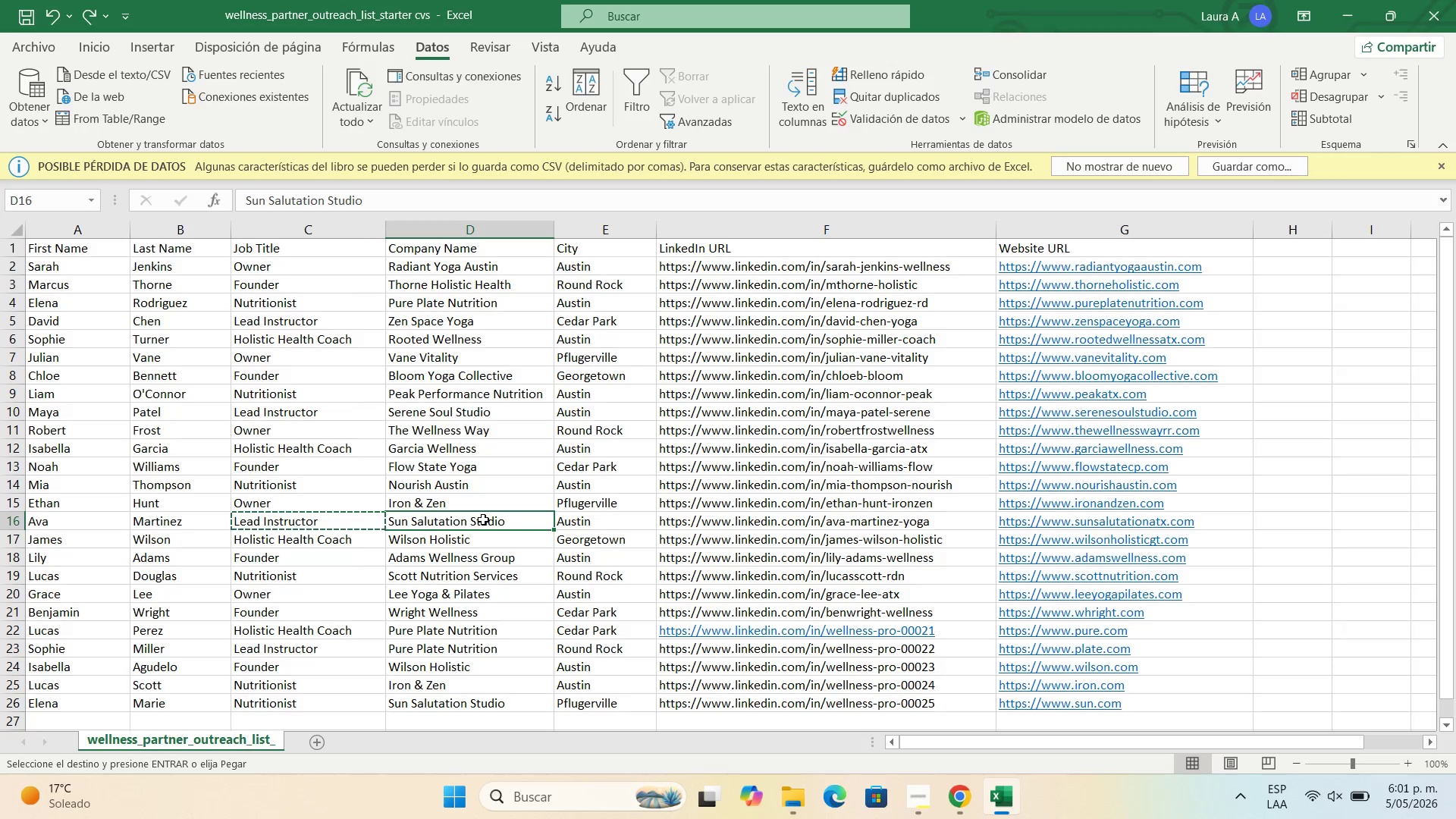 
key(Control+C)
 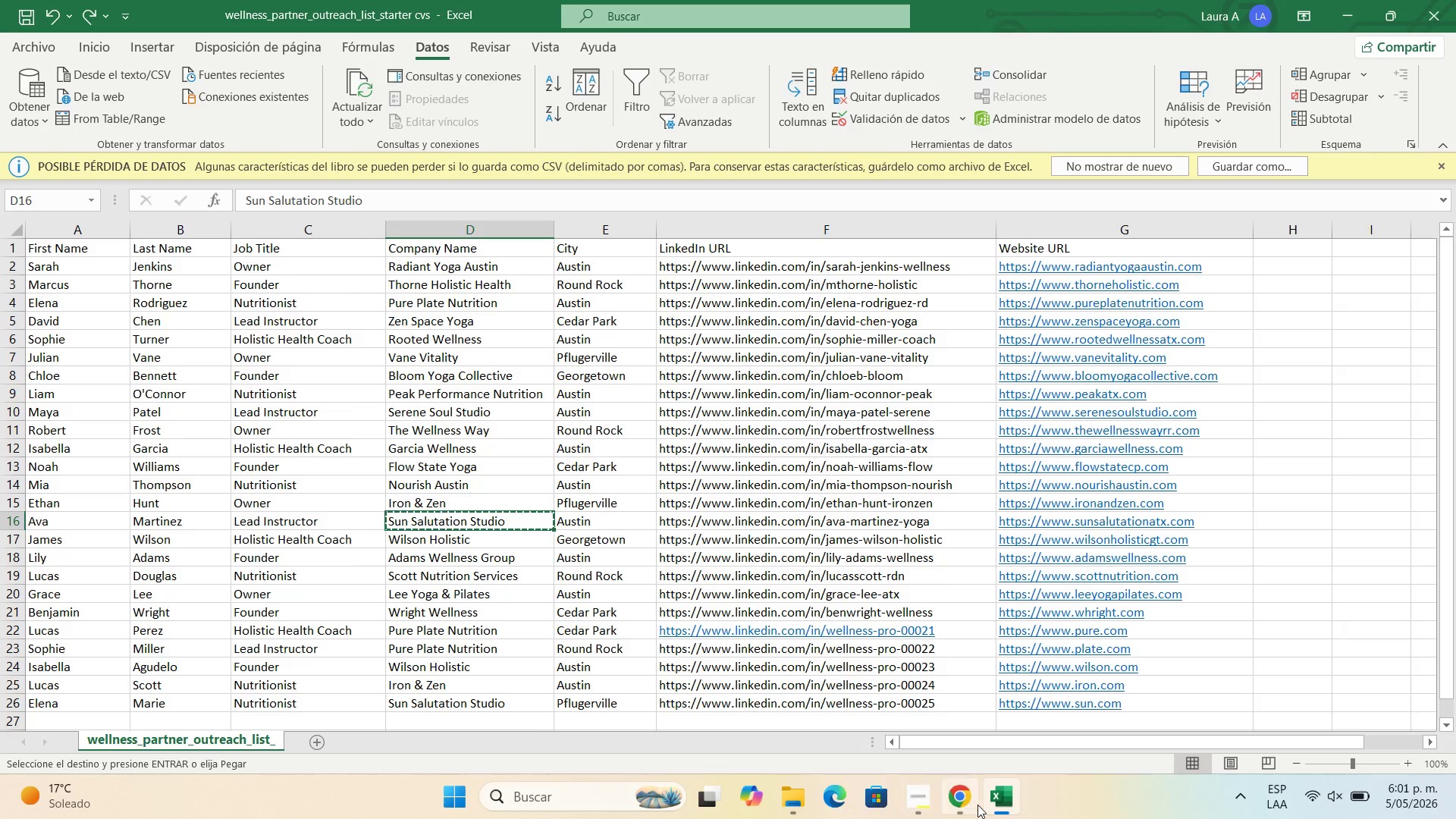 
left_click([968, 805])
 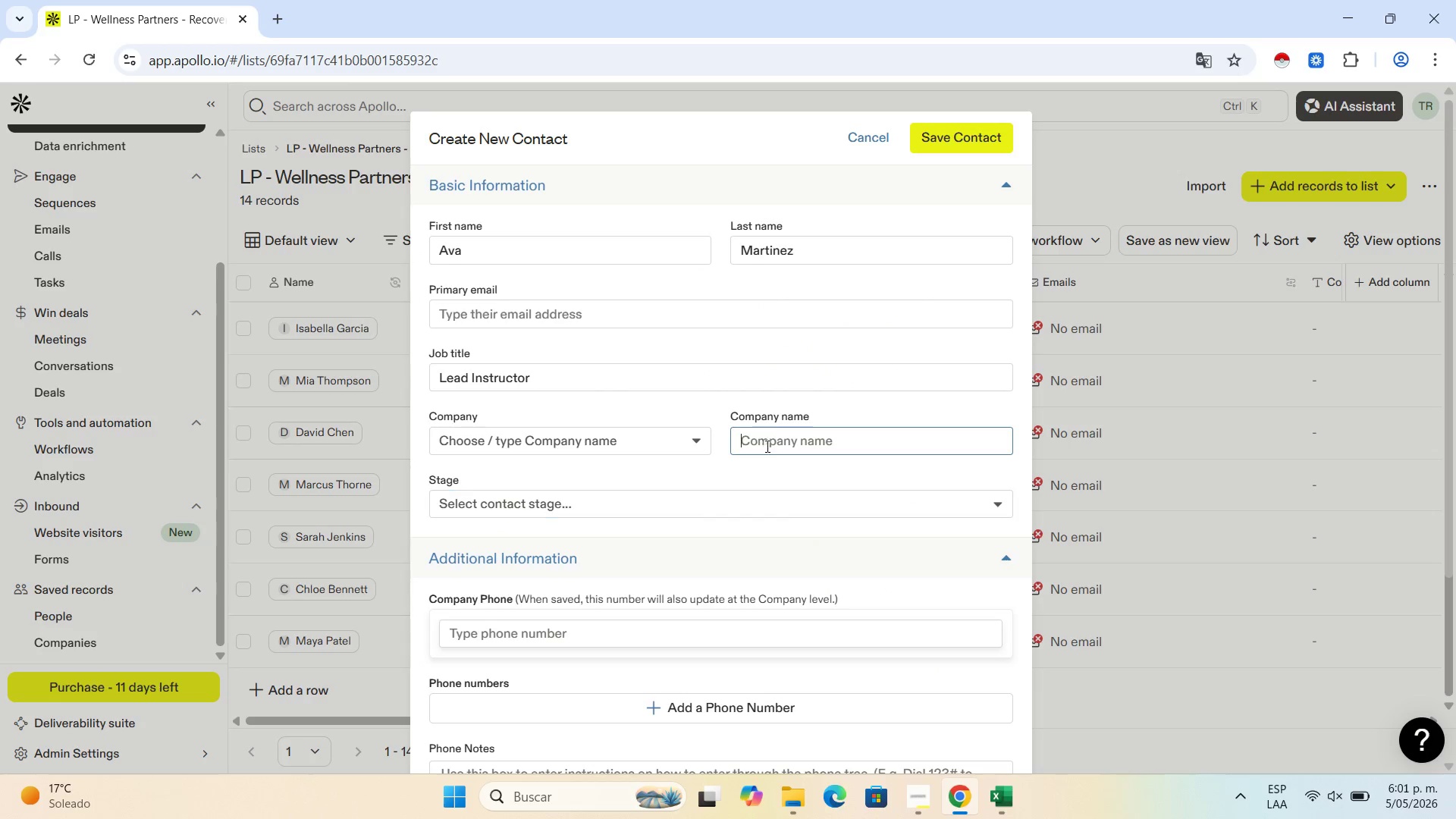 
left_click([773, 441])
 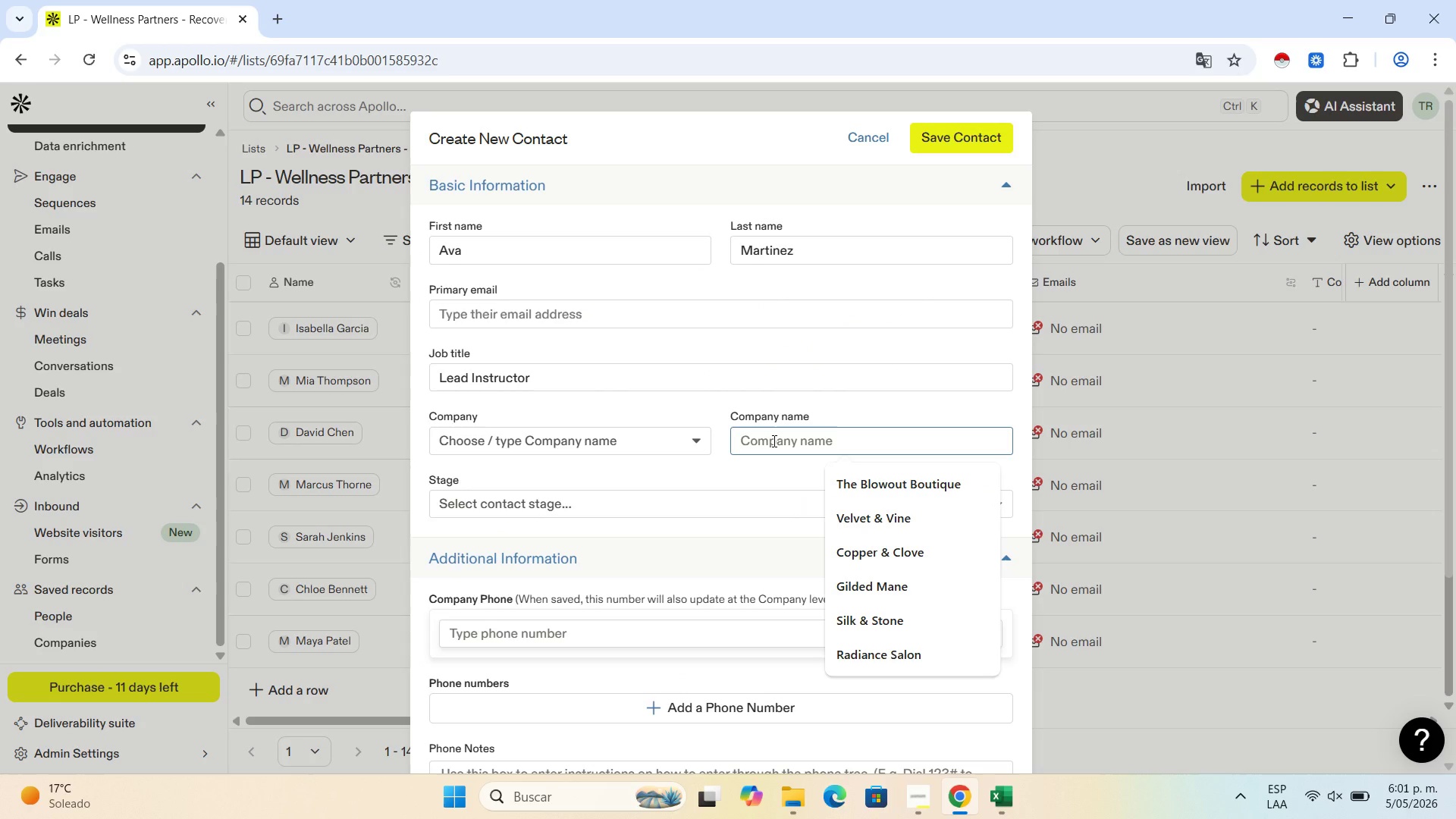 
key(Control+V)
 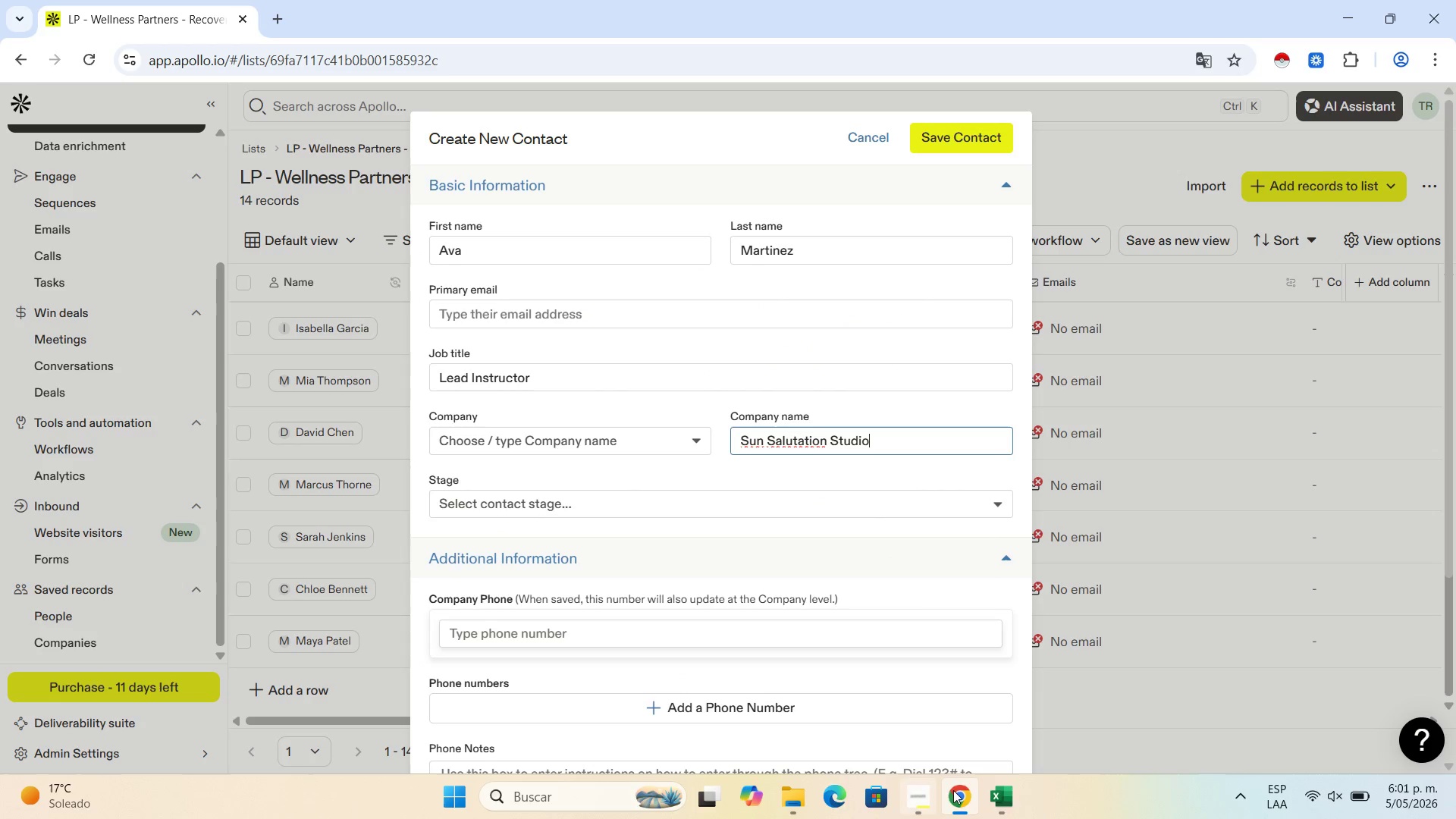 
left_click([987, 790])
 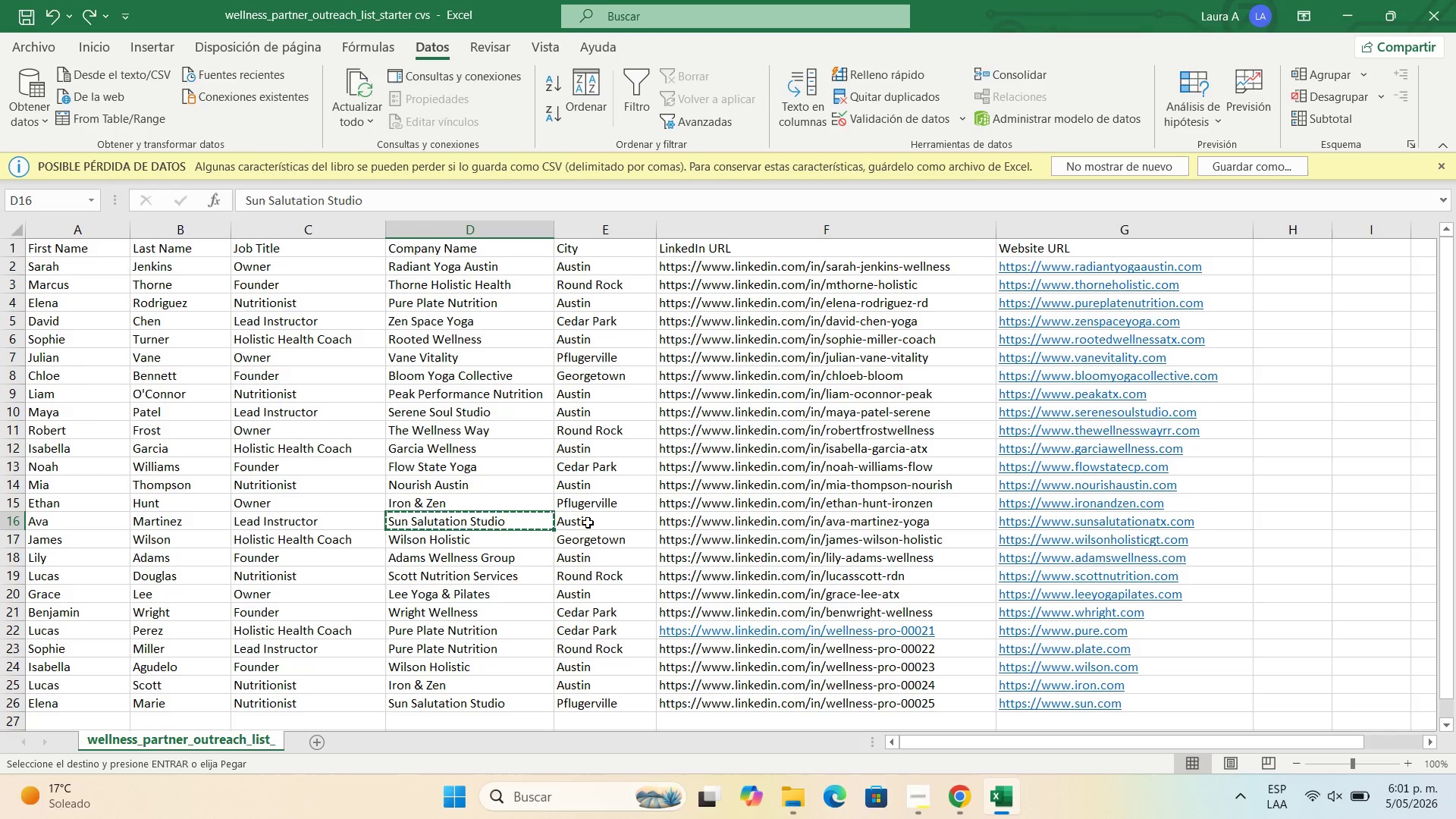 
left_click([588, 524])
 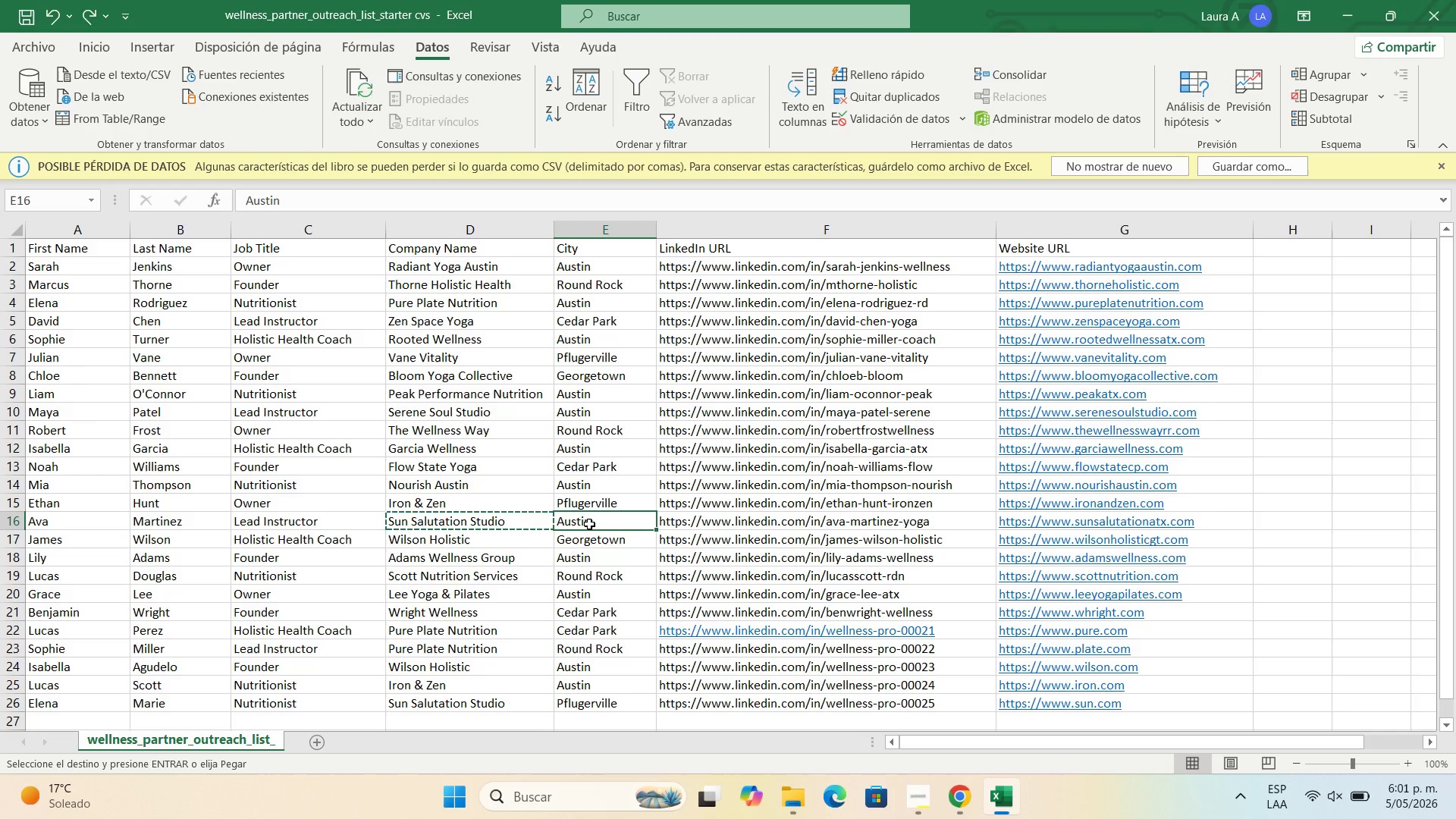 
key(Control+C)
 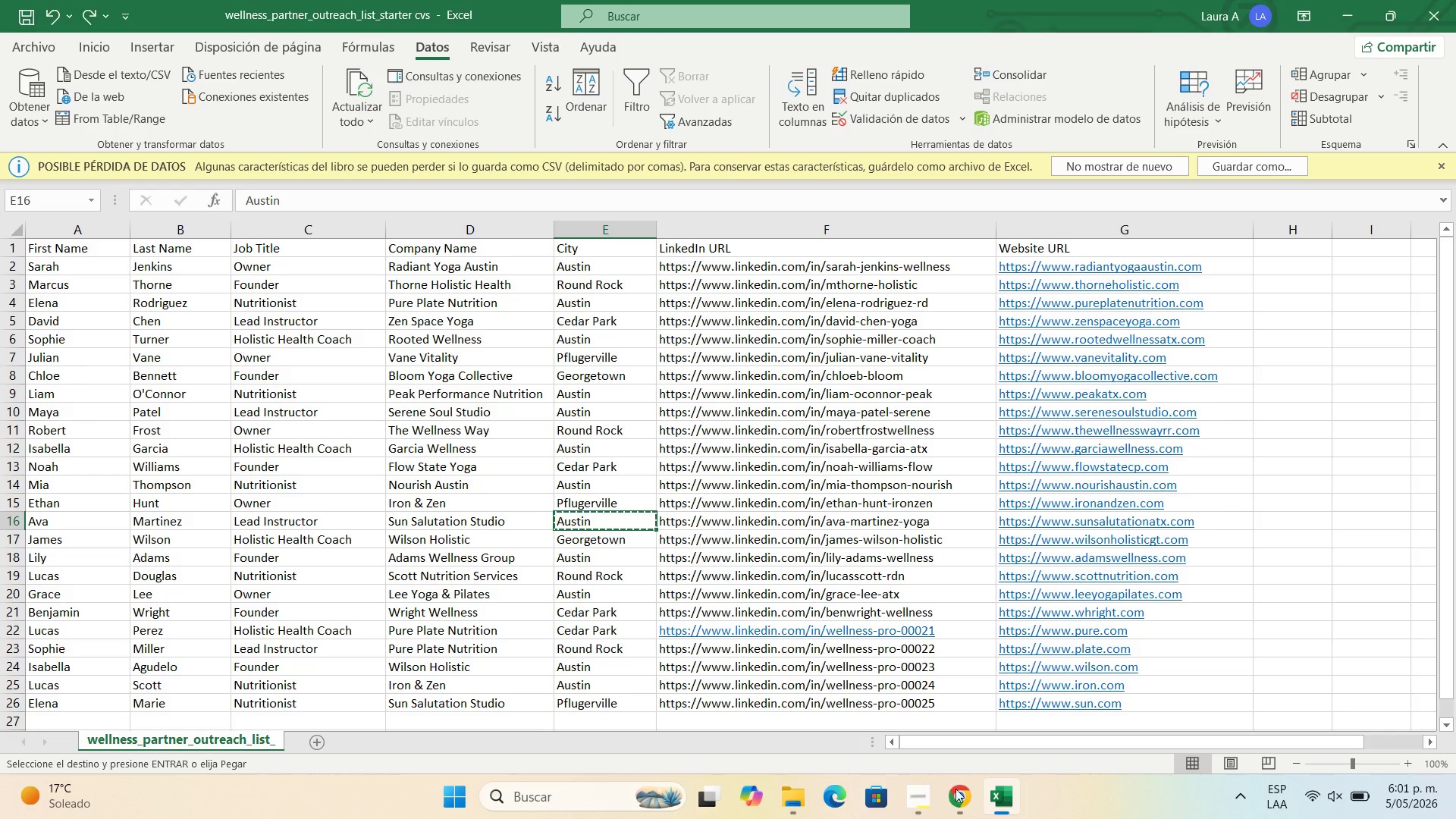 
left_click([965, 812])
 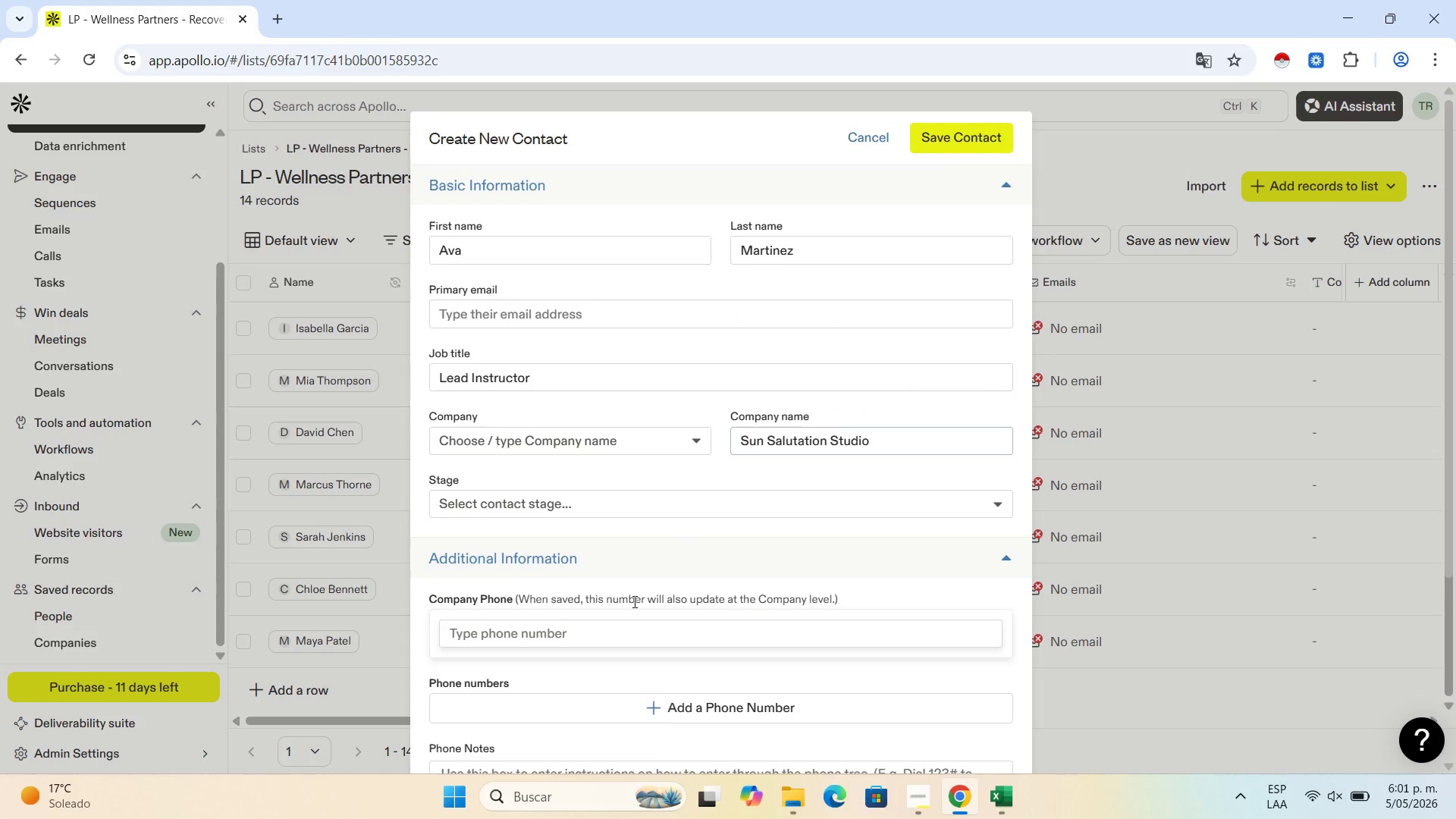 
scroll: coordinate [592, 618], scroll_direction: down, amount: 5.0
 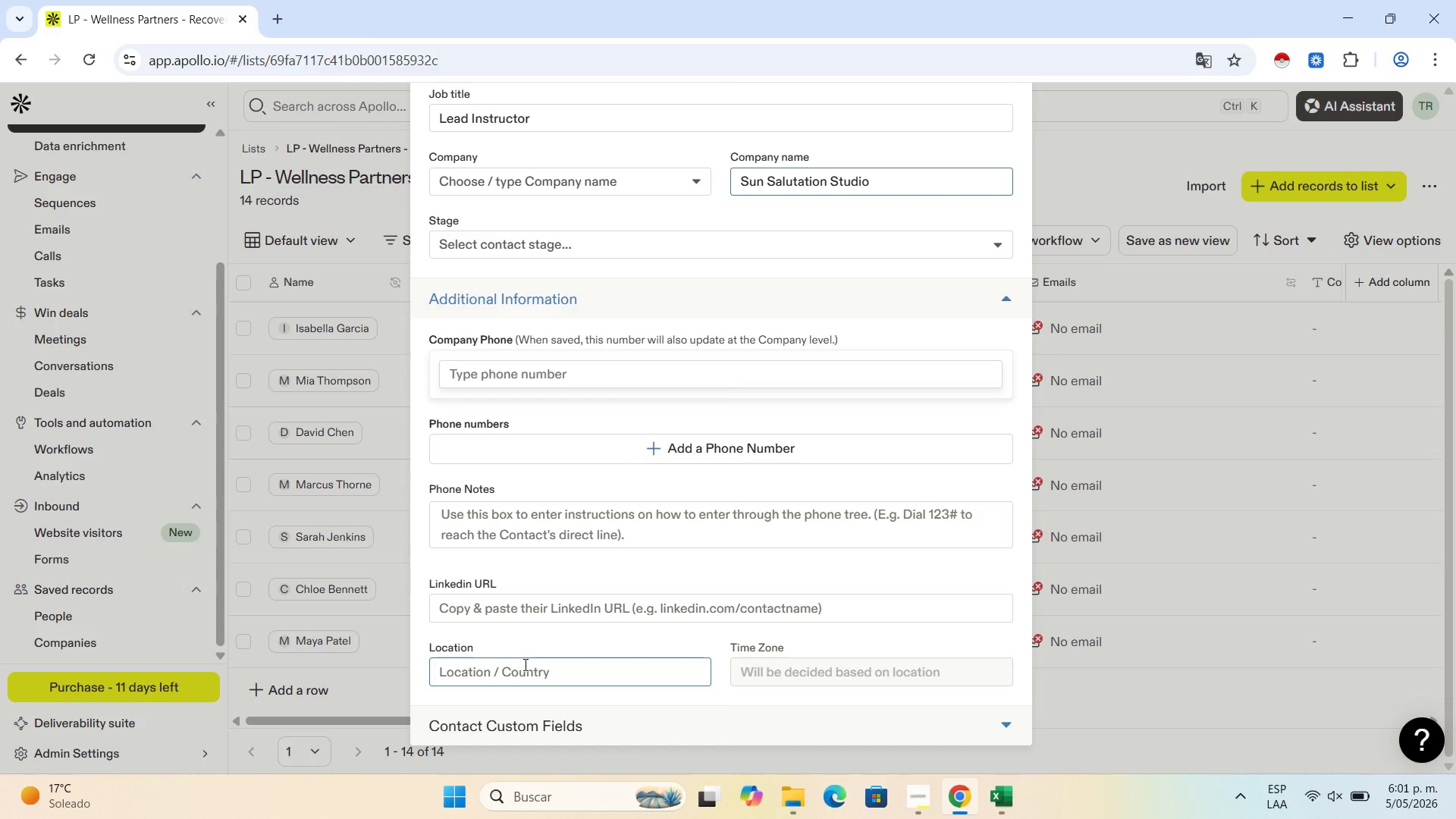 
left_click([524, 664])
 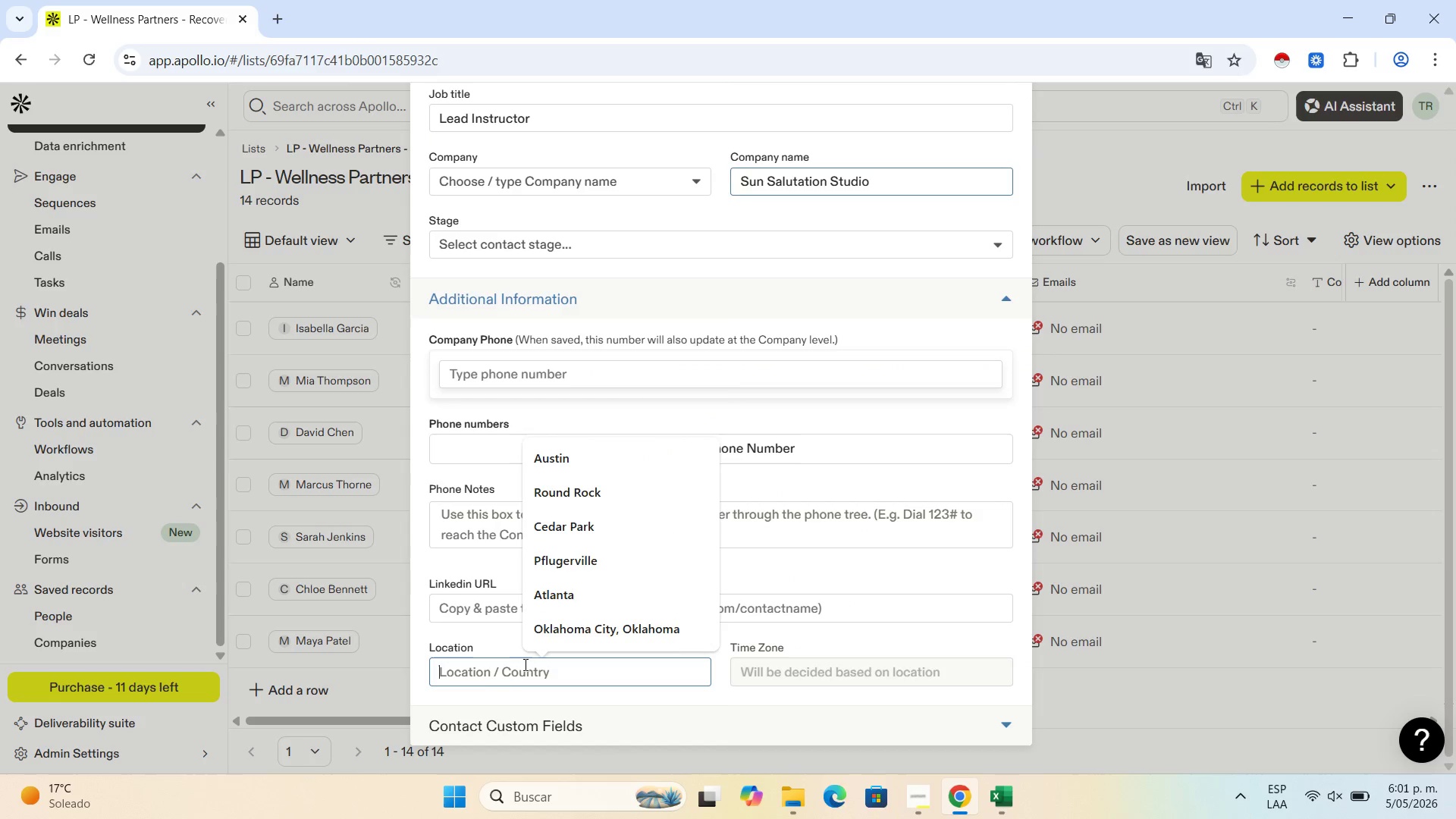 
key(Control+V)
 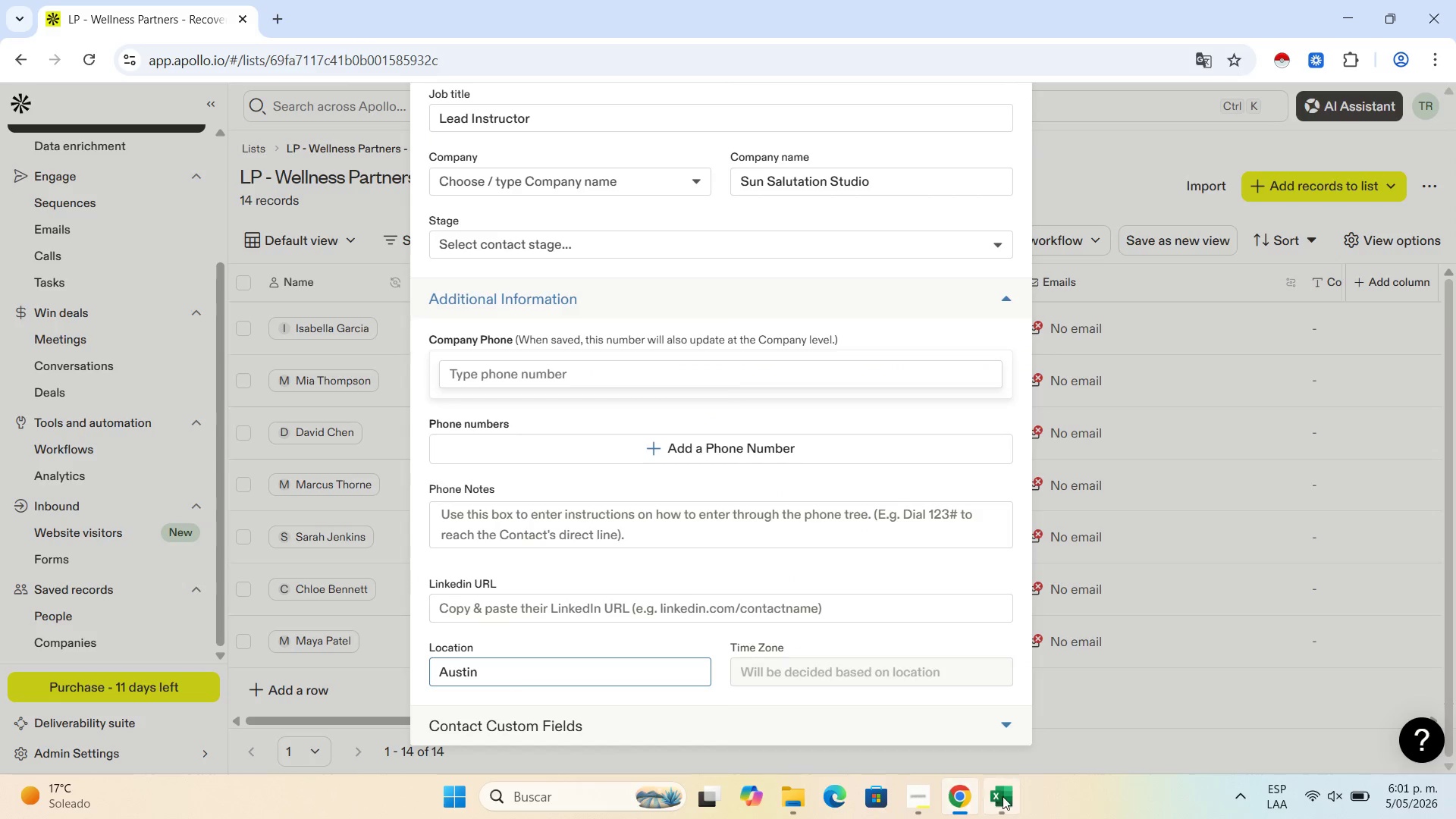 
left_click([1001, 794])
 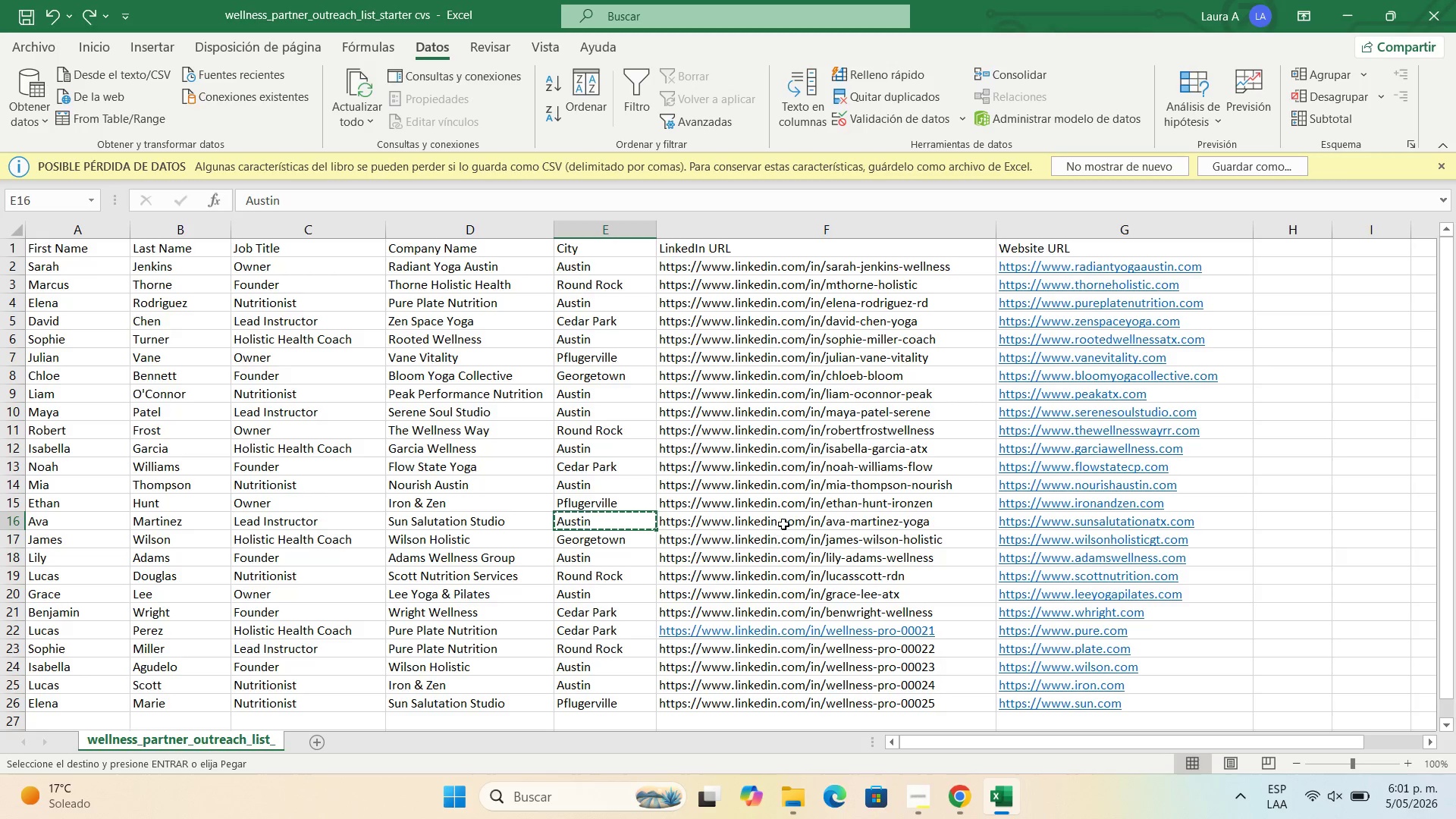 
left_click([785, 521])
 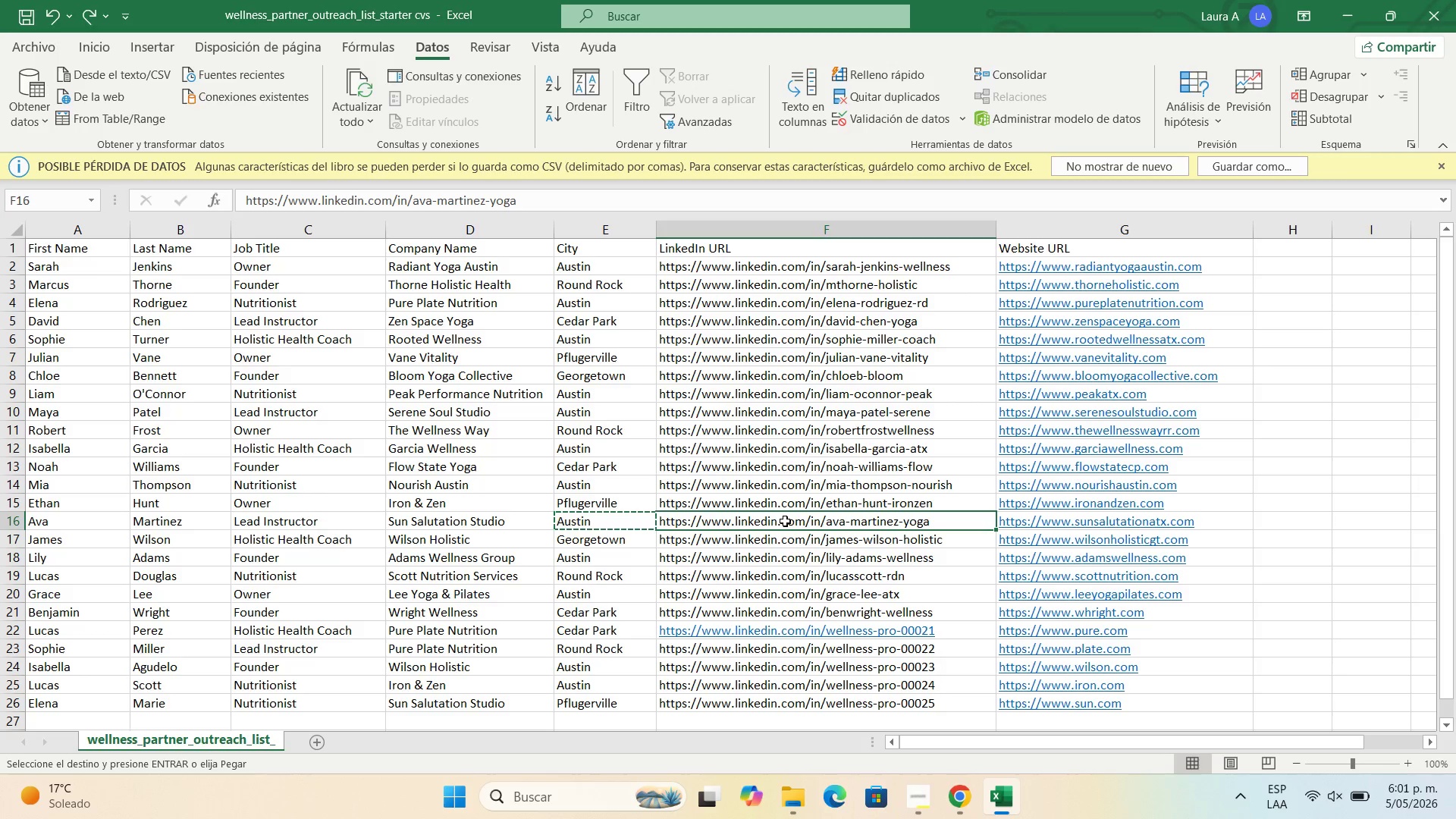 
key(Control+C)
 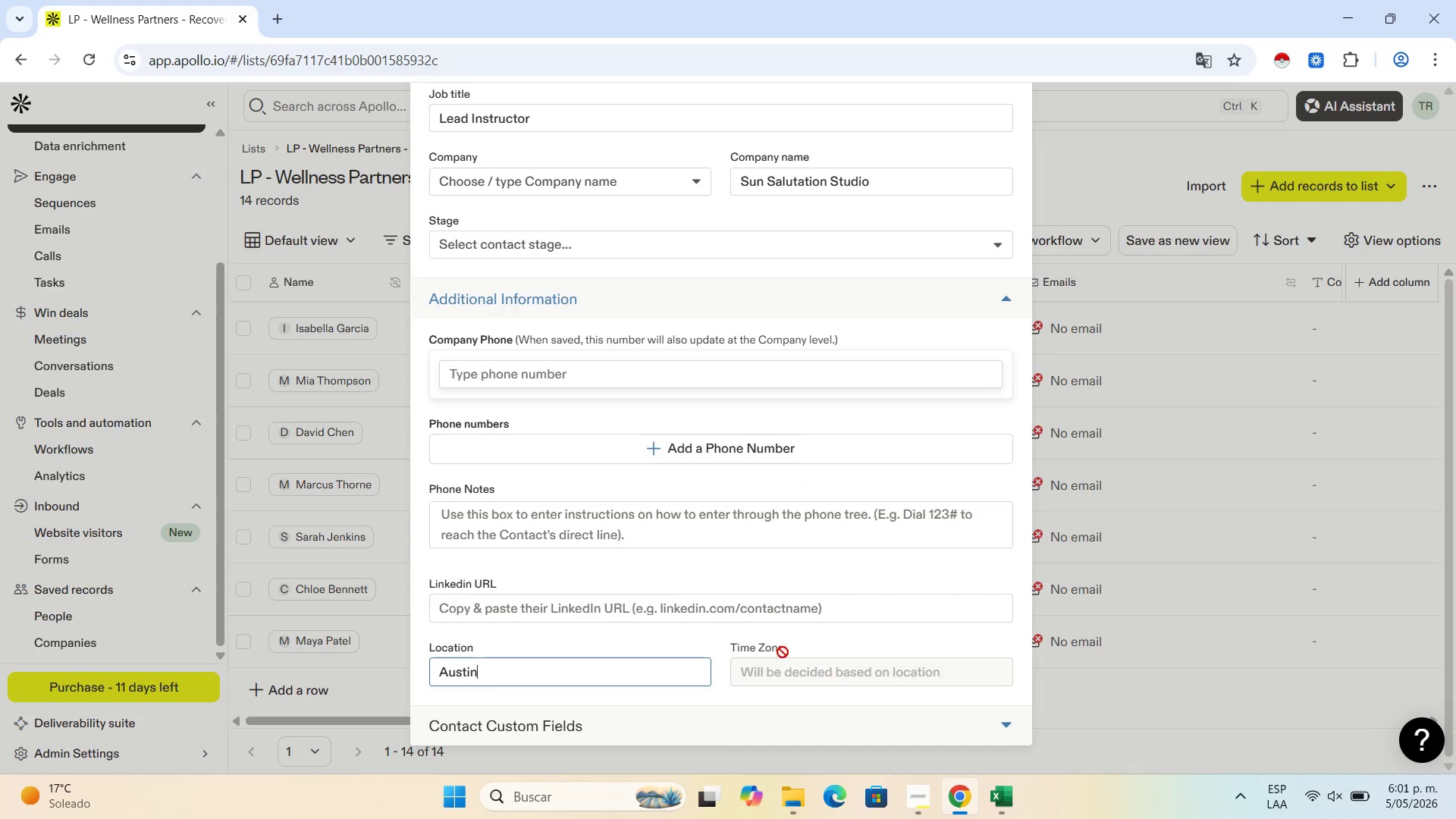 
left_click([708, 604])
 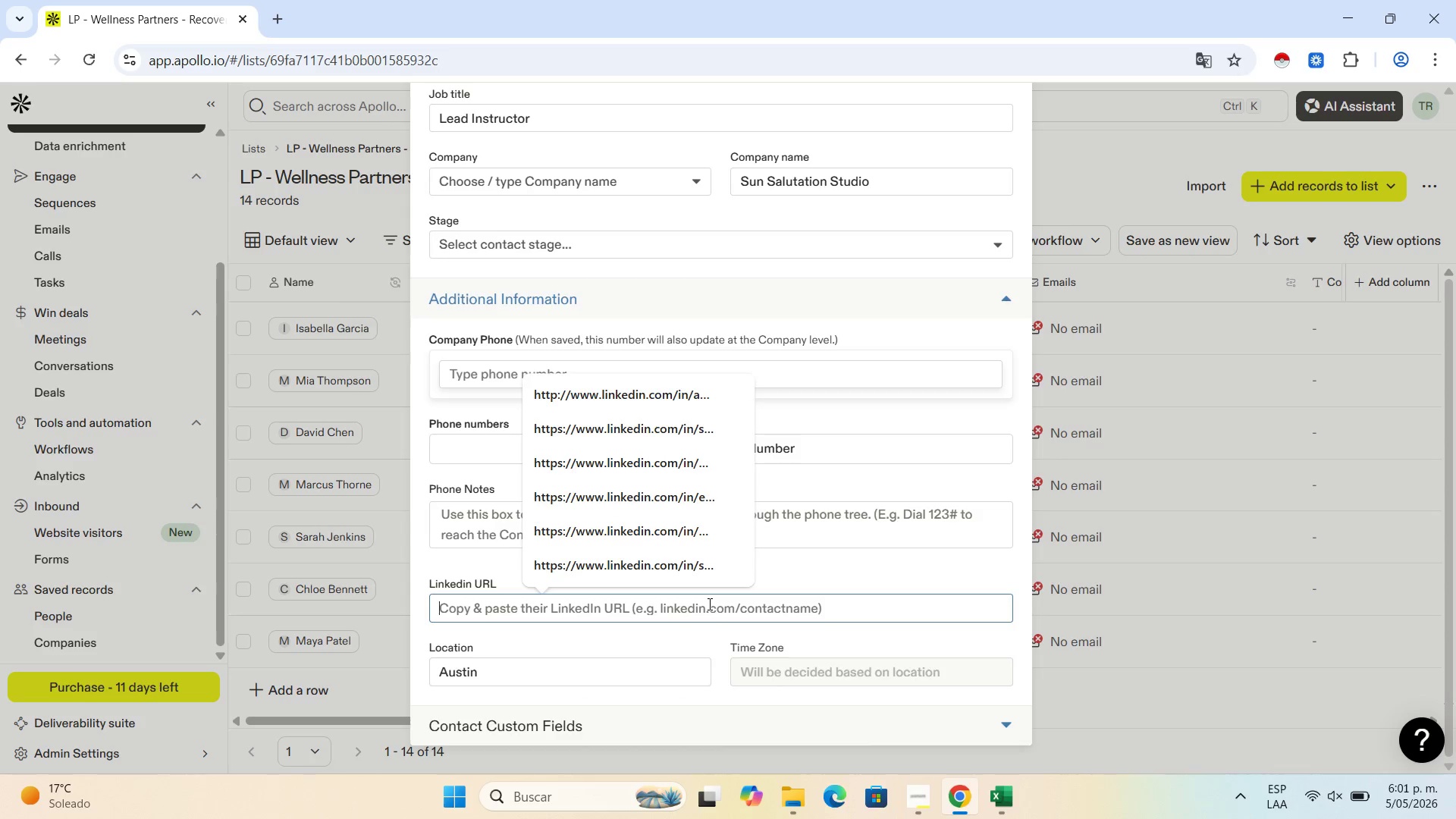 
key(Control+V)
 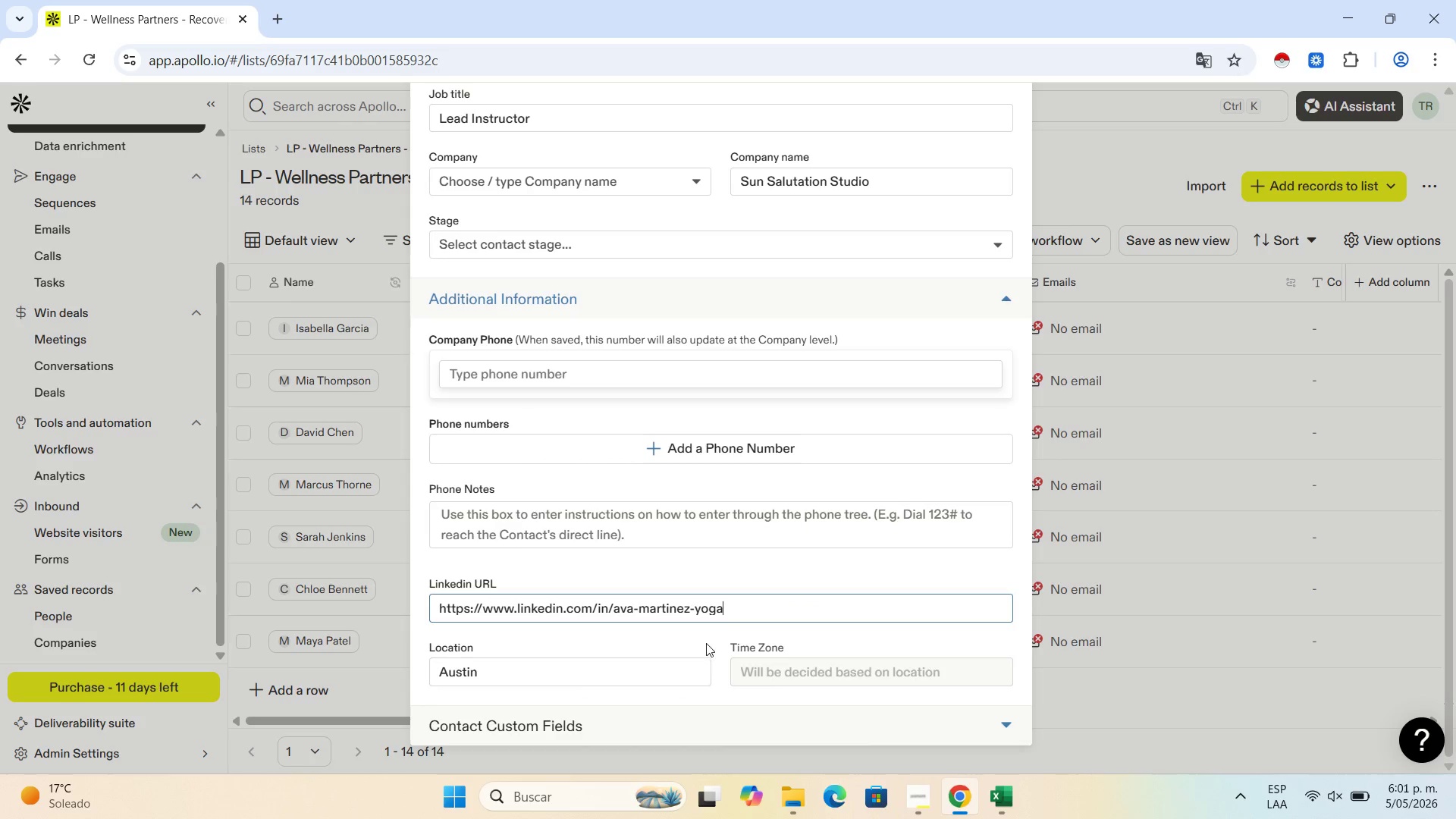 
wait(8.34)
 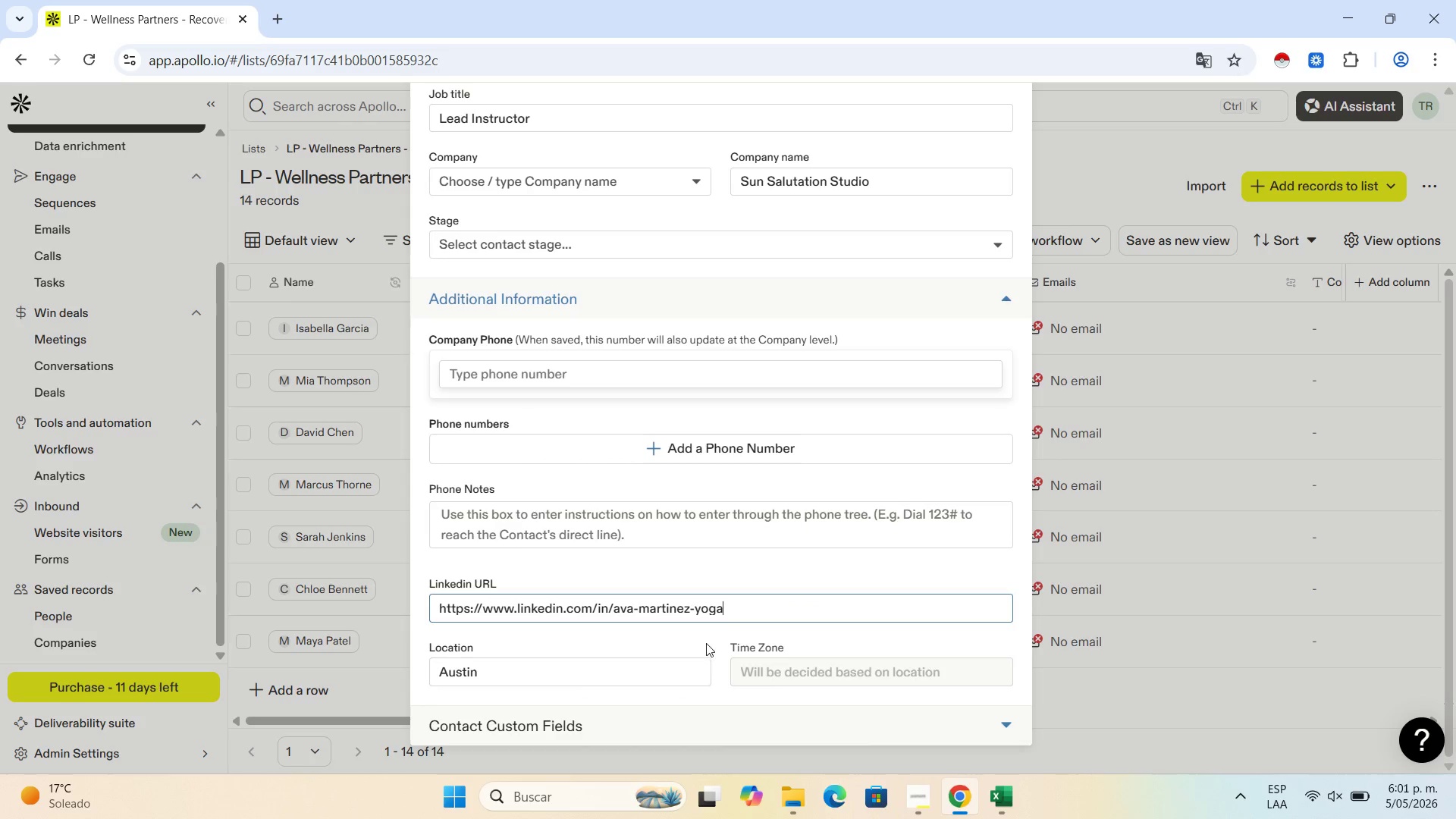 
scroll: coordinate [686, 568], scroll_direction: down, amount: 4.0
 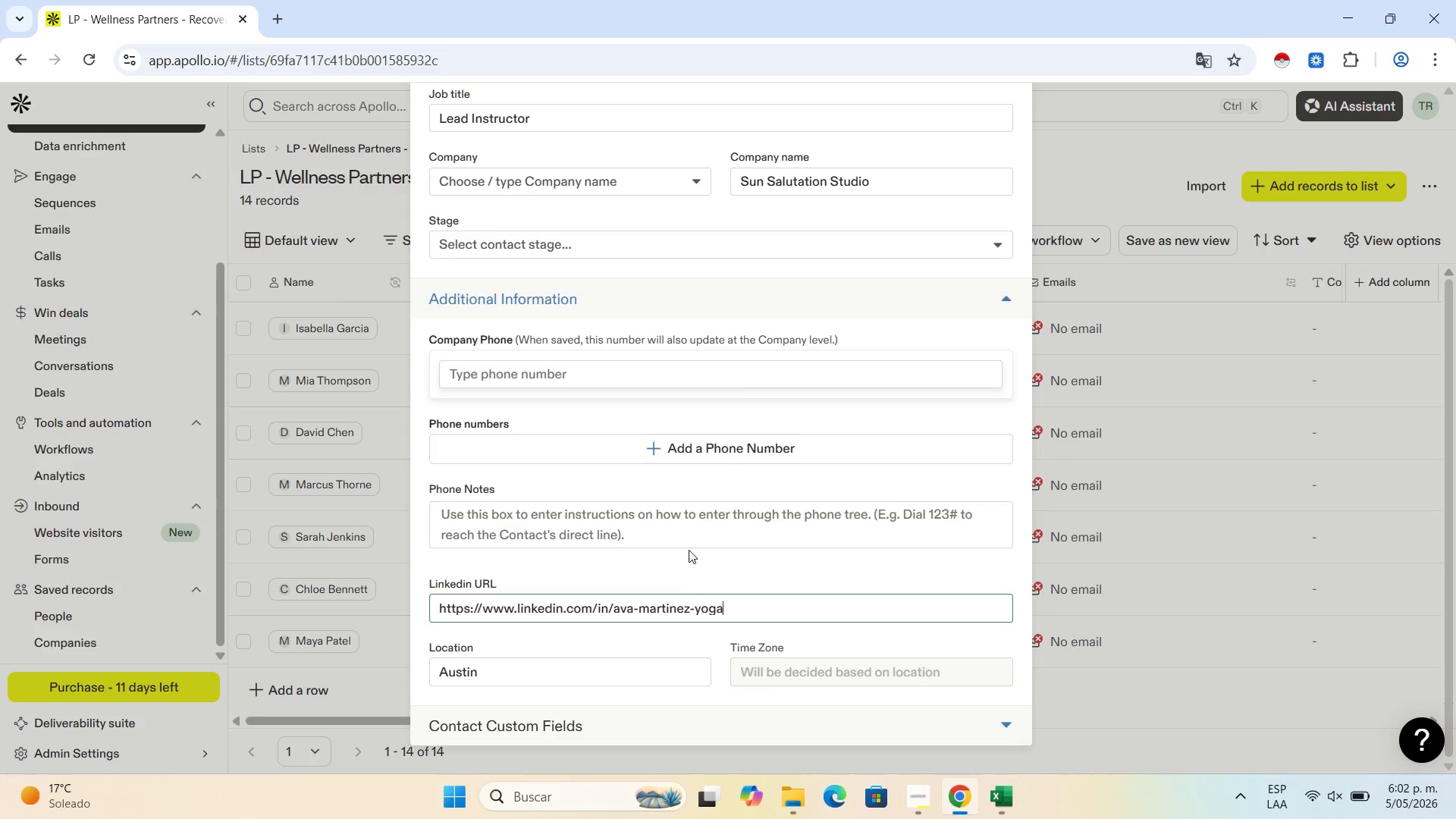 
scroll: coordinate [701, 516], scroll_direction: up, amount: 12.0
 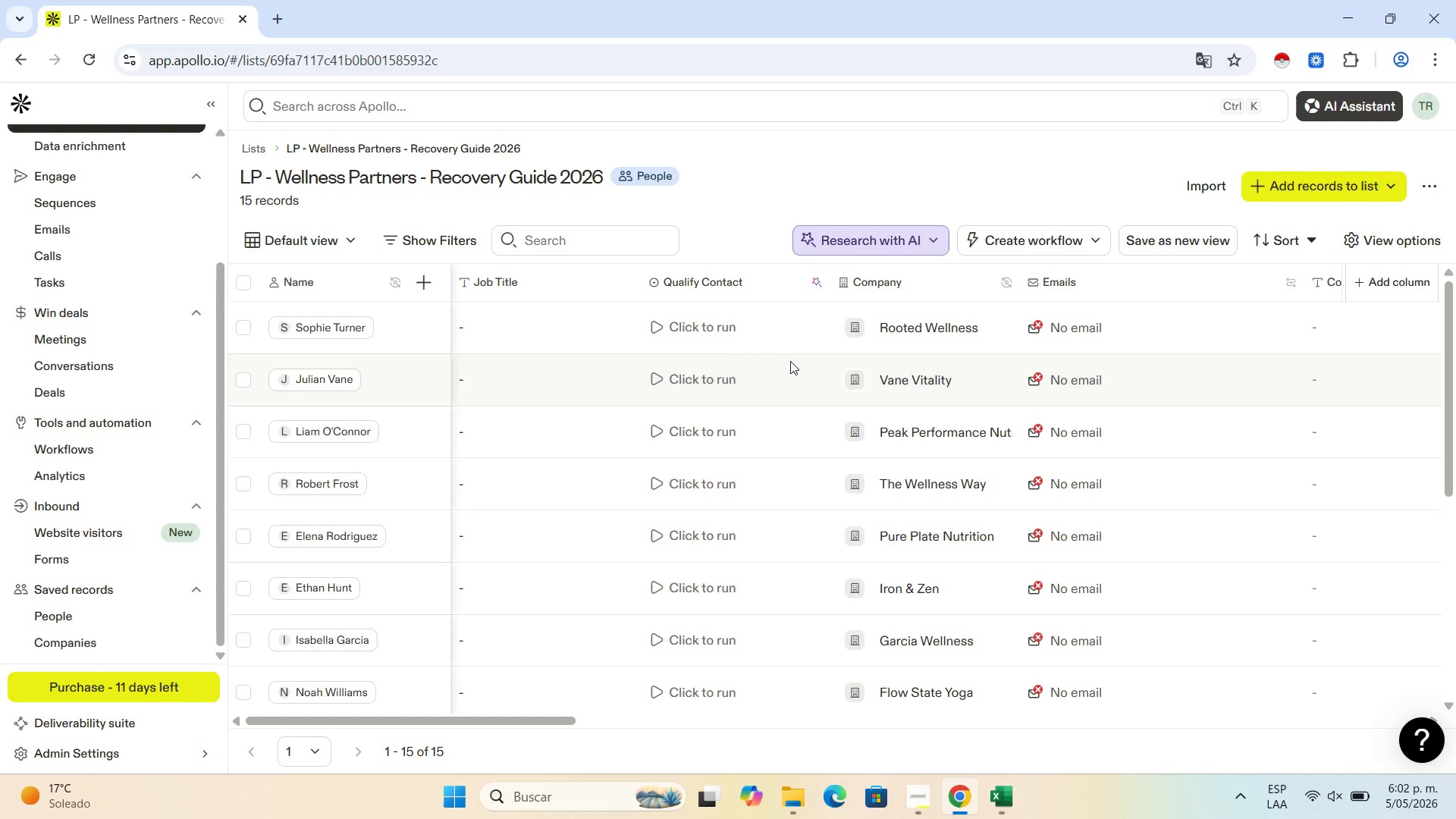 
wait(15.37)
 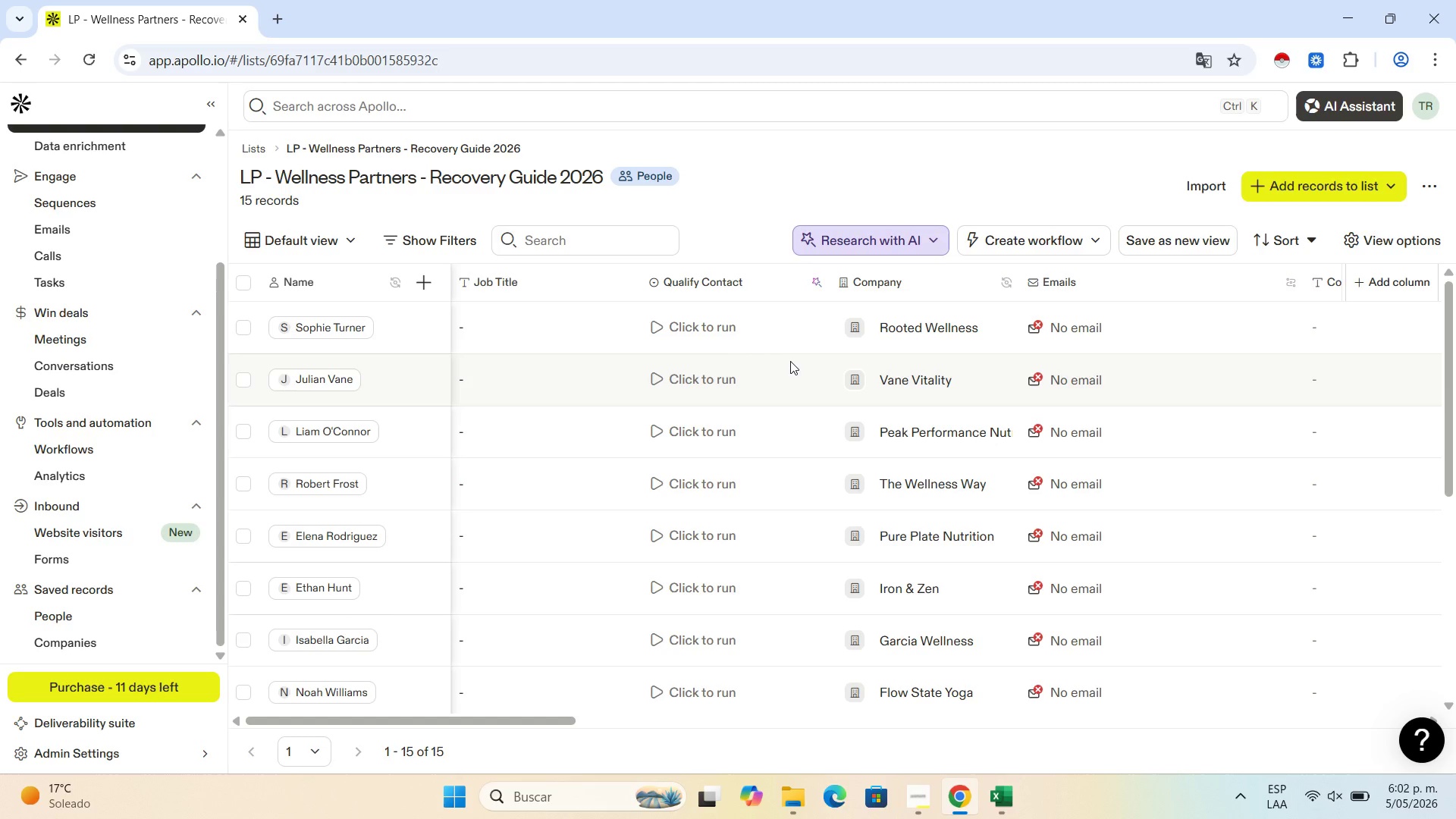 
scroll: coordinate [471, 444], scroll_direction: down, amount: 6.0
 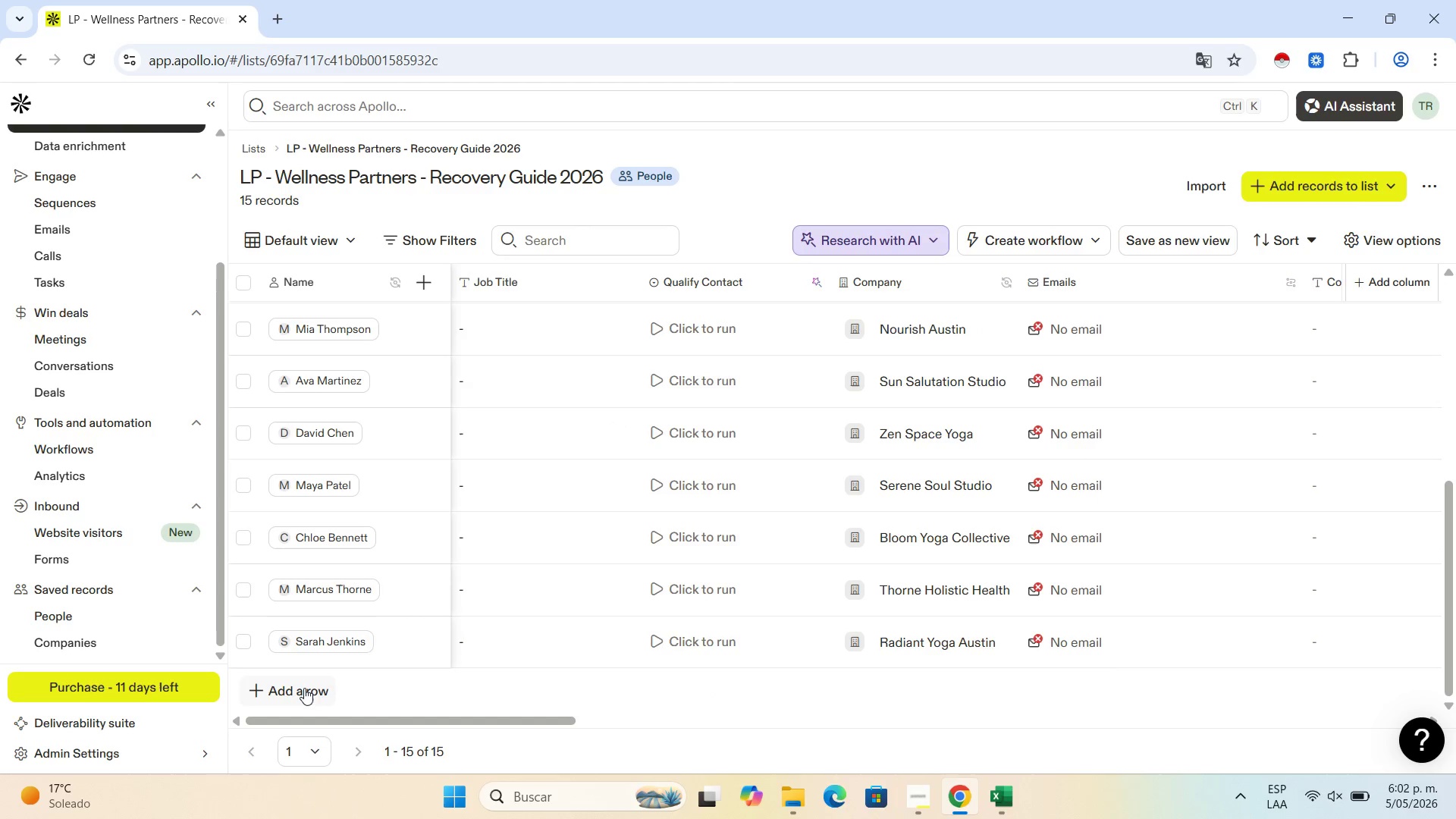 
left_click([304, 688])
 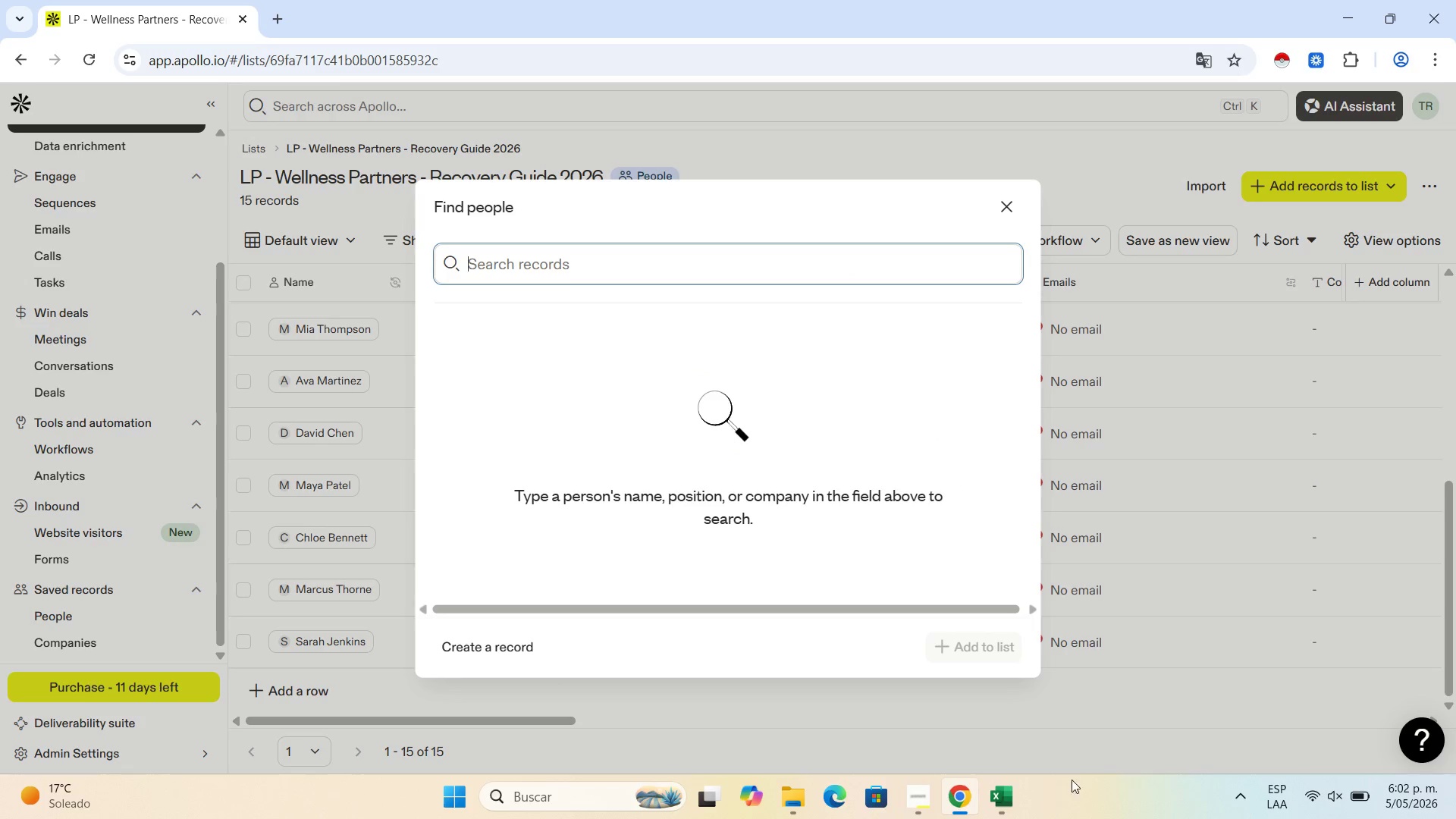 
left_click([996, 805])
 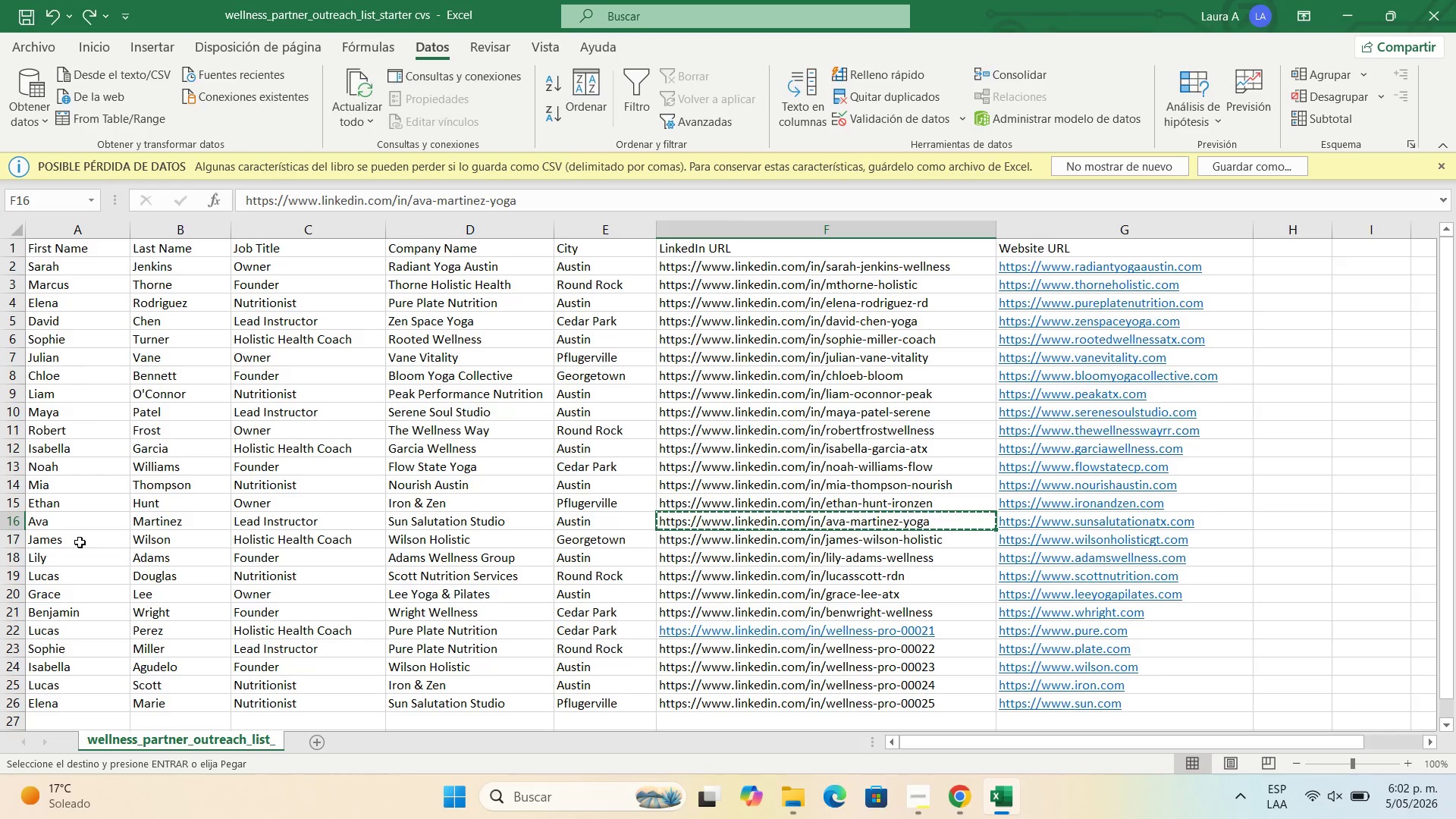 
left_click([72, 541])
 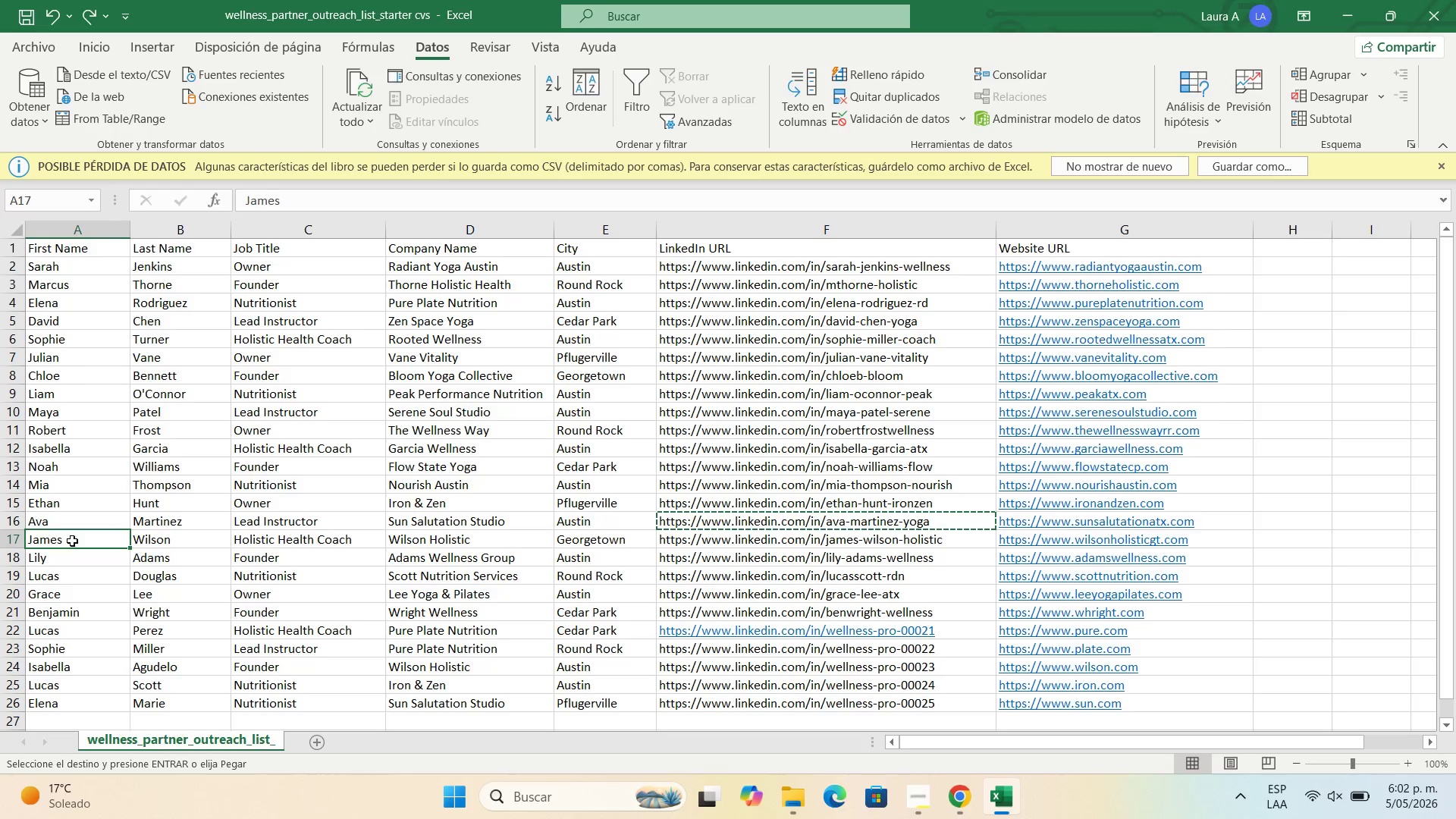 
key(Control+C)
 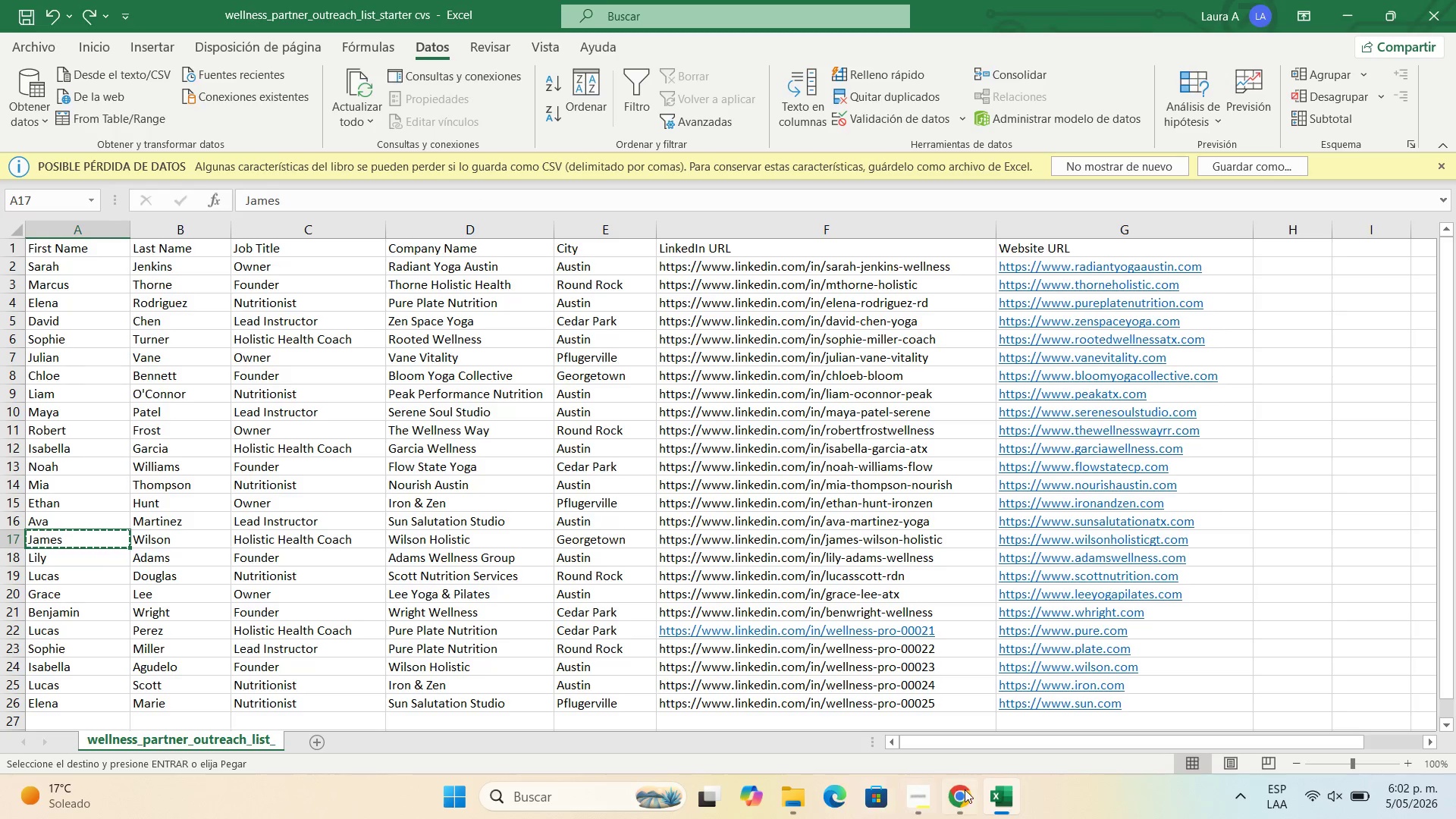 
left_click([959, 789])
 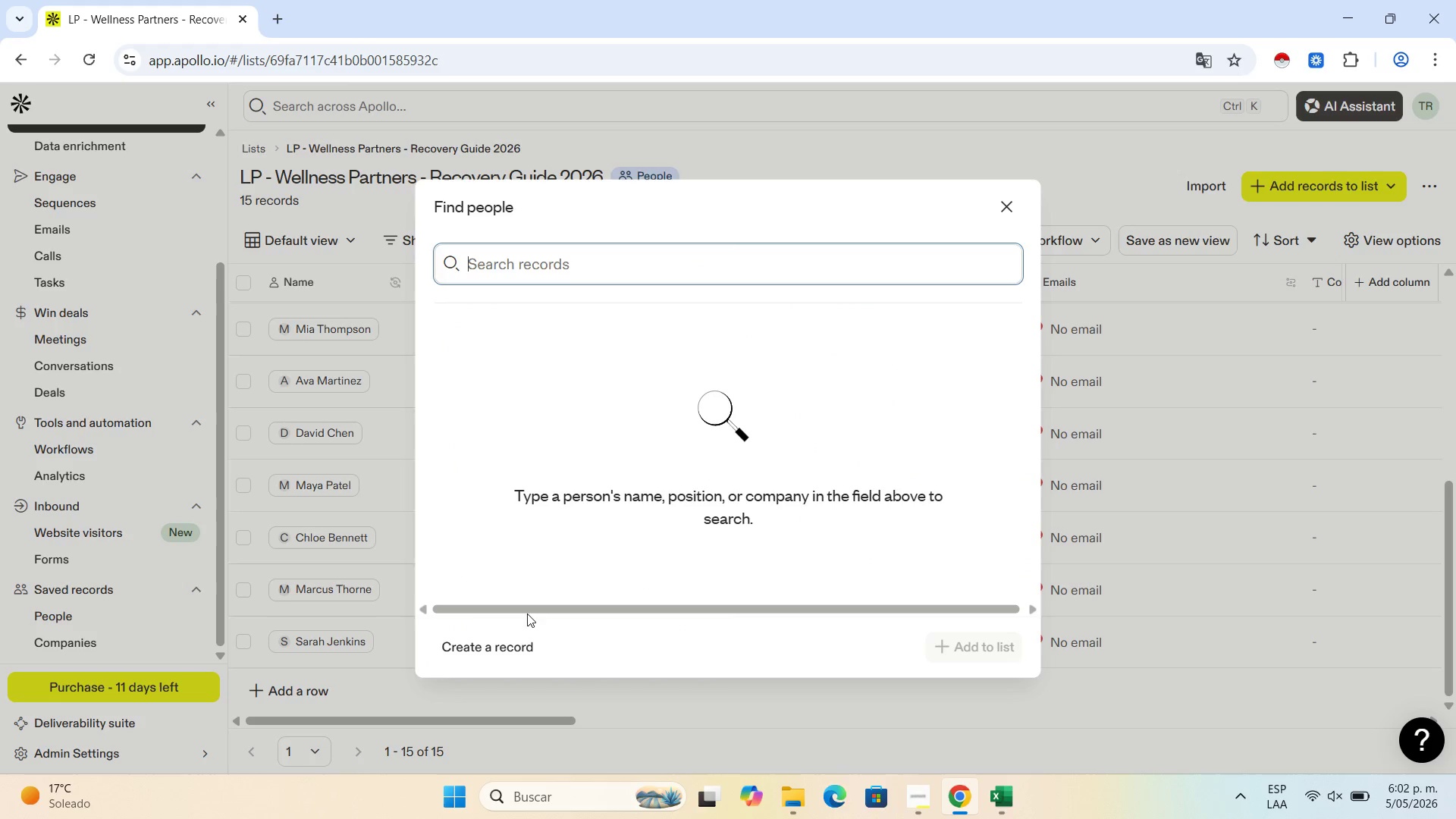 
left_click([521, 648])
 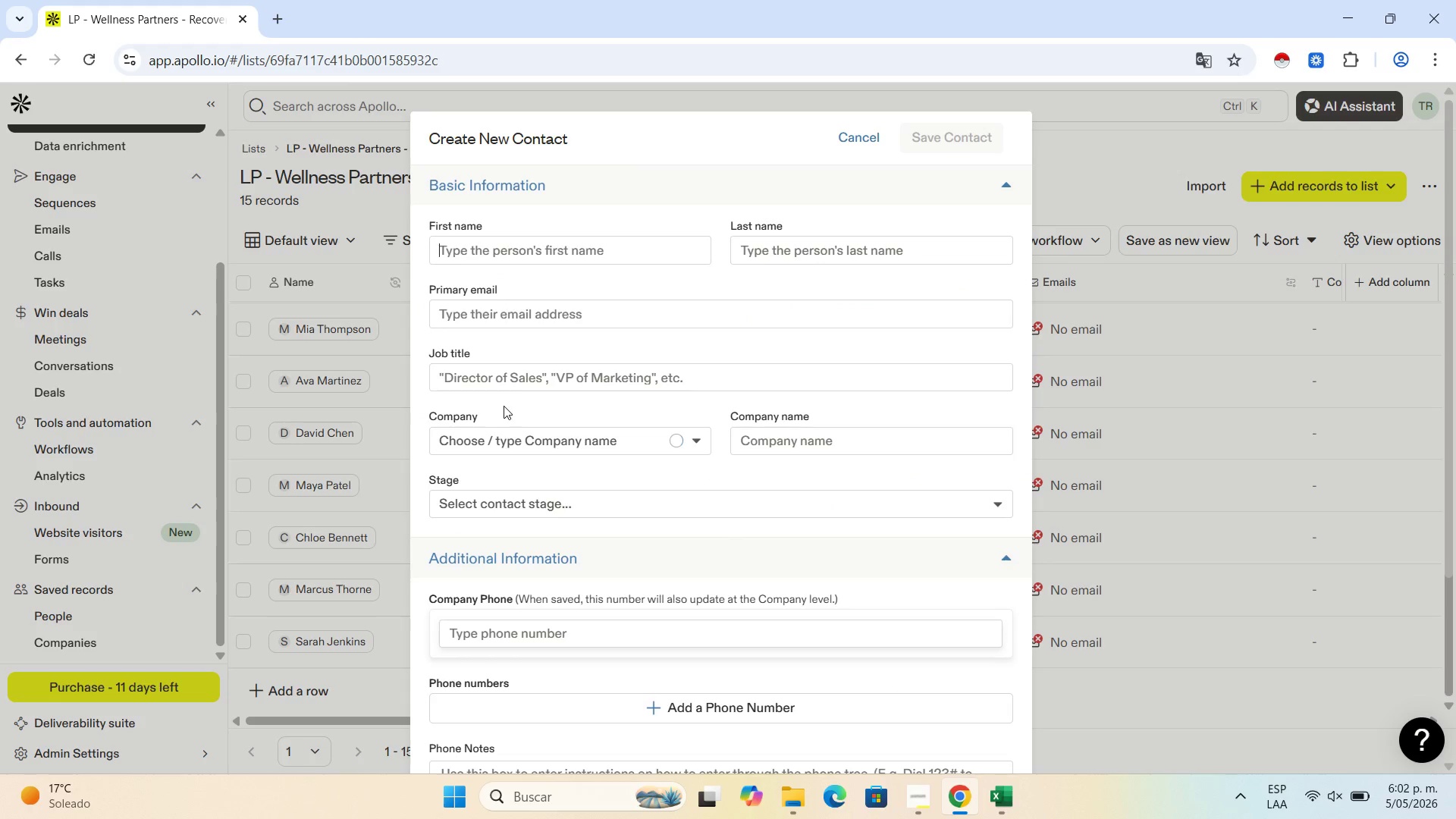 
left_click([523, 244])
 